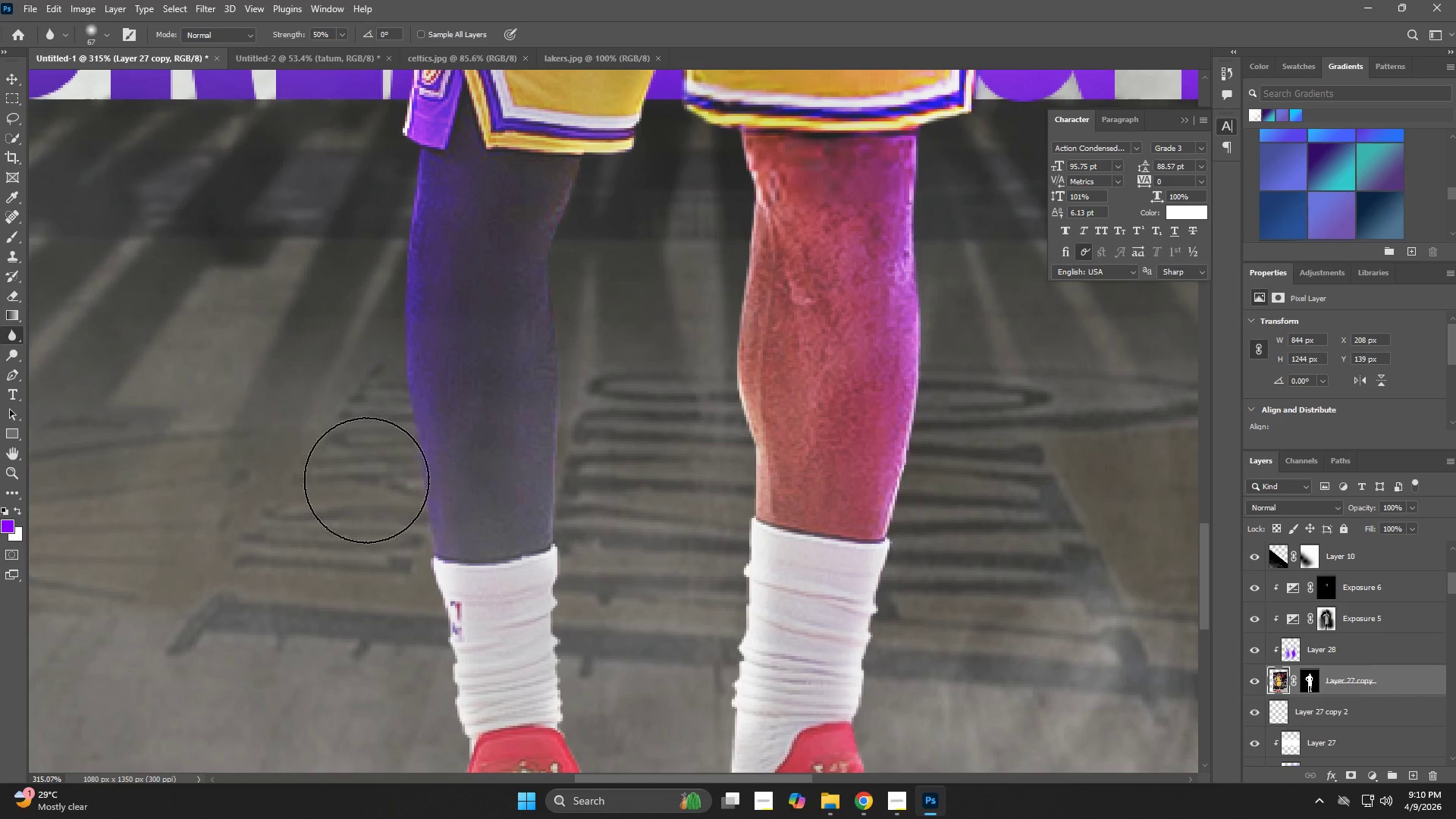 
left_click_drag(start_coordinate=[388, 498], to_coordinate=[416, 713])
 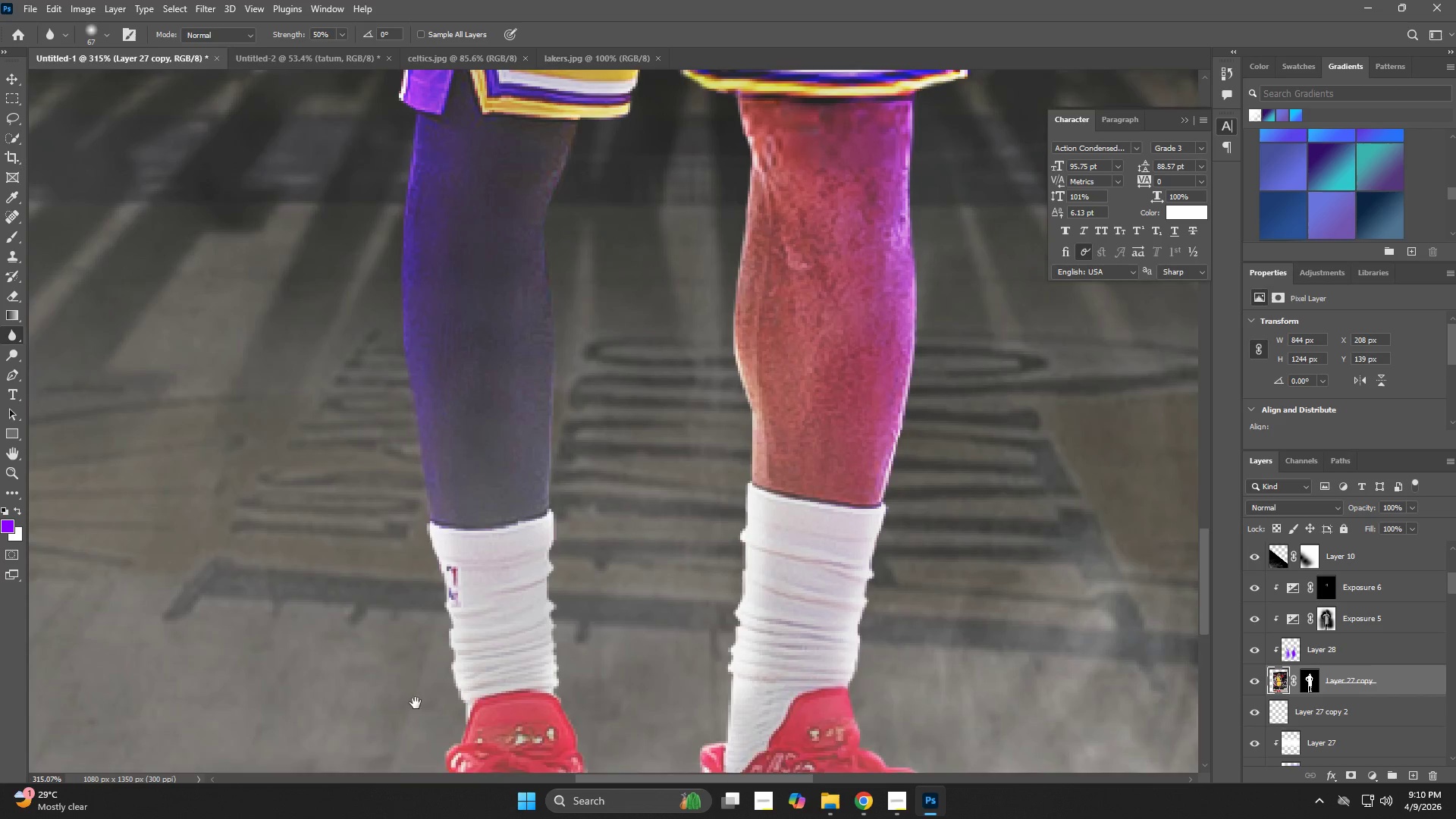 
left_click_drag(start_coordinate=[415, 697], to_coordinate=[436, 709])
 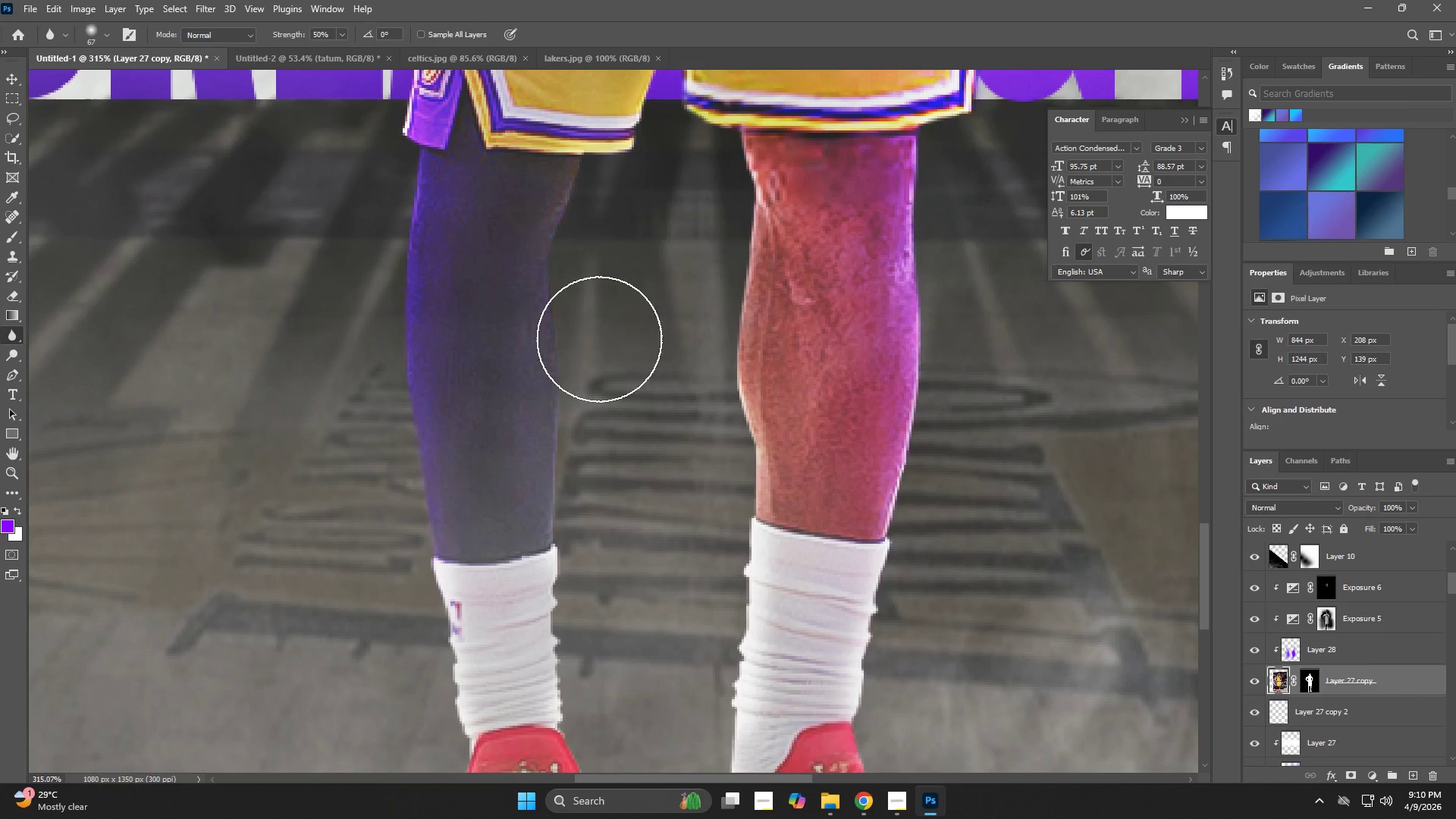 
left_click_drag(start_coordinate=[594, 312], to_coordinate=[603, 323])
 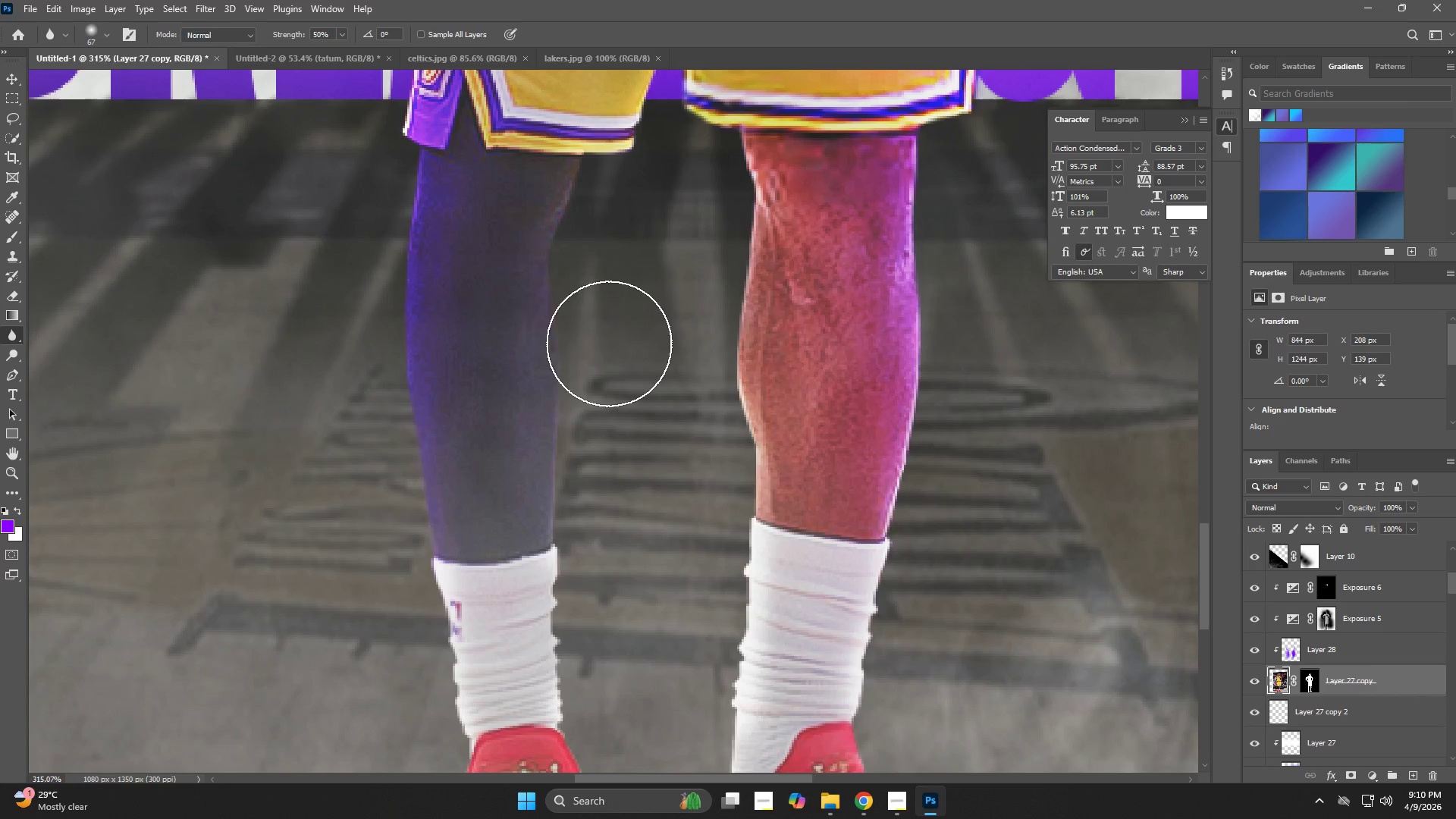 
hold_key(key=AltLeft, duration=0.58)
 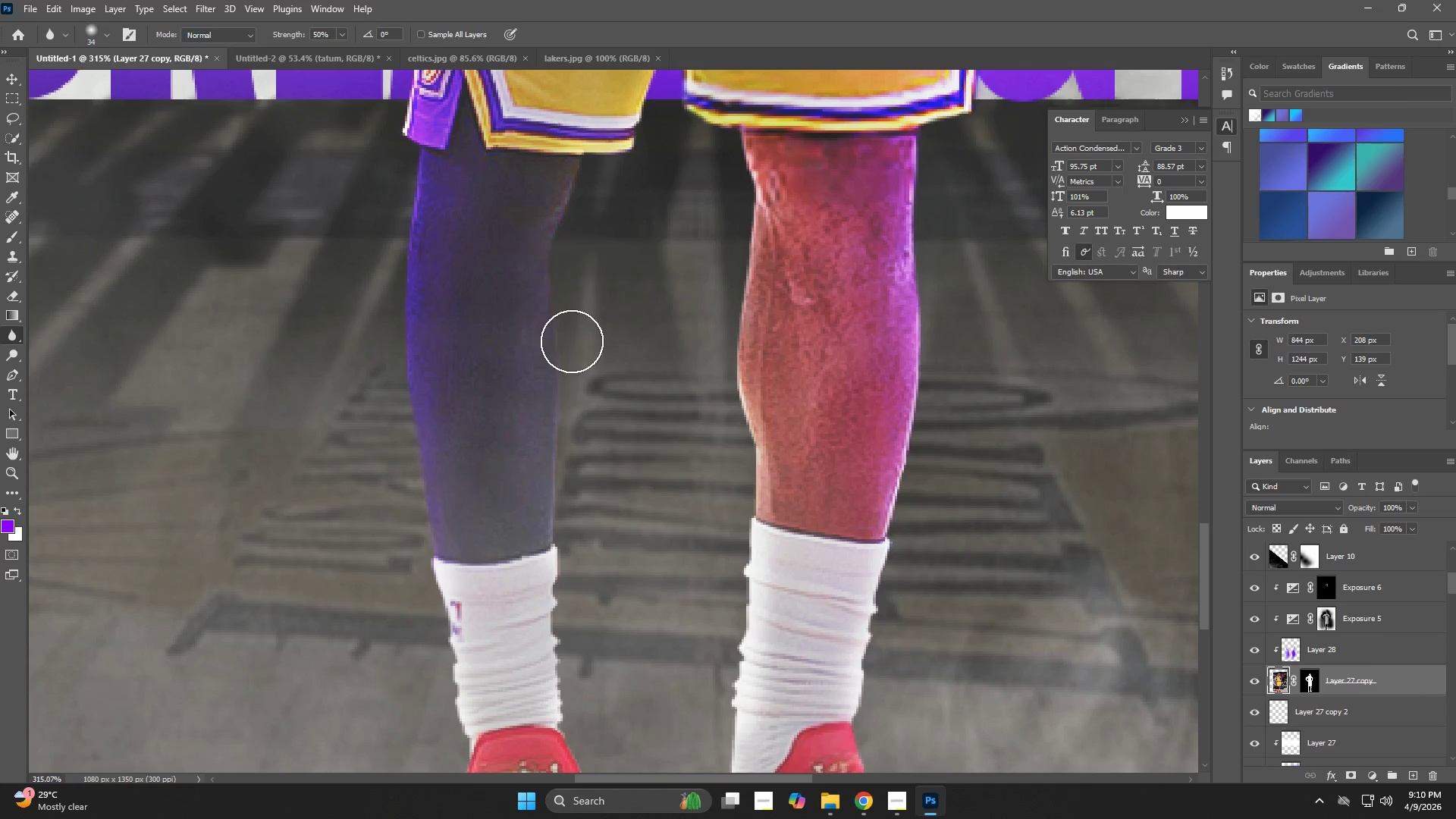 
hold_key(key=AltLeft, duration=10.81)
left_click_drag(start_coordinate=[571, 262], to_coordinate=[587, 544])
 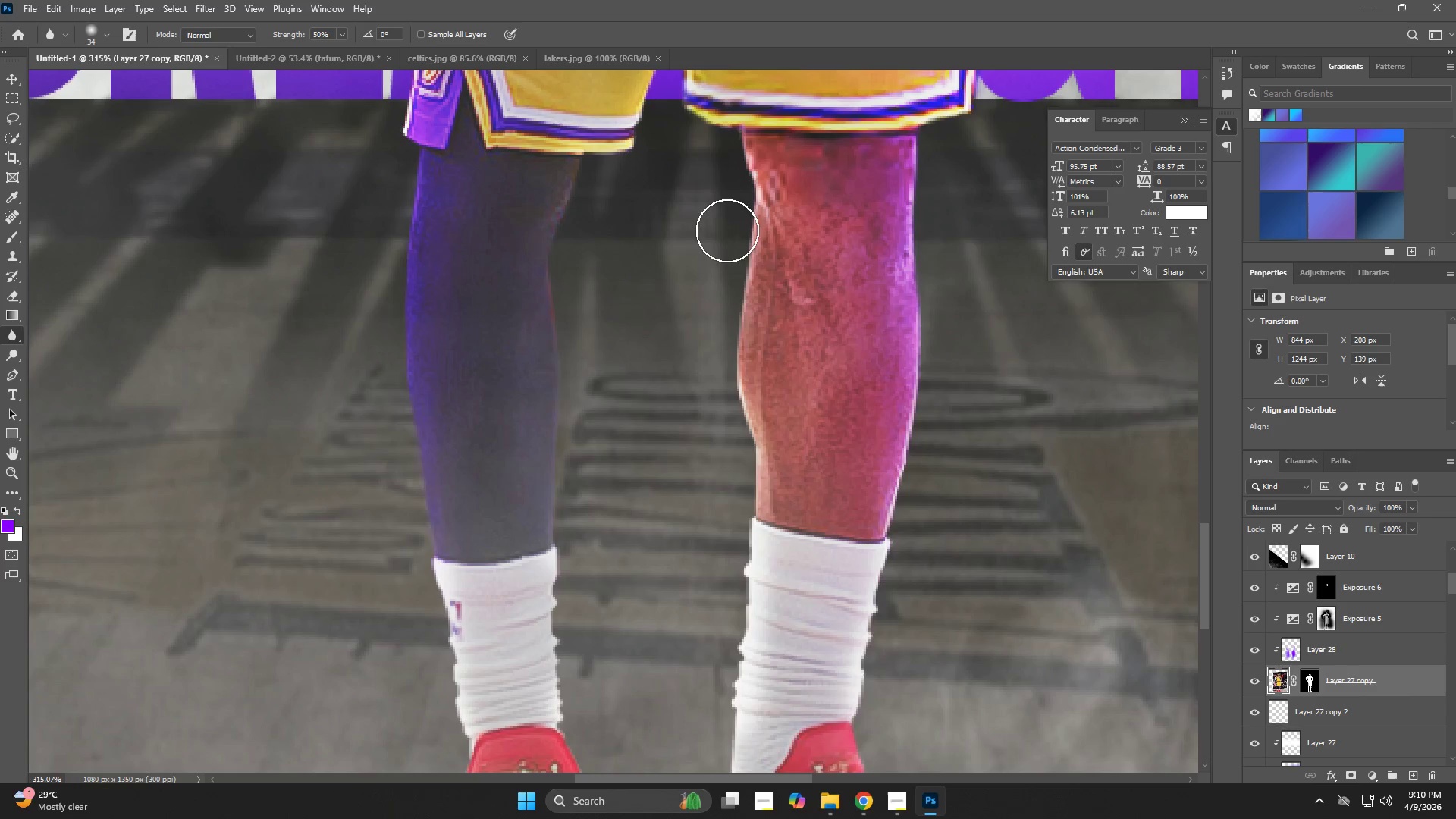 
left_click_drag(start_coordinate=[733, 199], to_coordinate=[742, 510])
 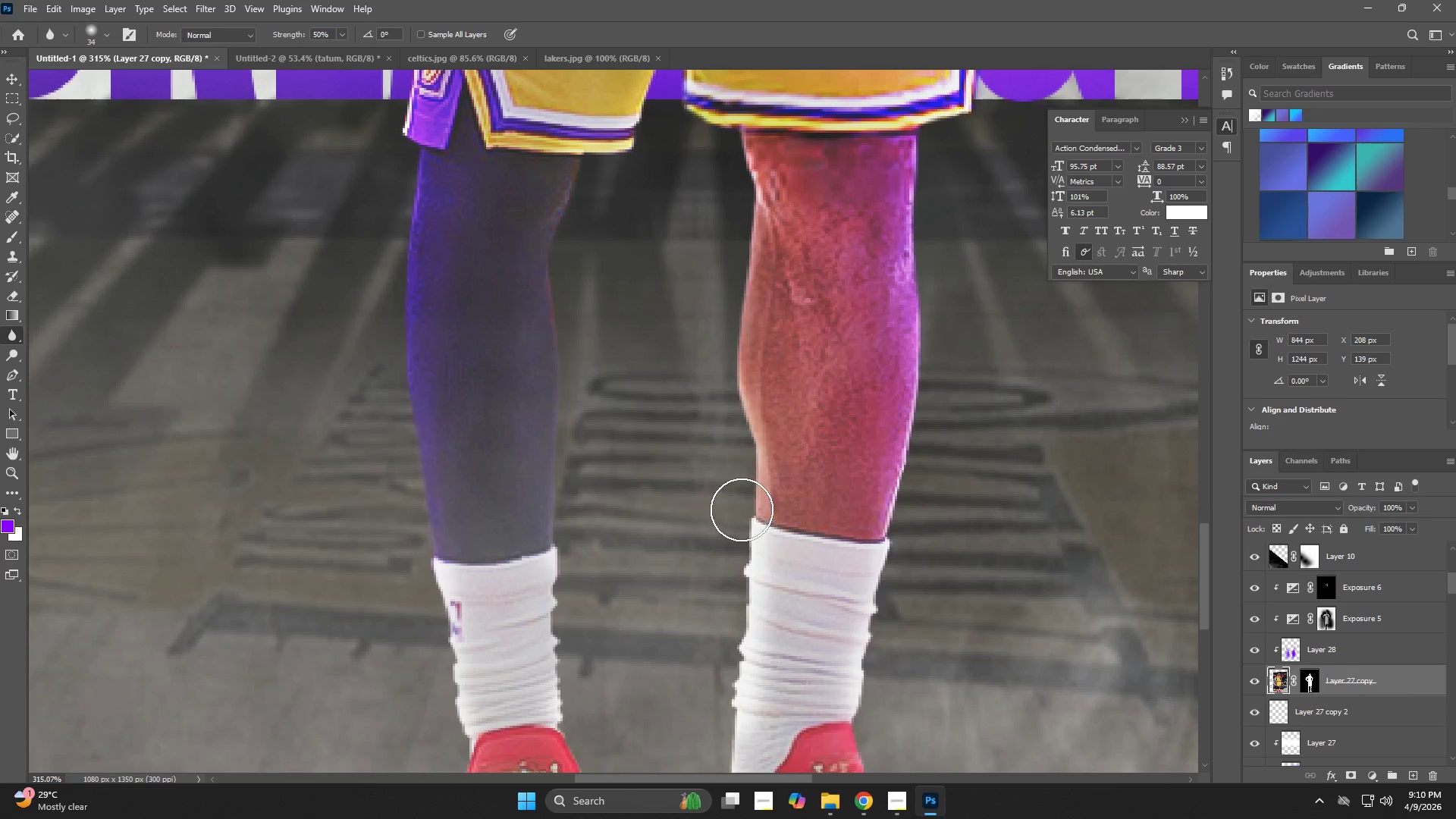 
hold_key(key=Space, duration=0.64)
 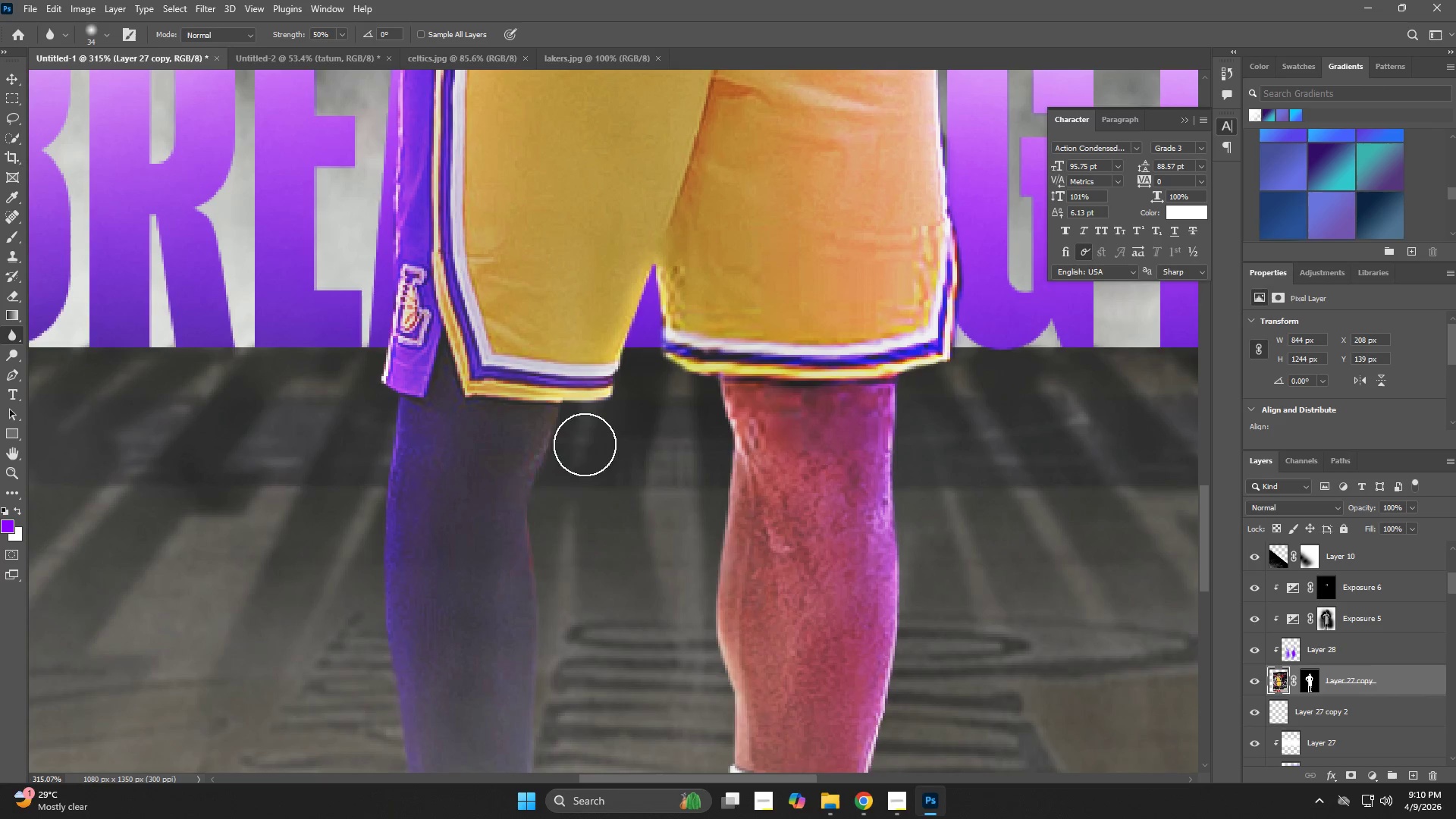 
left_click_drag(start_coordinate=[716, 403], to_coordinate=[695, 651])
 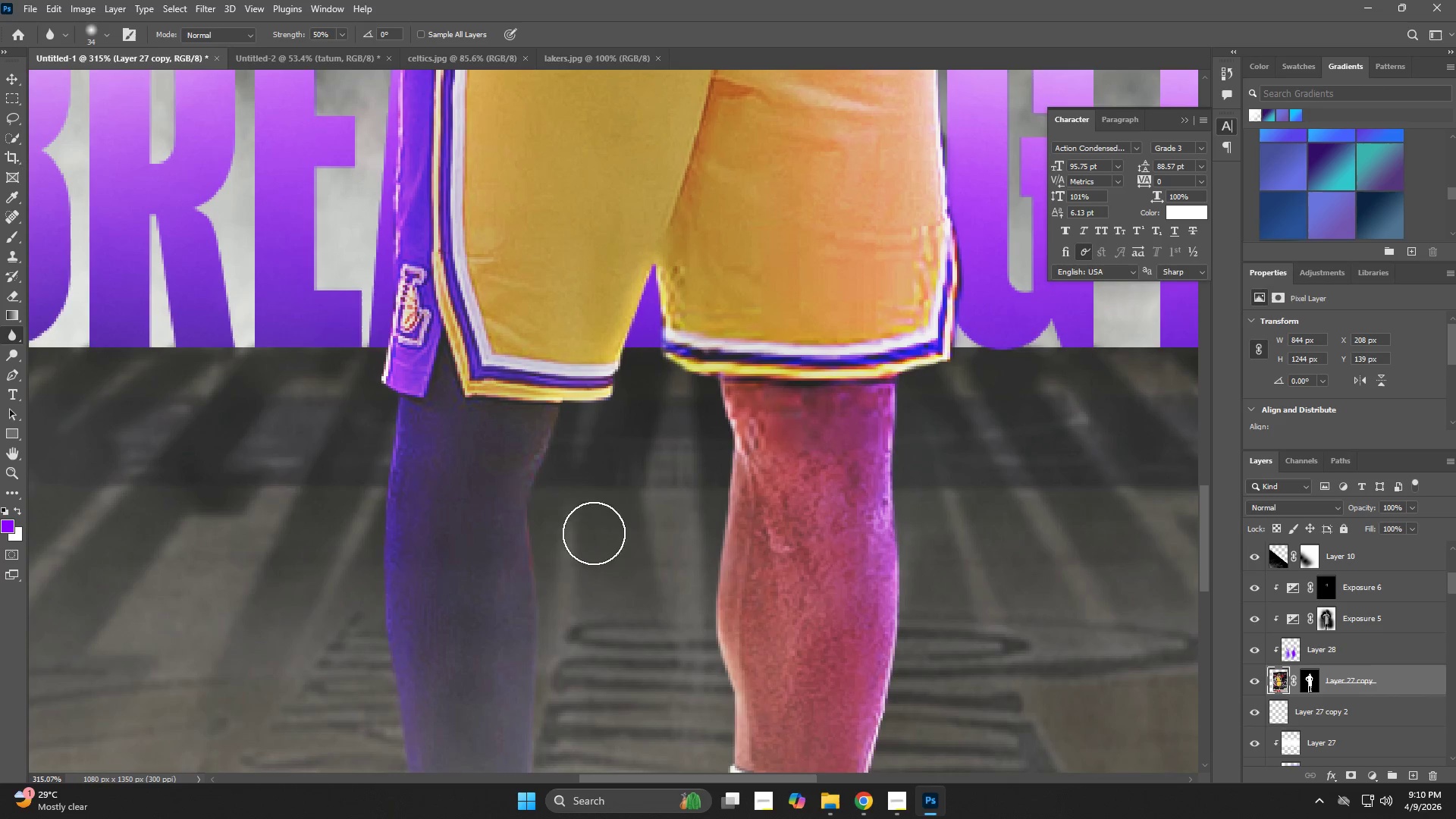 
left_click_drag(start_coordinate=[579, 498], to_coordinate=[585, 488])
 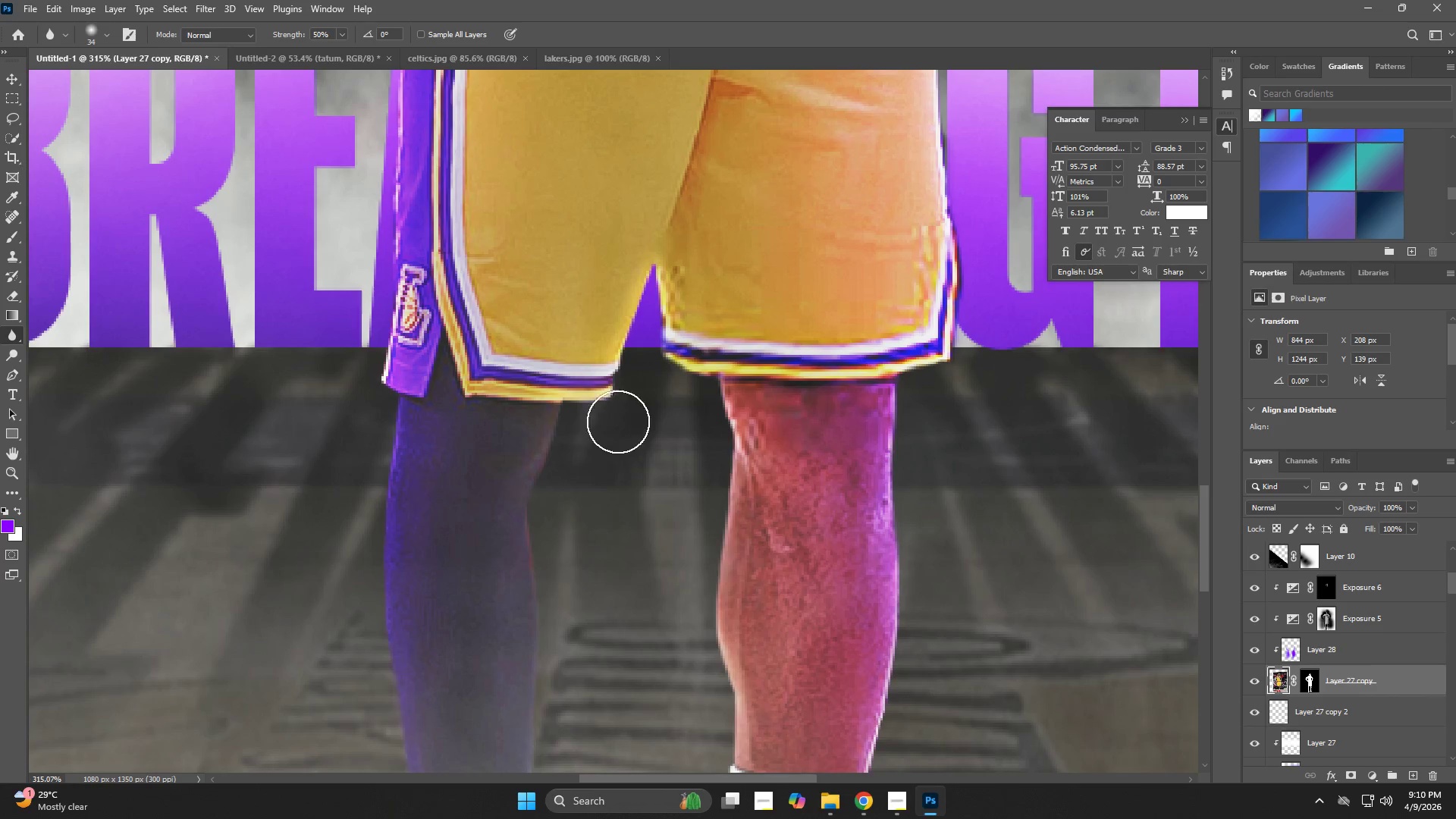 
left_click_drag(start_coordinate=[619, 415], to_coordinate=[675, 411])
 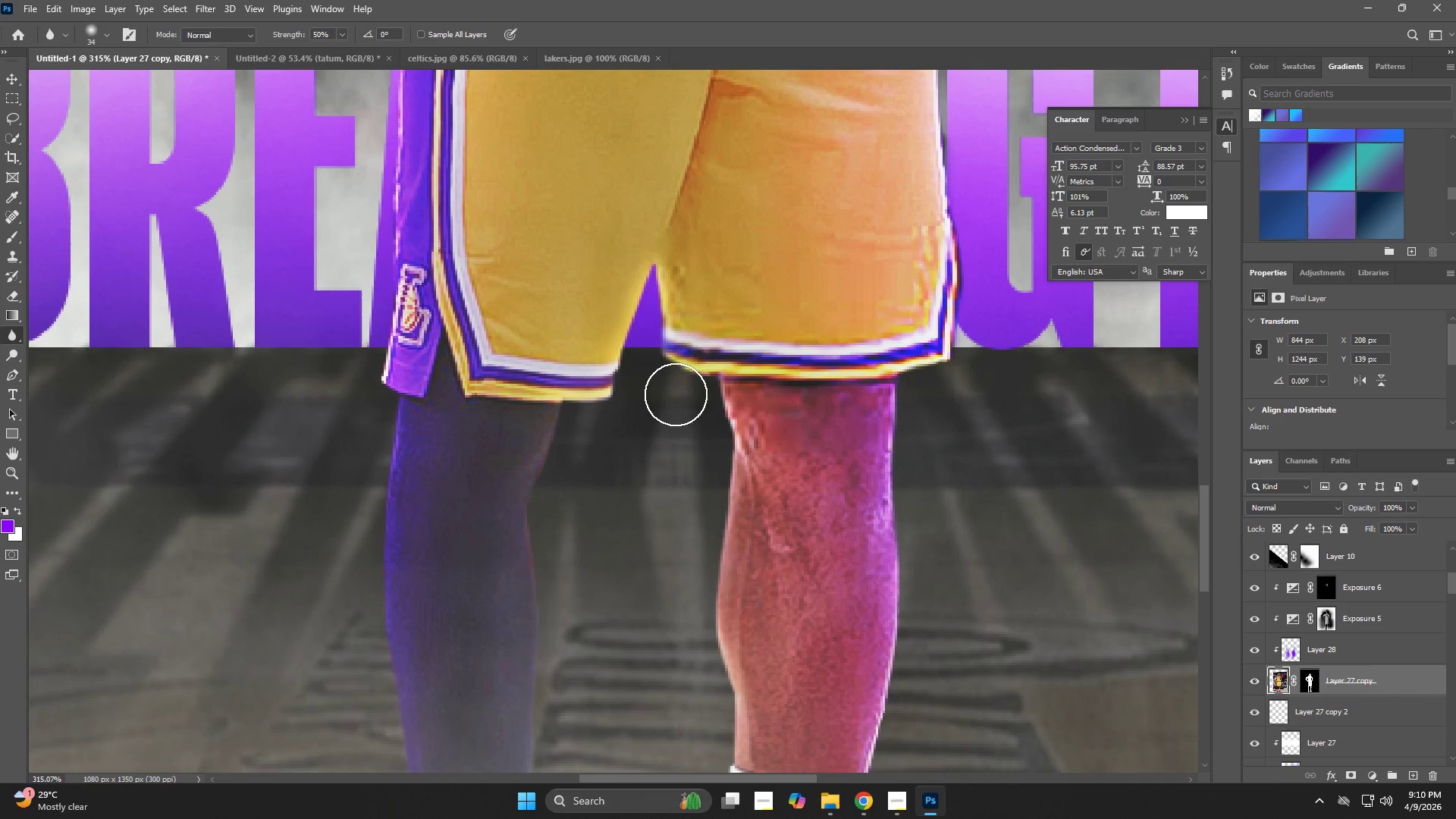 
left_click_drag(start_coordinate=[681, 388], to_coordinate=[711, 394])
 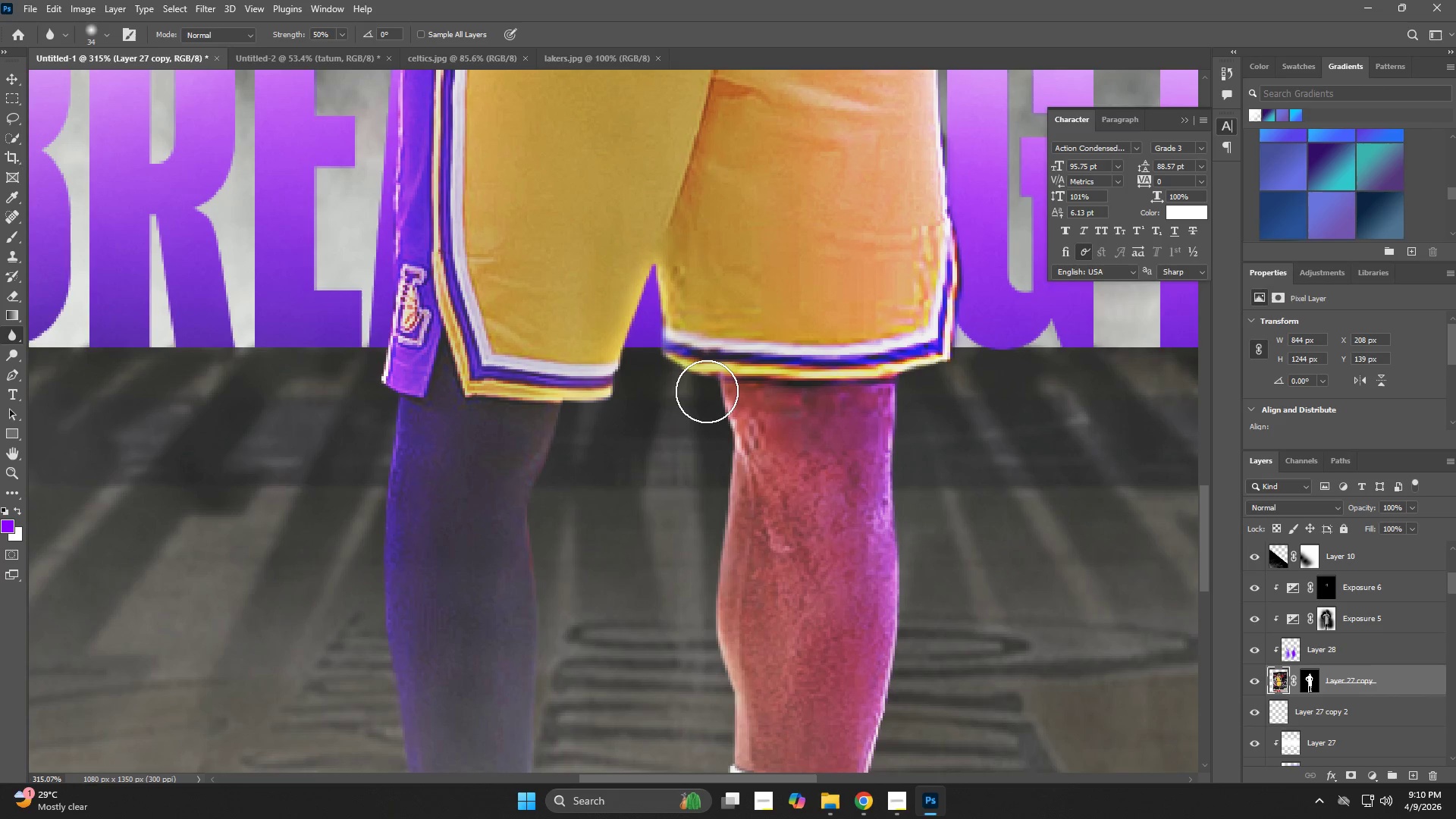 
left_click_drag(start_coordinate=[707, 391], to_coordinate=[734, 472])
 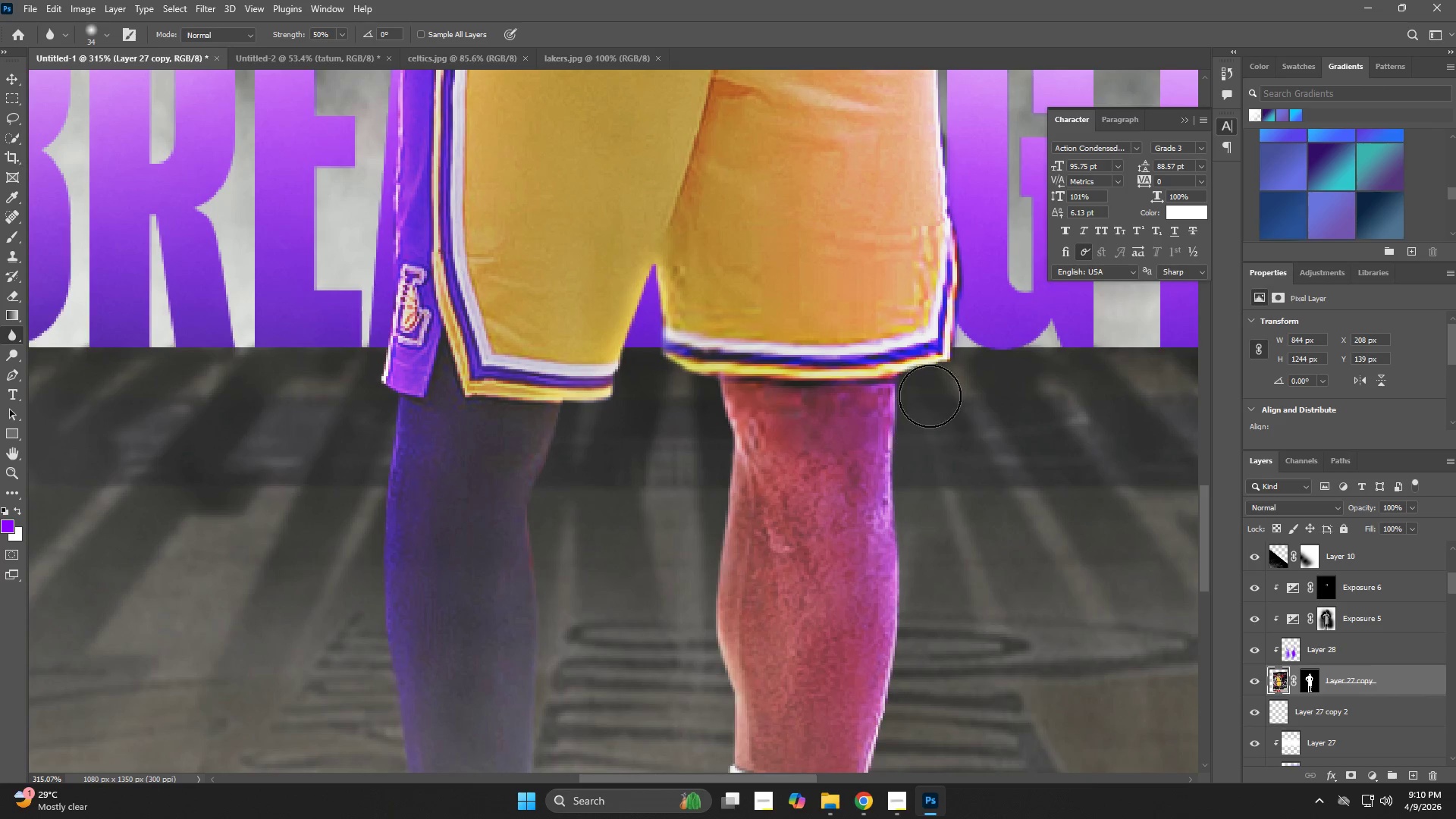 
left_click_drag(start_coordinate=[944, 343], to_coordinate=[905, 441])
 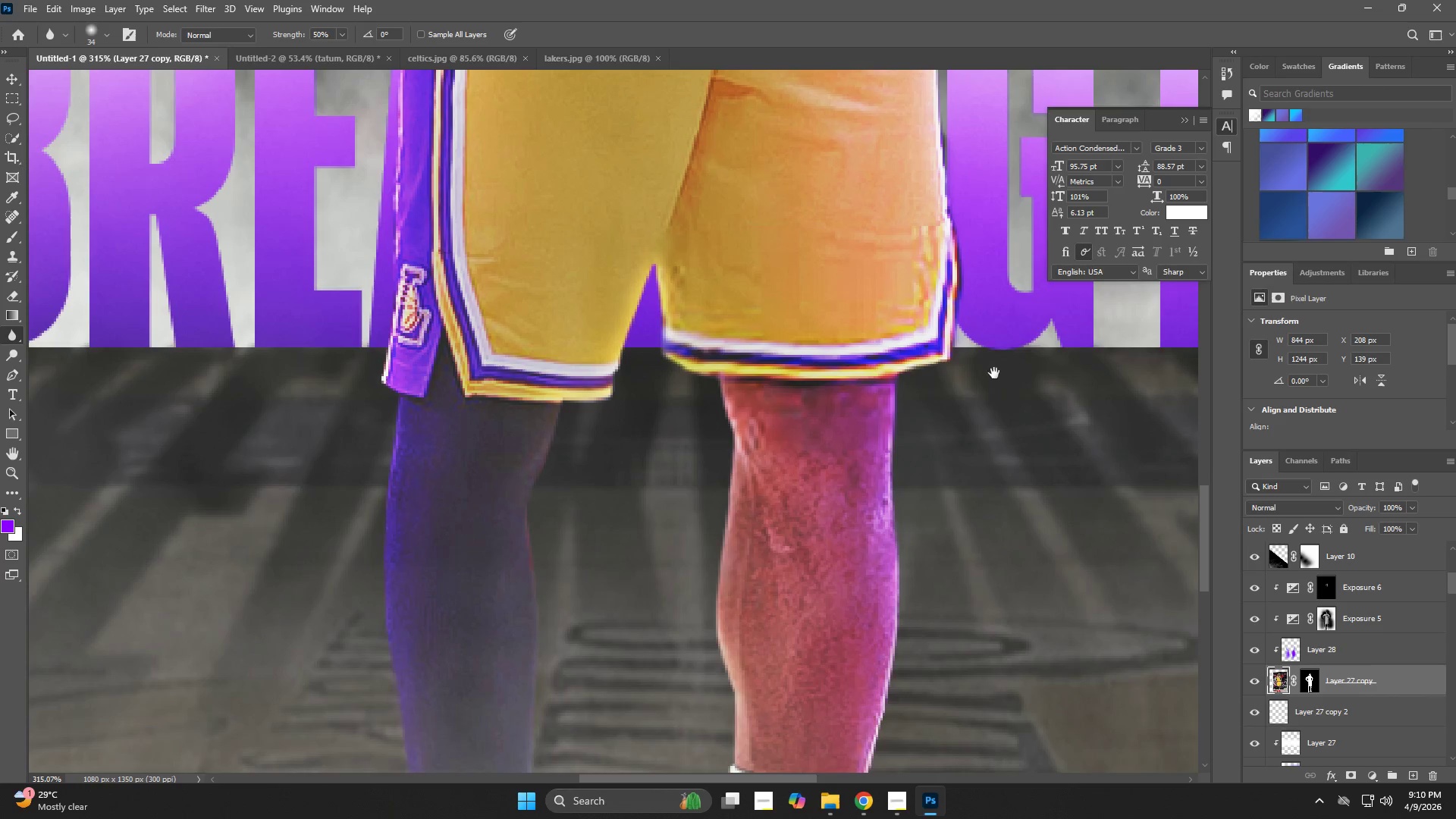 
hold_key(key=Space, duration=0.64)
 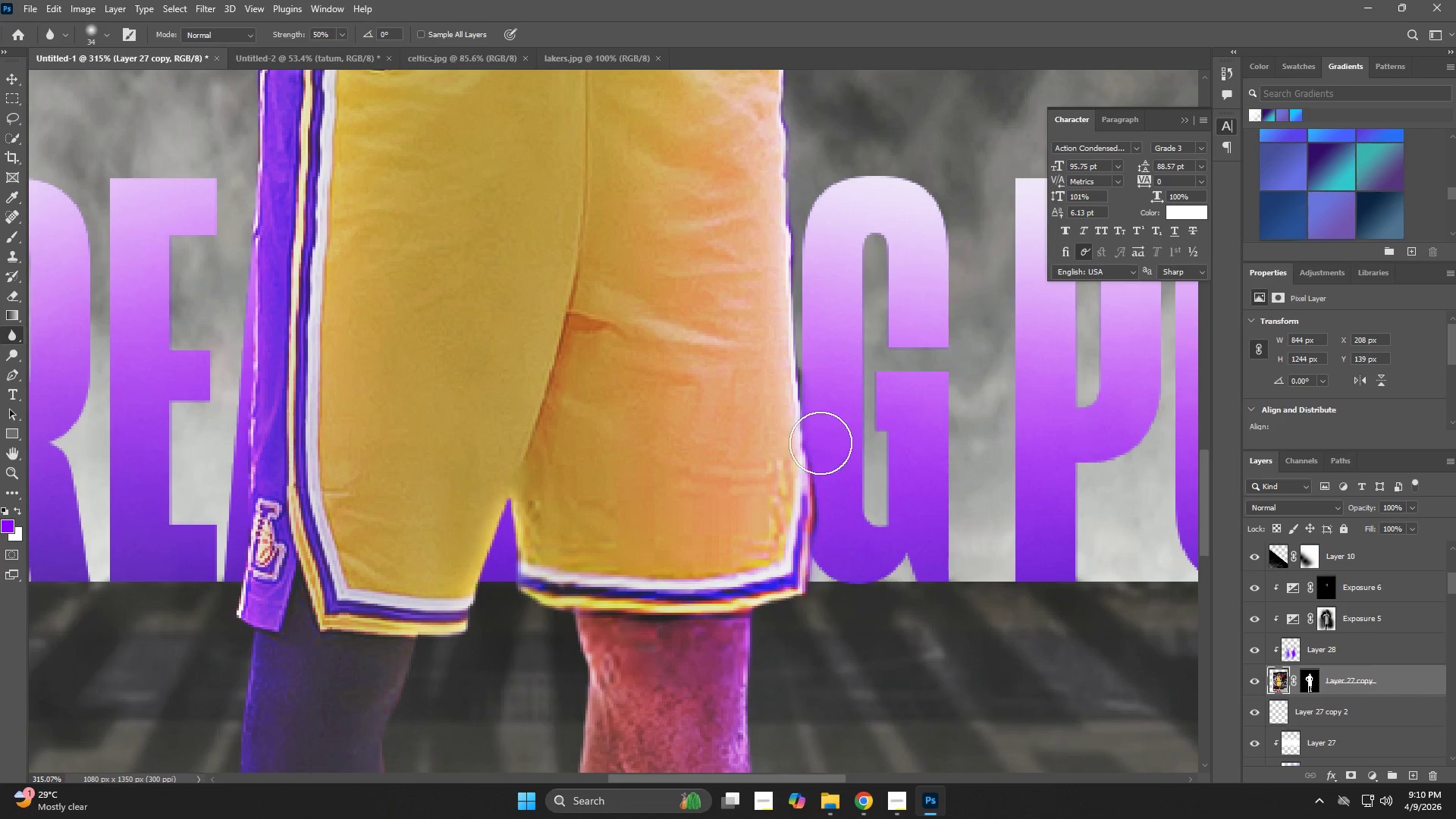 
left_click_drag(start_coordinate=[975, 373], to_coordinate=[830, 607])
 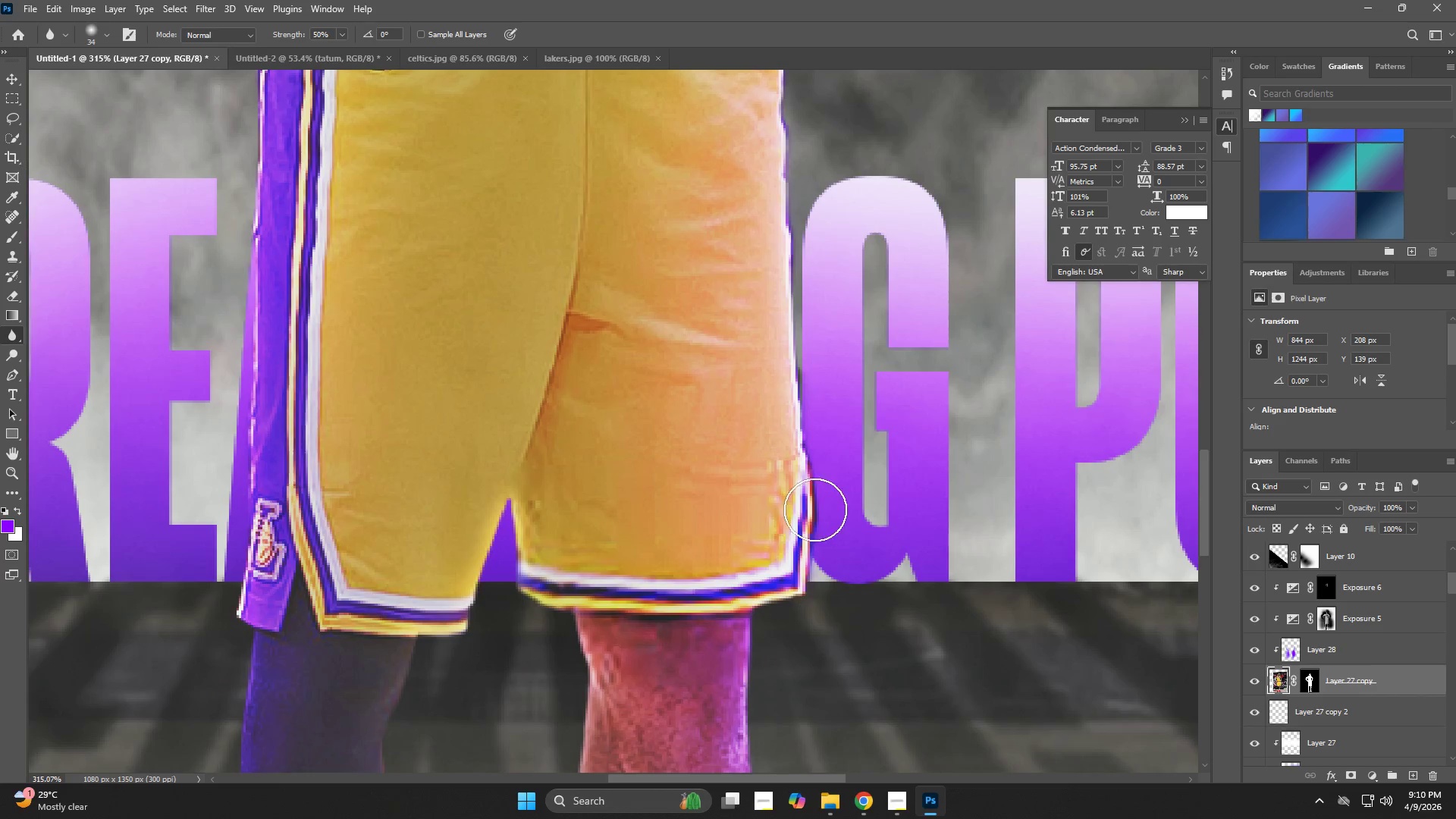 
left_click_drag(start_coordinate=[829, 614], to_coordinate=[827, 655])
 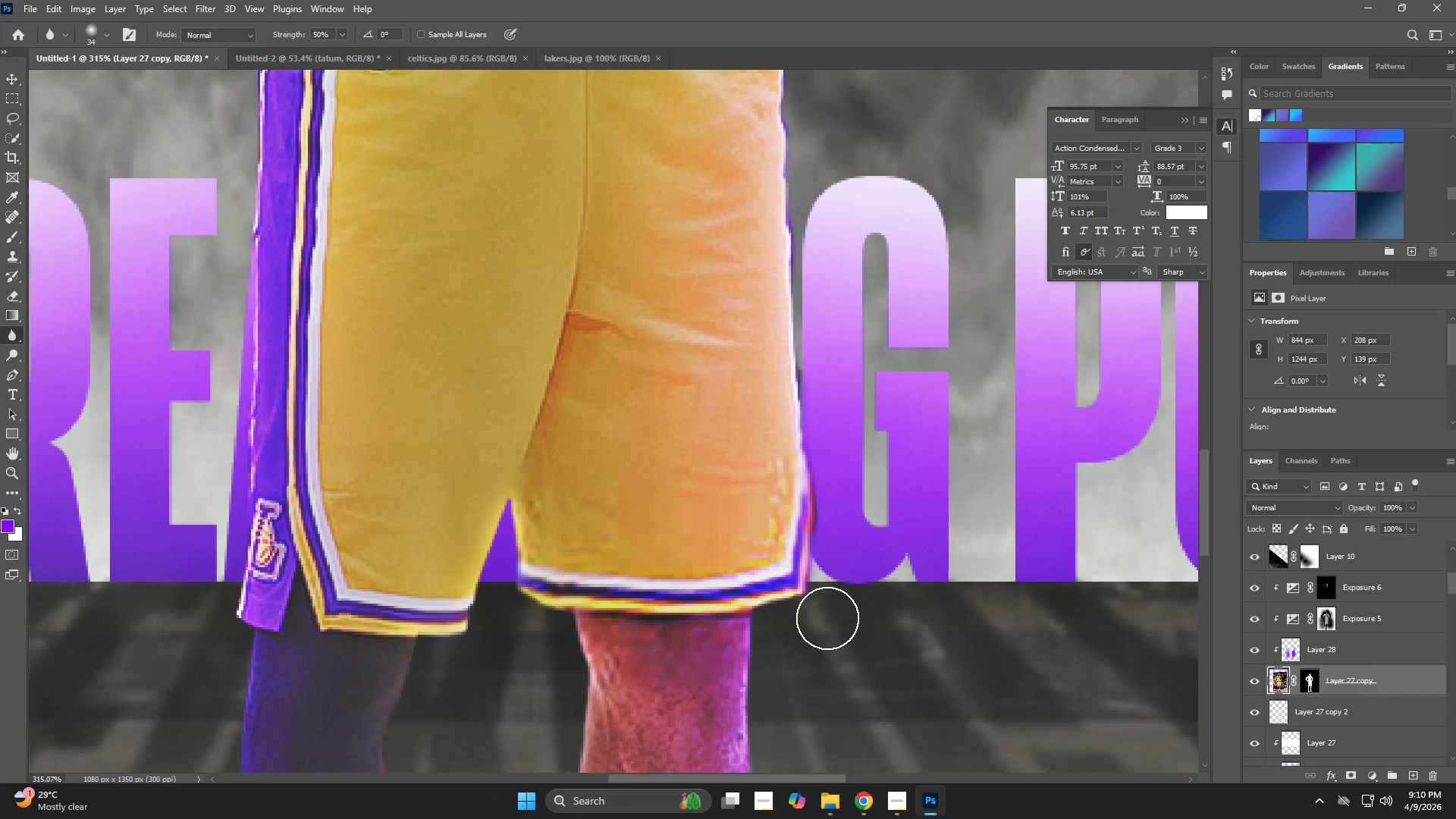 
hold_key(key=AltLeft, duration=0.31)
 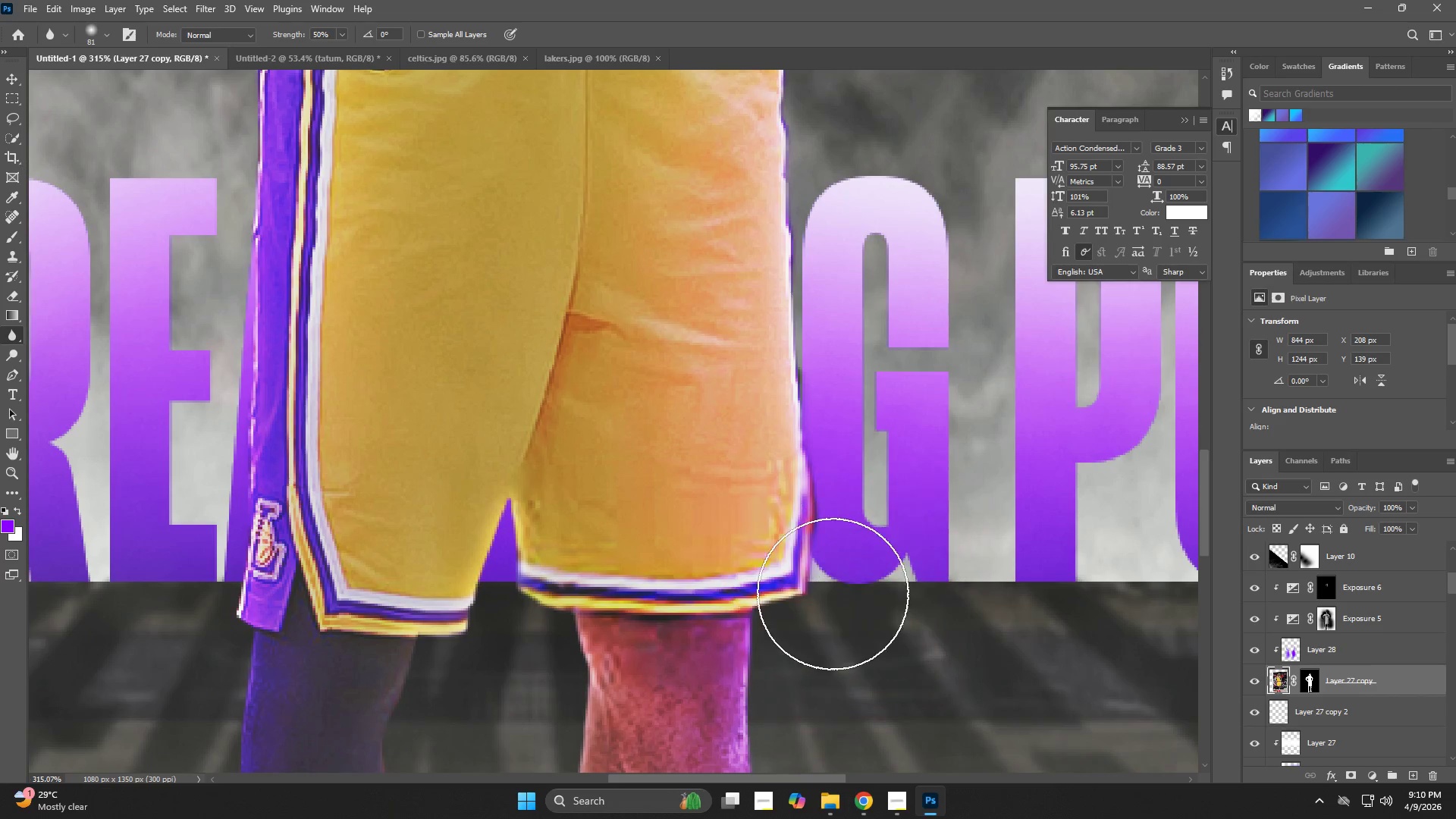 
left_click_drag(start_coordinate=[833, 594], to_coordinate=[817, 403])
 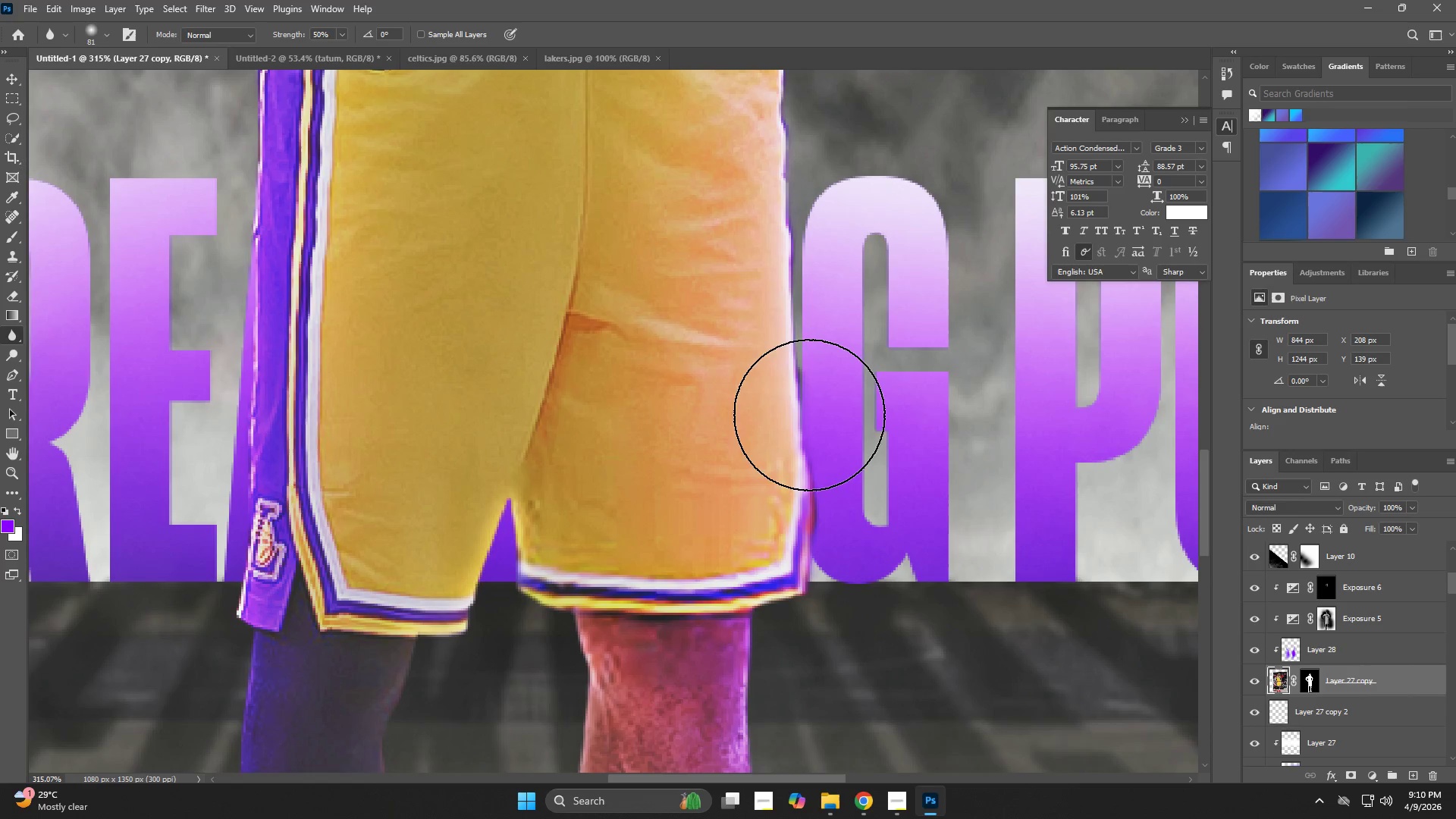 
hold_key(key=AltLeft, duration=0.38)
 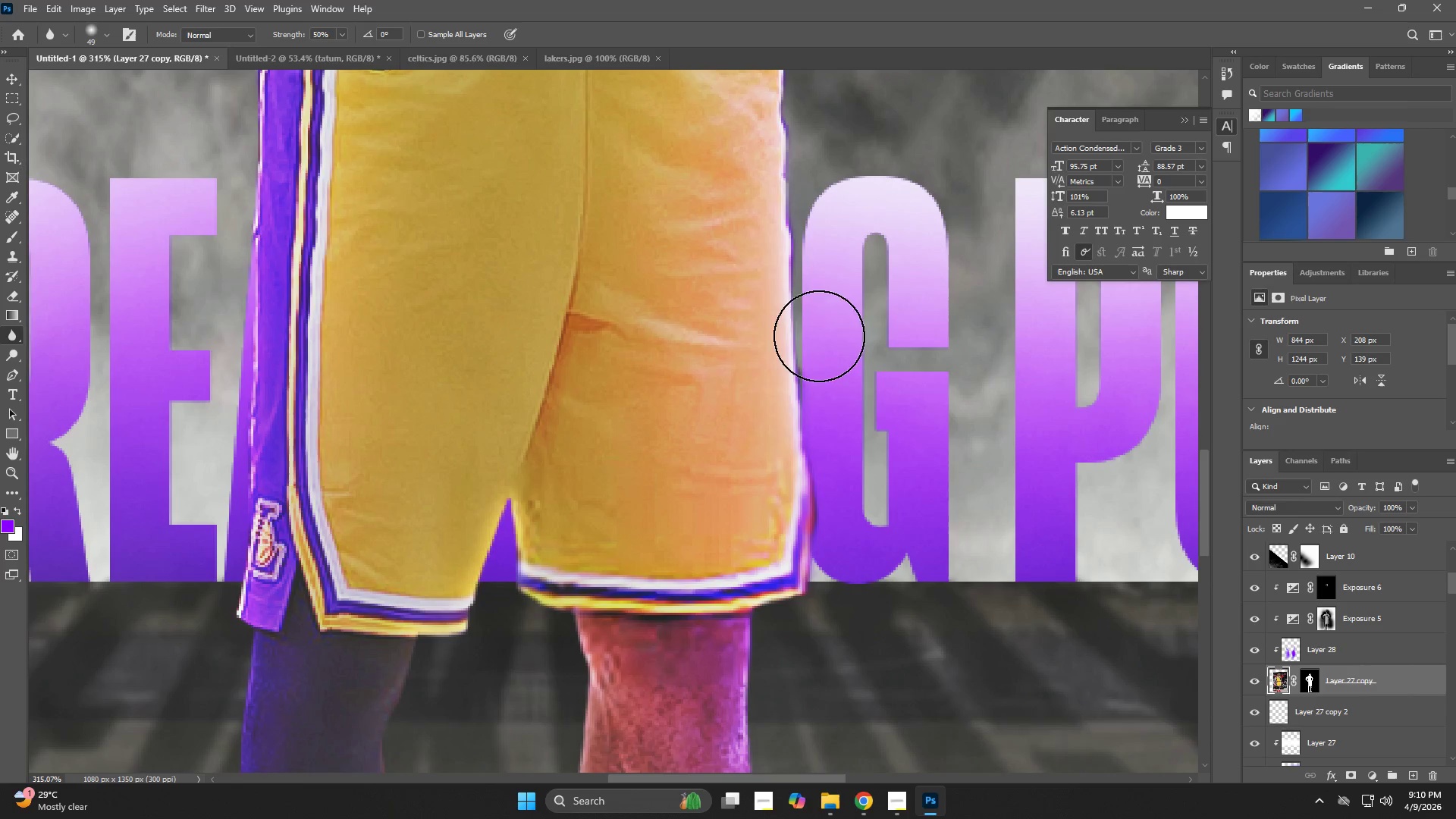 
left_click_drag(start_coordinate=[803, 290], to_coordinate=[830, 462])
 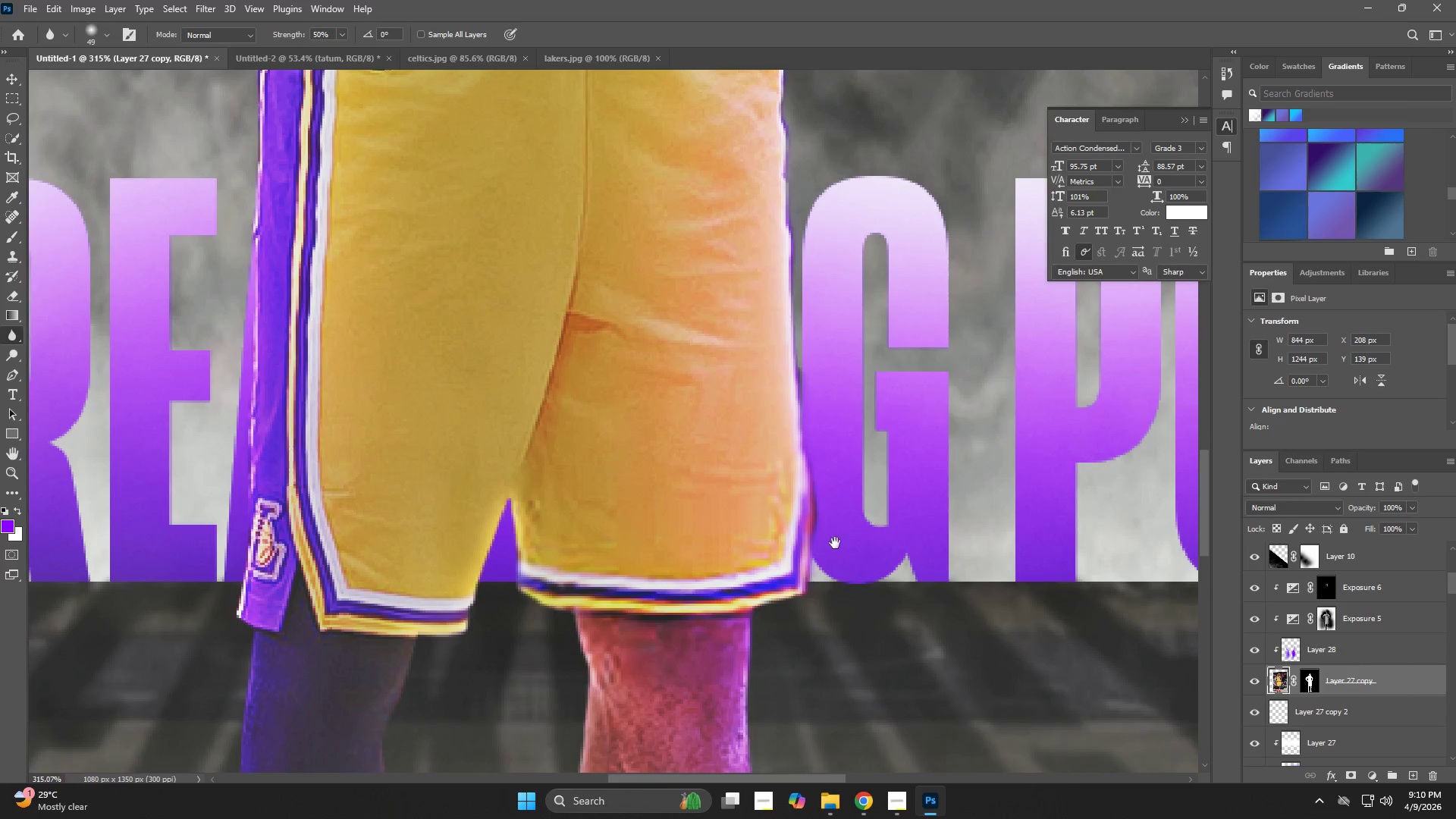 
hold_key(key=Space, duration=0.8)
 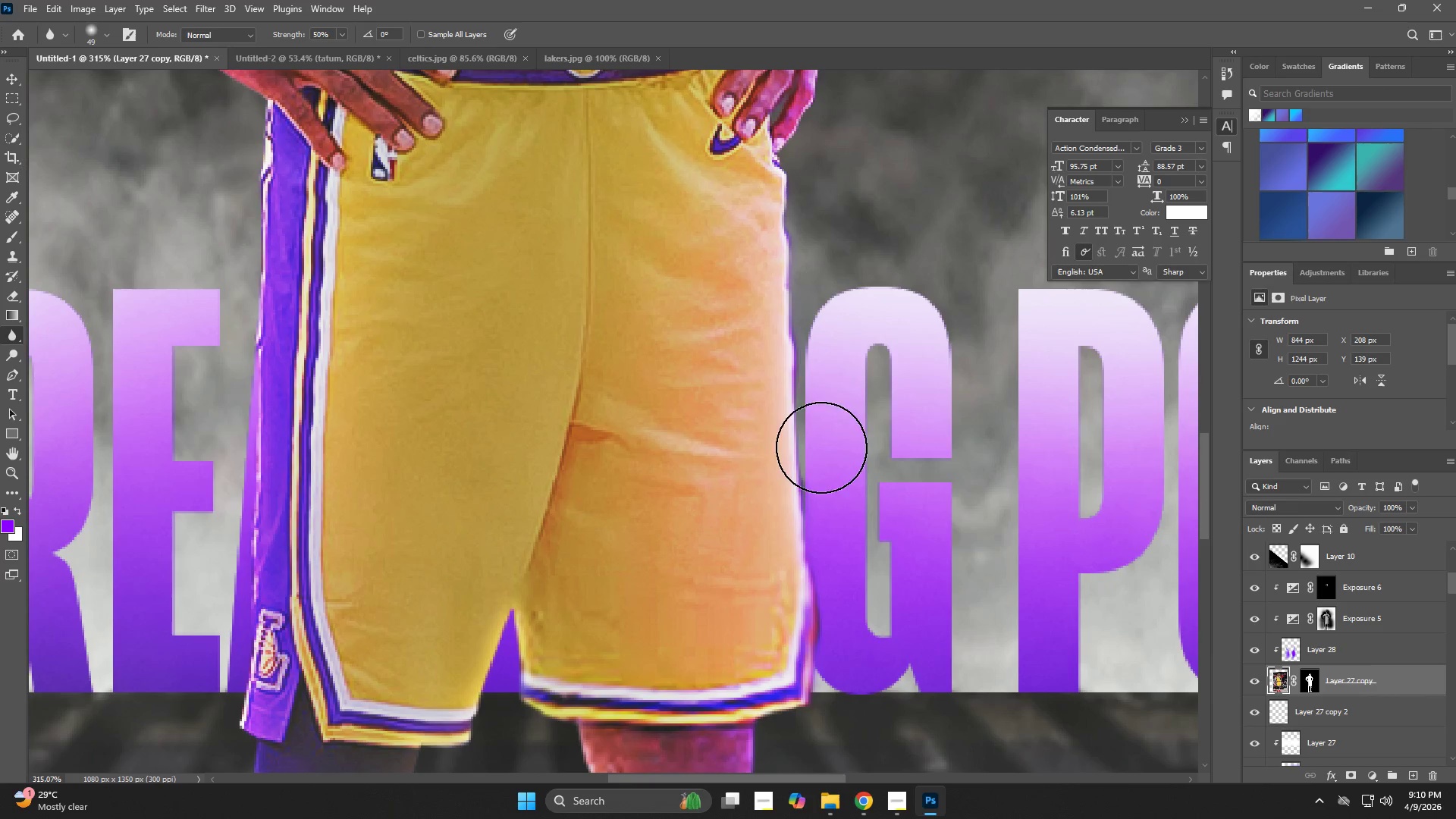 
left_click_drag(start_coordinate=[835, 543], to_coordinate=[838, 654])
 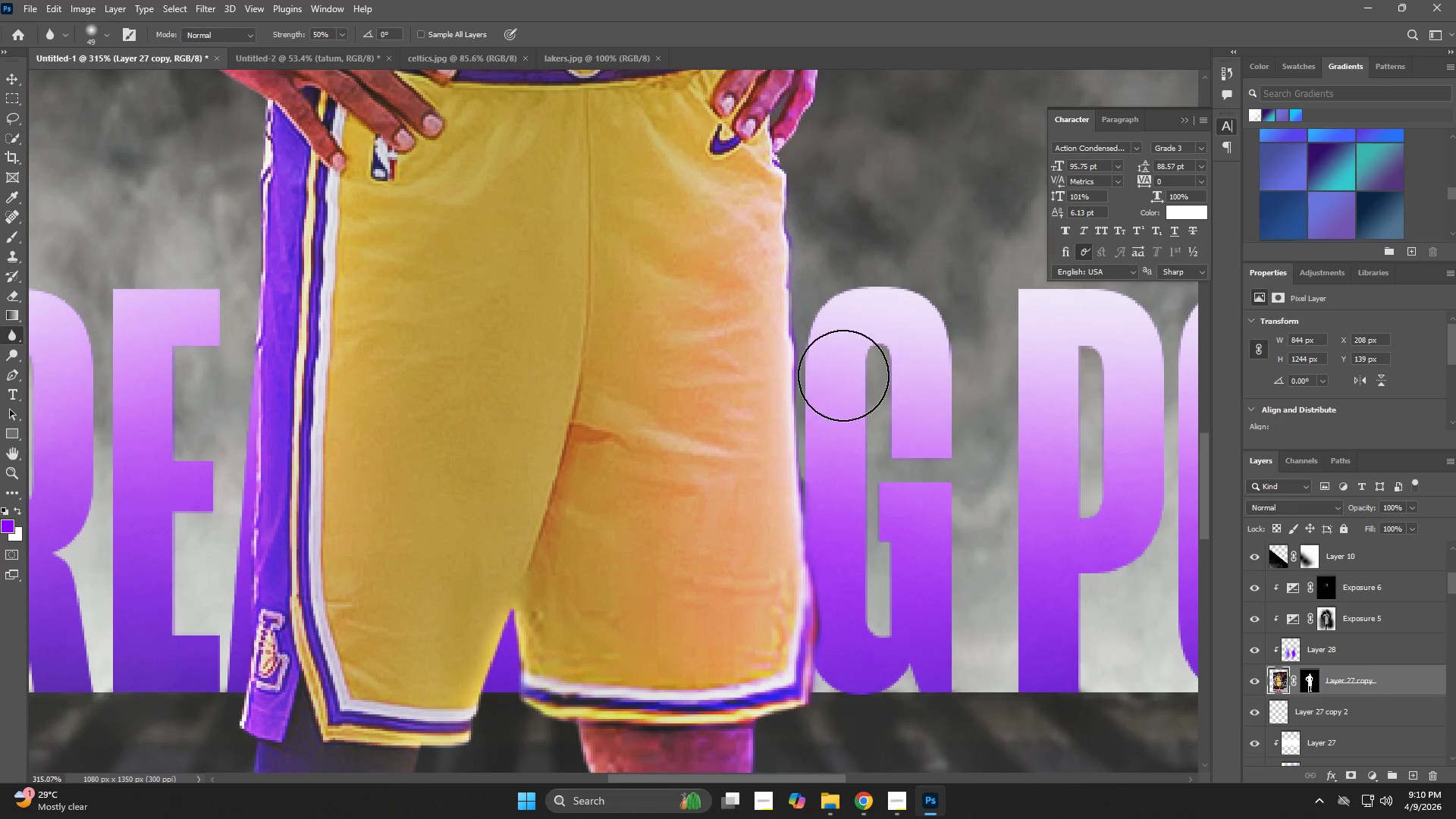 
left_click_drag(start_coordinate=[844, 428], to_coordinate=[799, 226])
 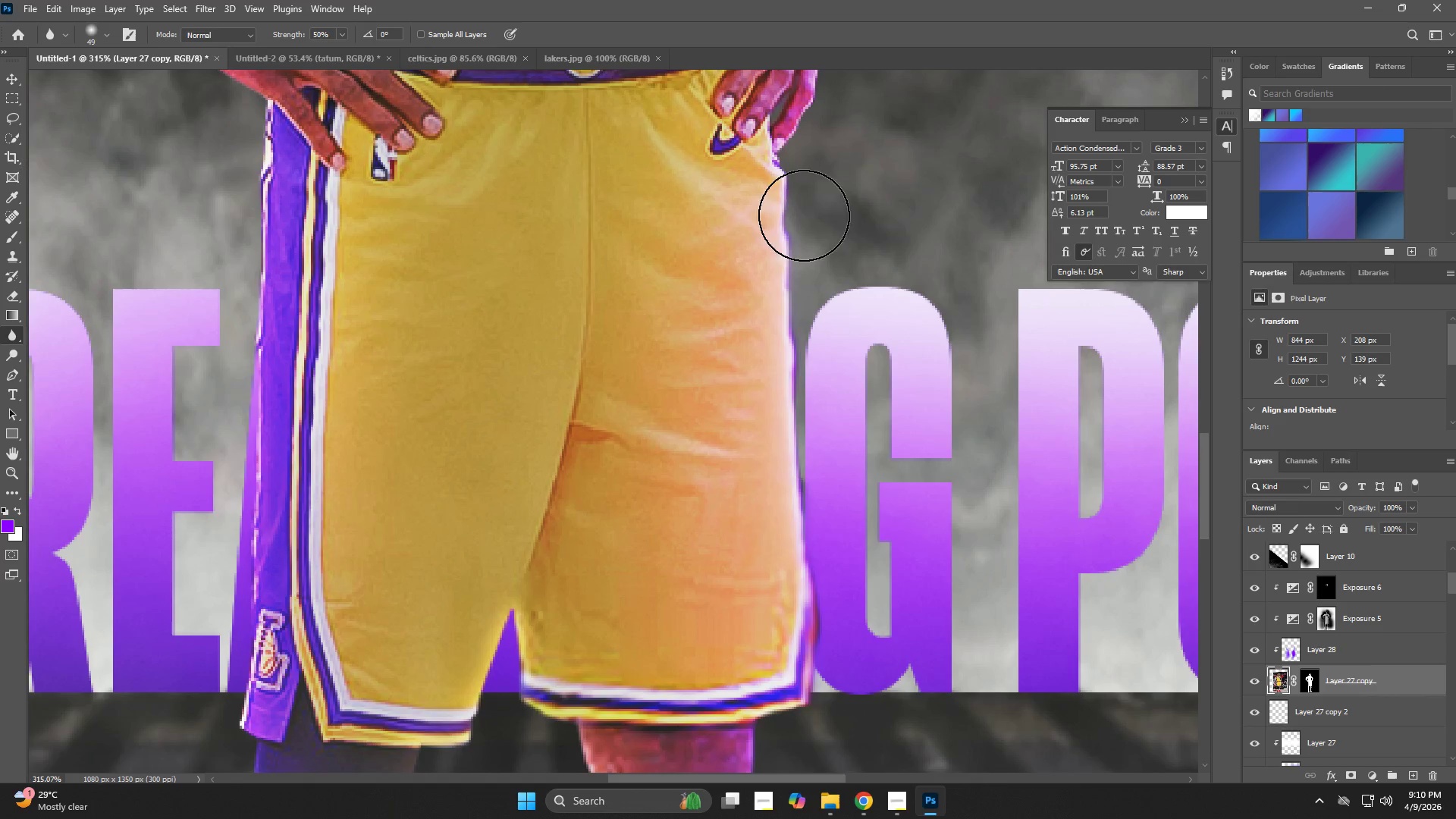 
hold_key(key=Space, duration=0.58)
 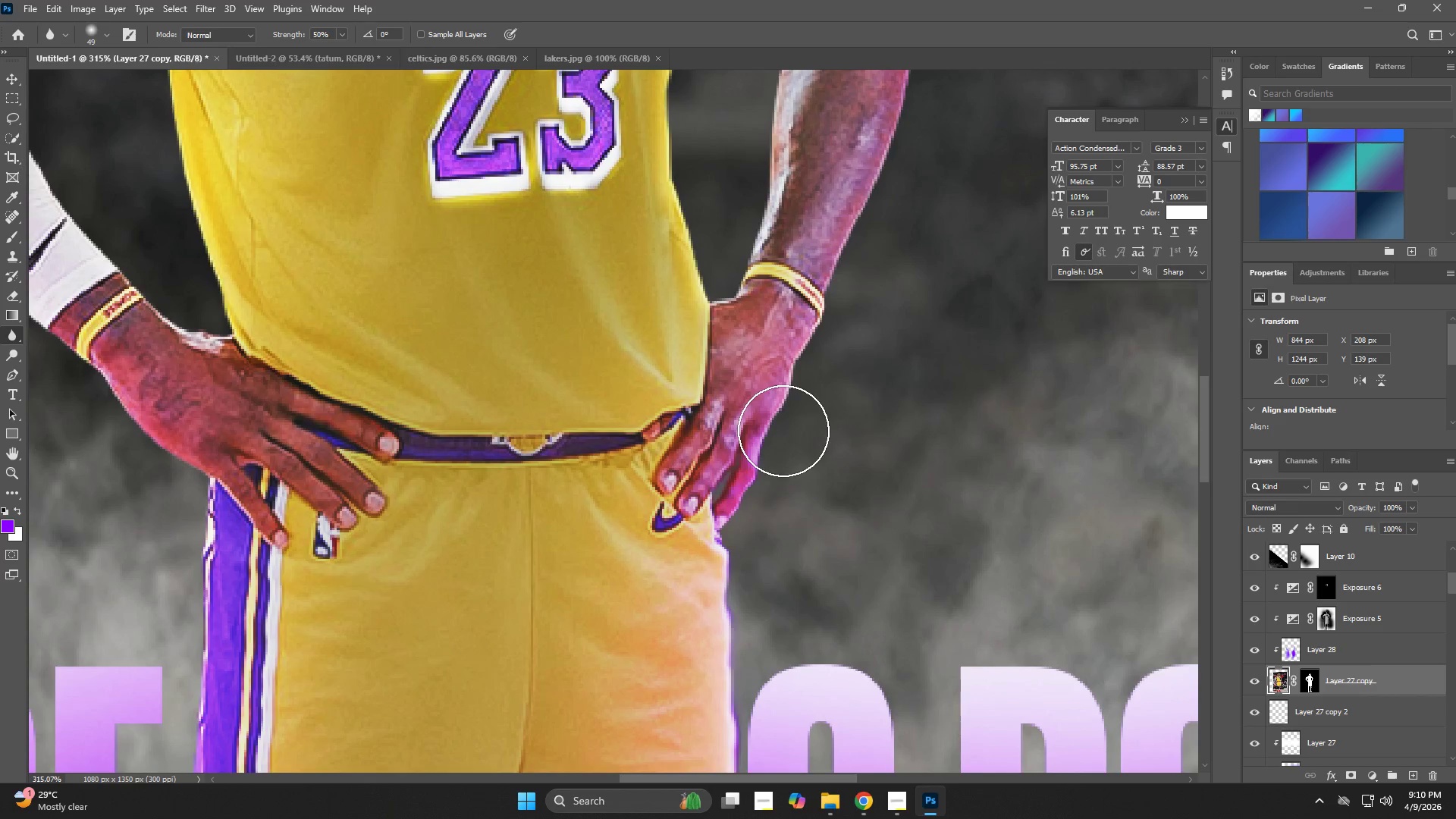 
left_click_drag(start_coordinate=[806, 199], to_coordinate=[748, 576])
 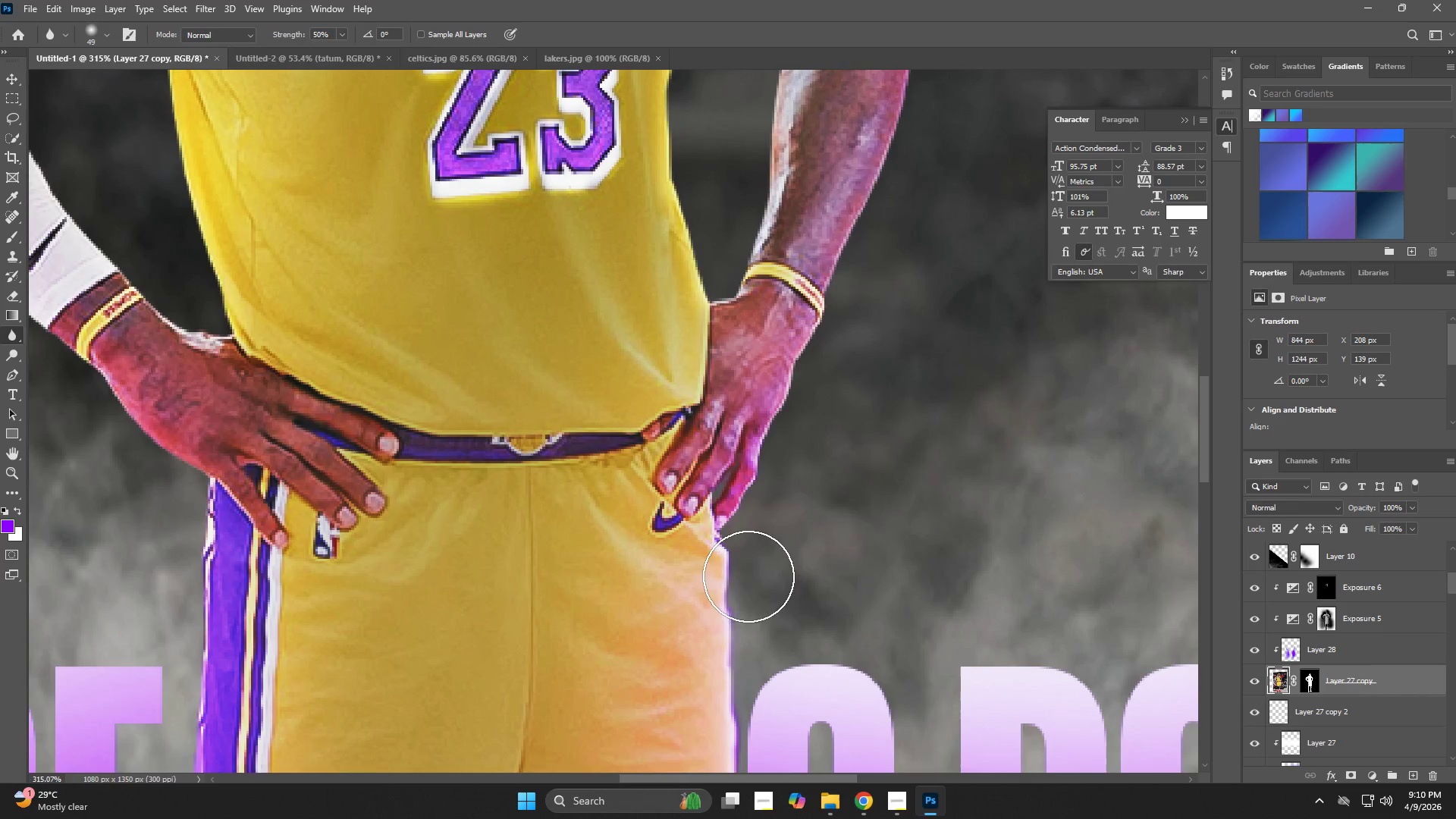 
left_click_drag(start_coordinate=[752, 548], to_coordinate=[783, 431])
 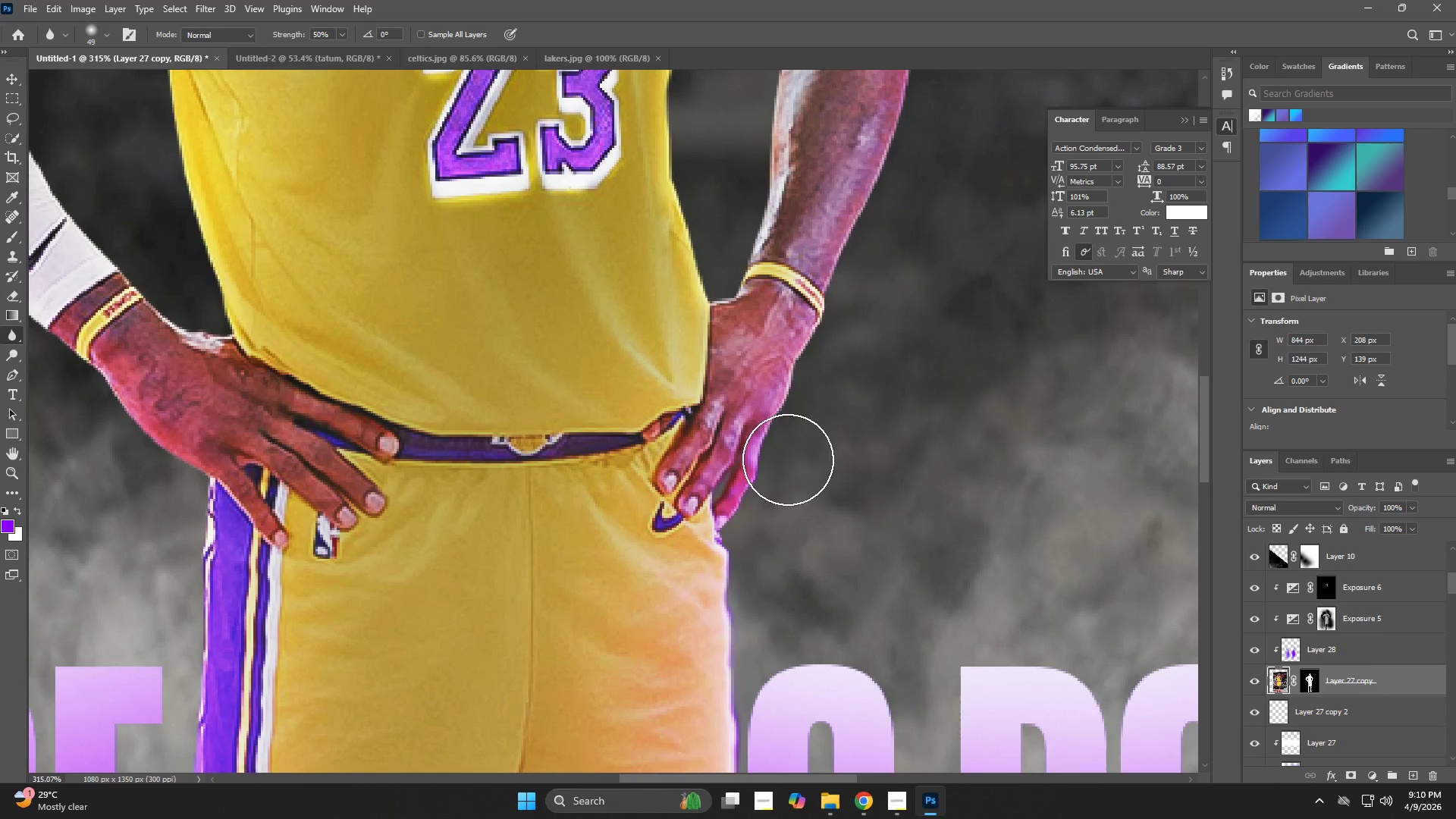 
hold_key(key=Space, duration=0.98)
 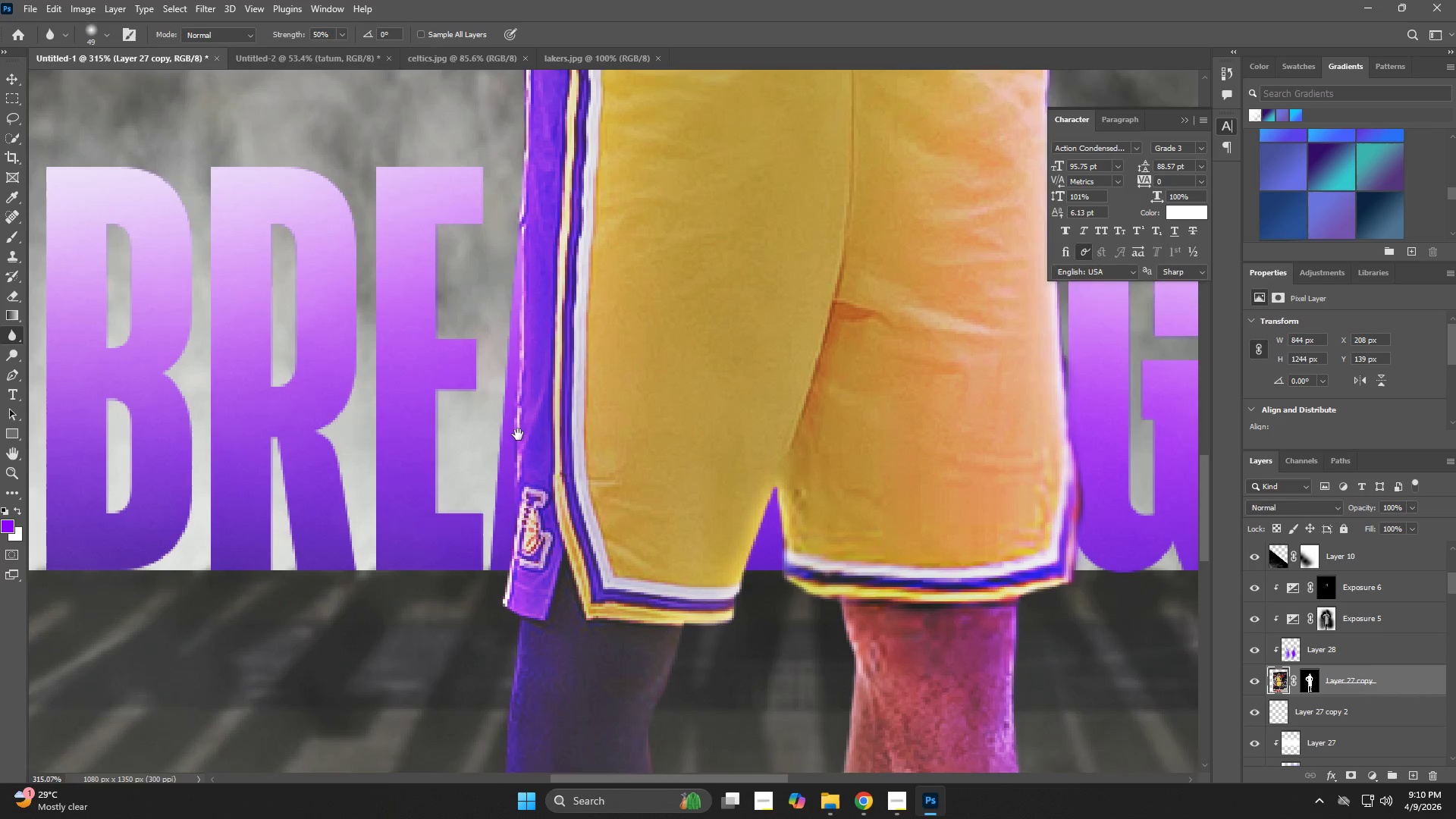 
left_click_drag(start_coordinate=[344, 627], to_coordinate=[598, 225])
 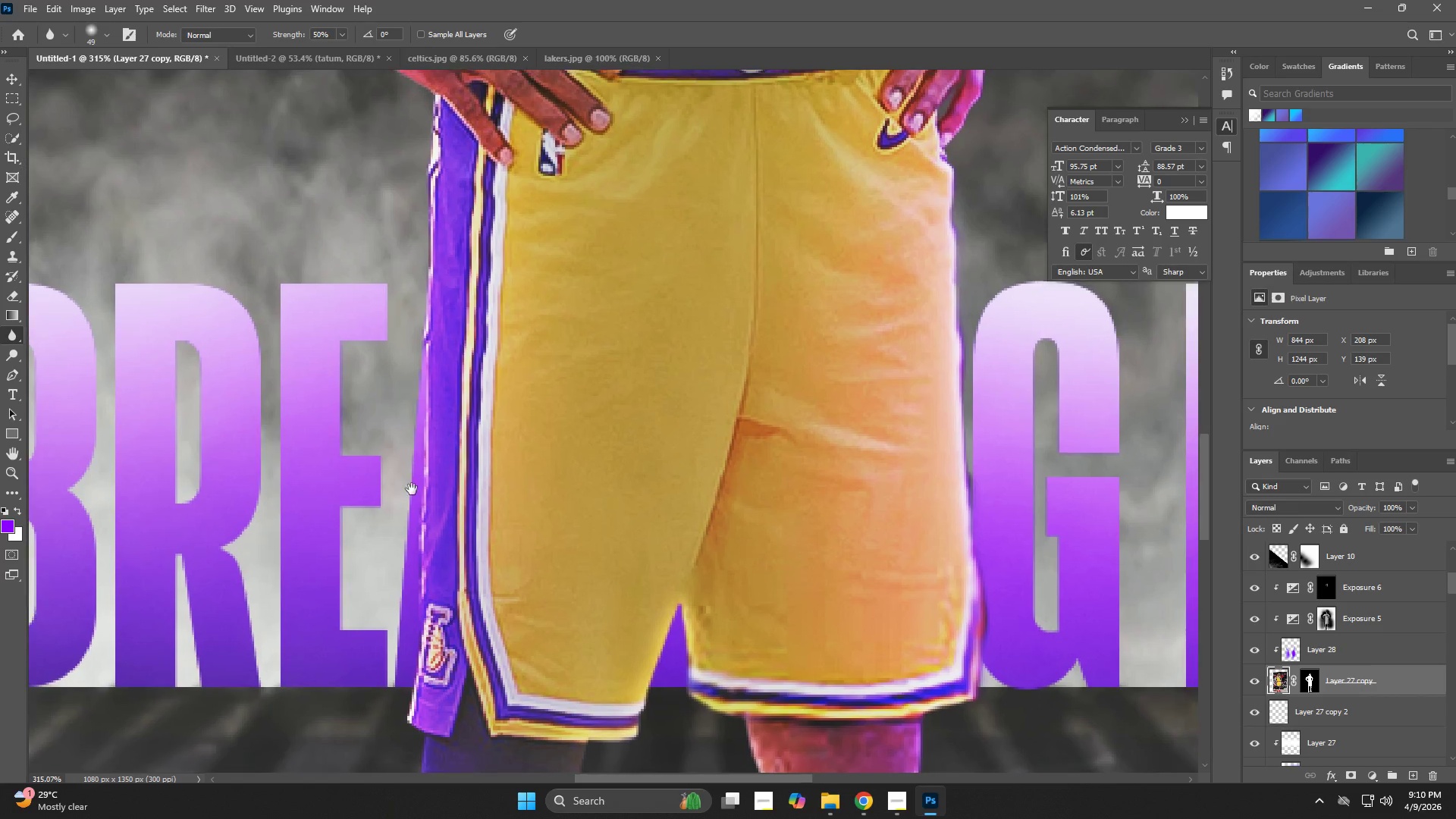 
hold_key(key=Space, duration=0.55)
 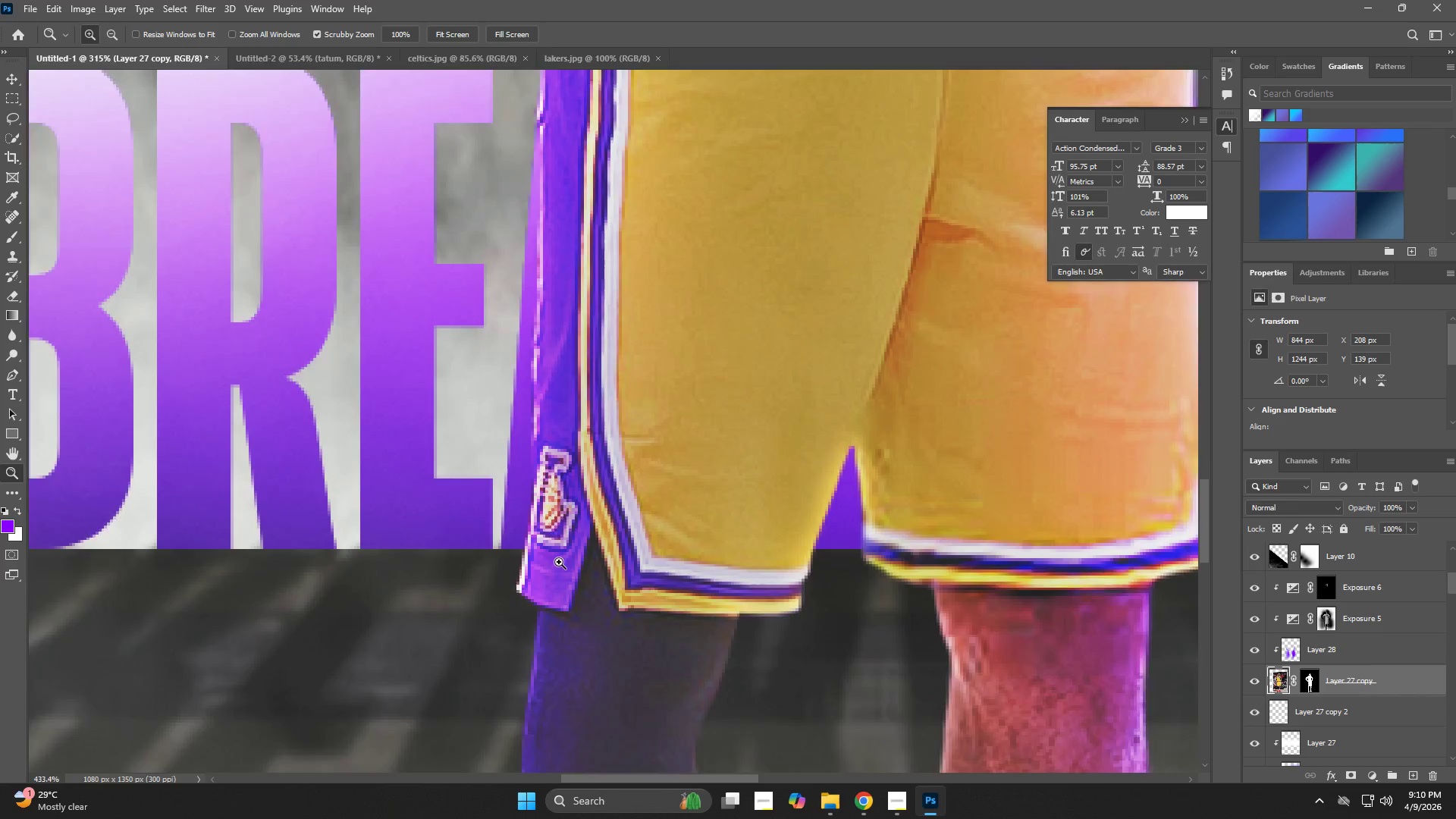 
left_click_drag(start_coordinate=[391, 582], to_coordinate=[518, 435])
 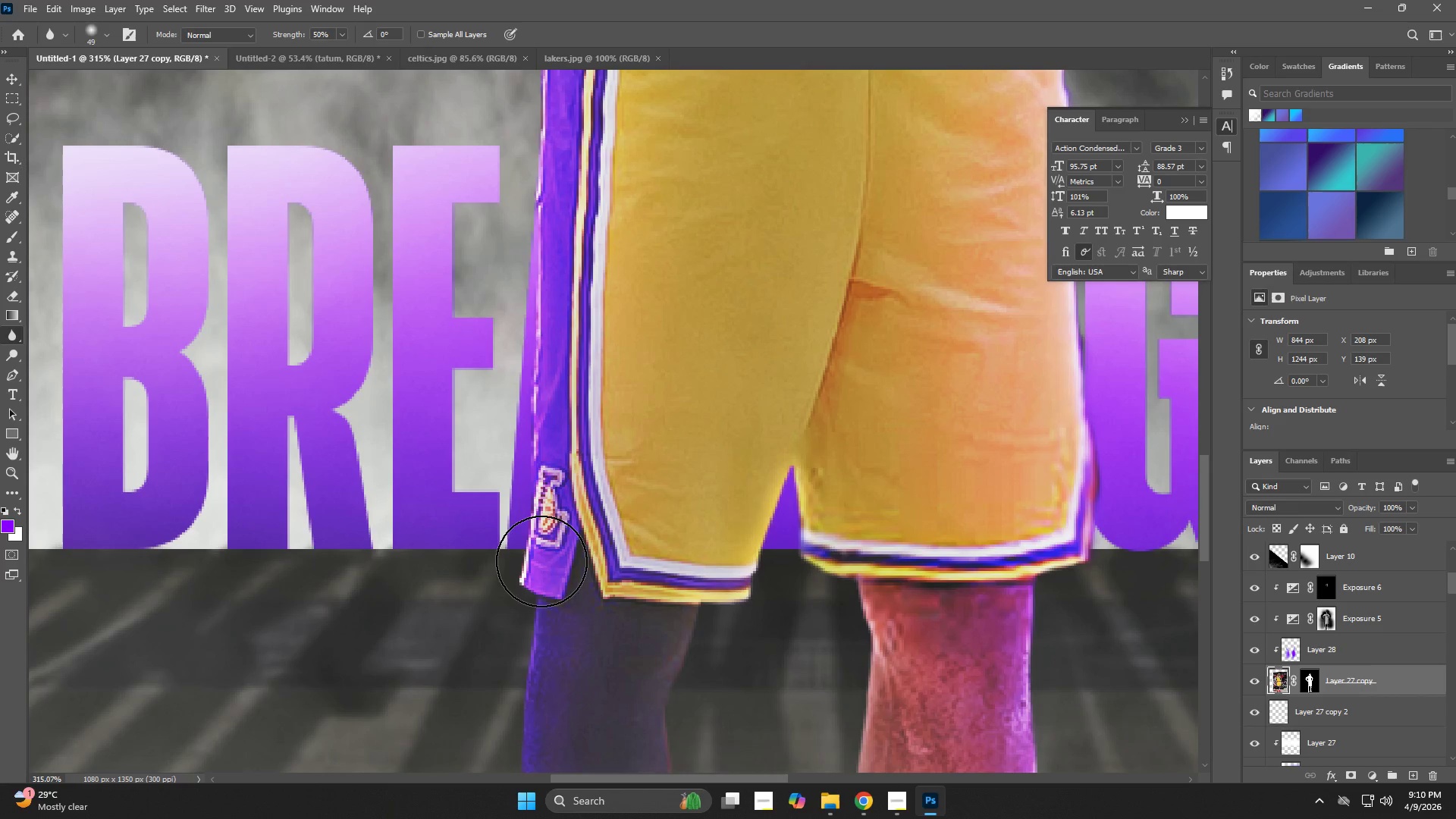 
key(Z)
 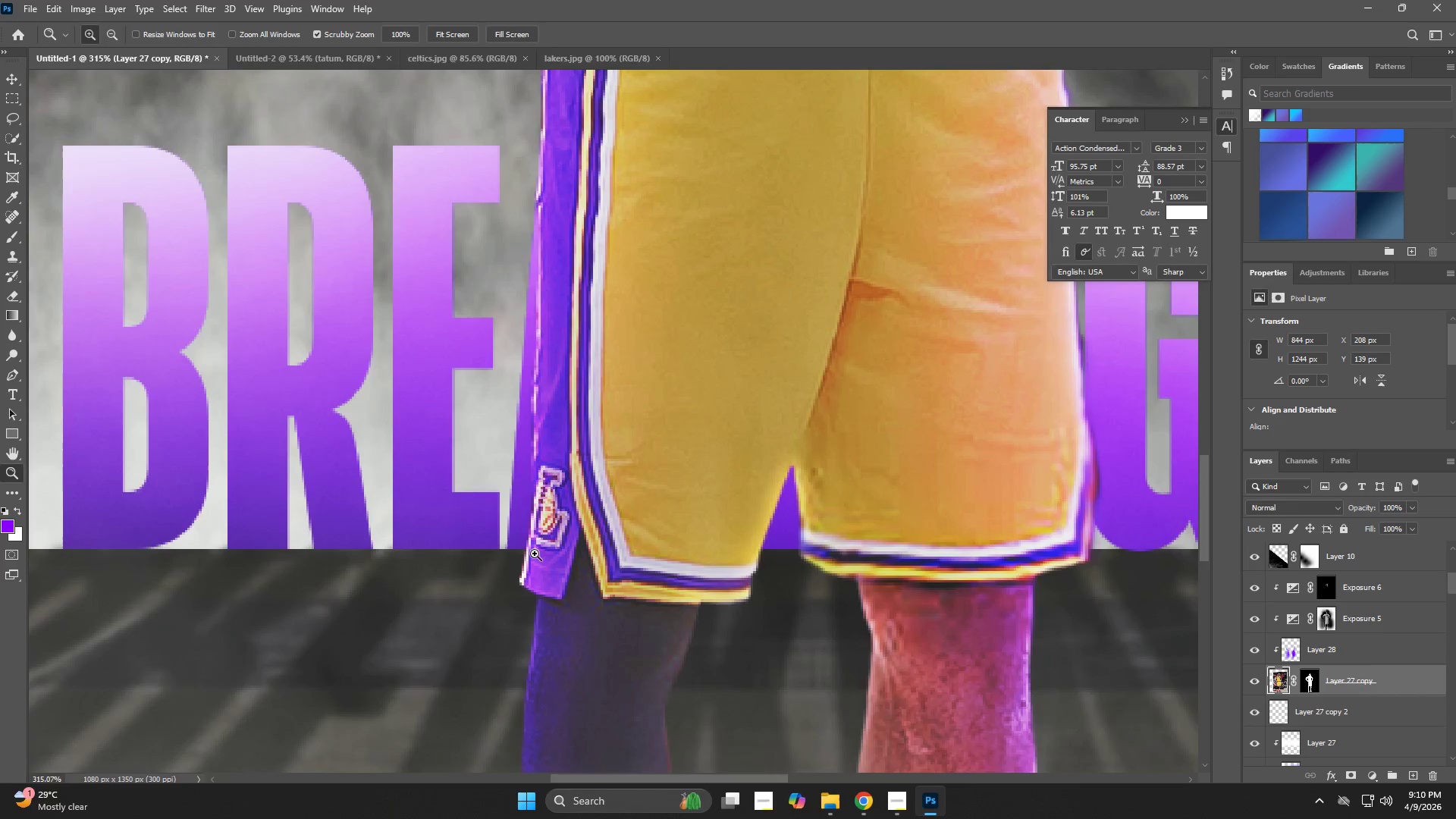 
left_click_drag(start_coordinate=[532, 551], to_coordinate=[566, 562])
 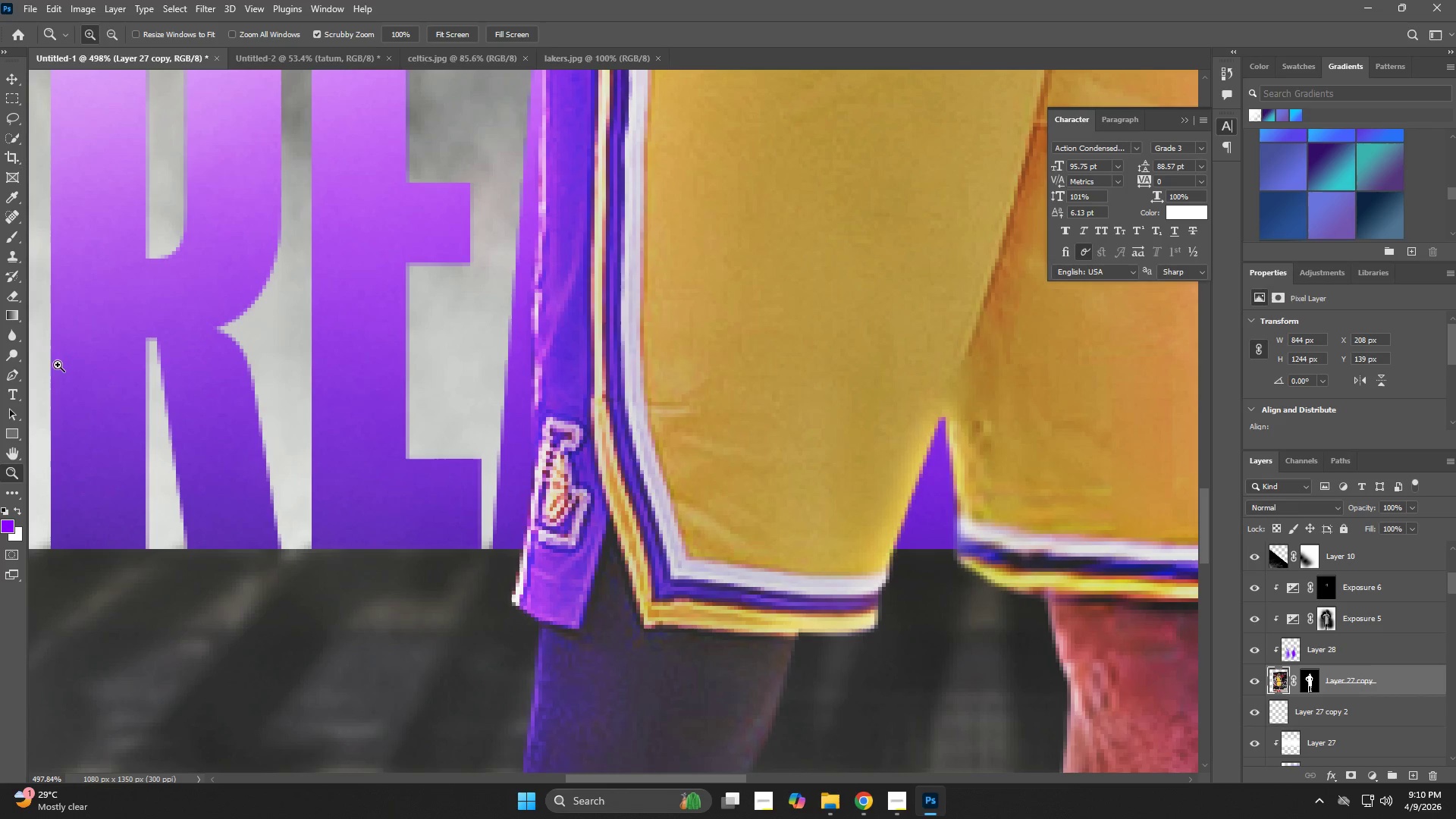 
left_click_drag(start_coordinate=[11, 340], to_coordinate=[25, 340])
 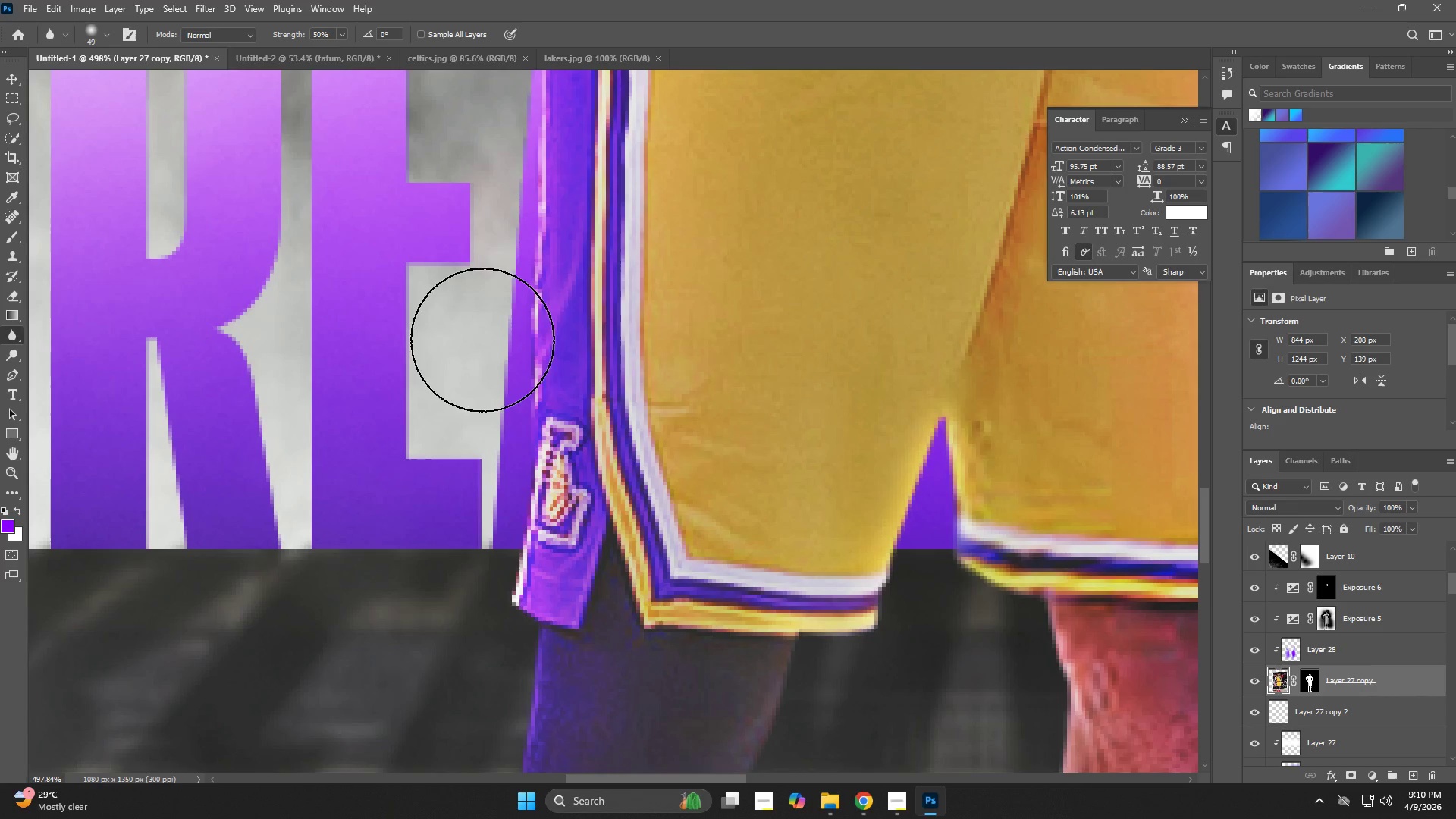 
left_click_drag(start_coordinate=[495, 343], to_coordinate=[482, 595])
 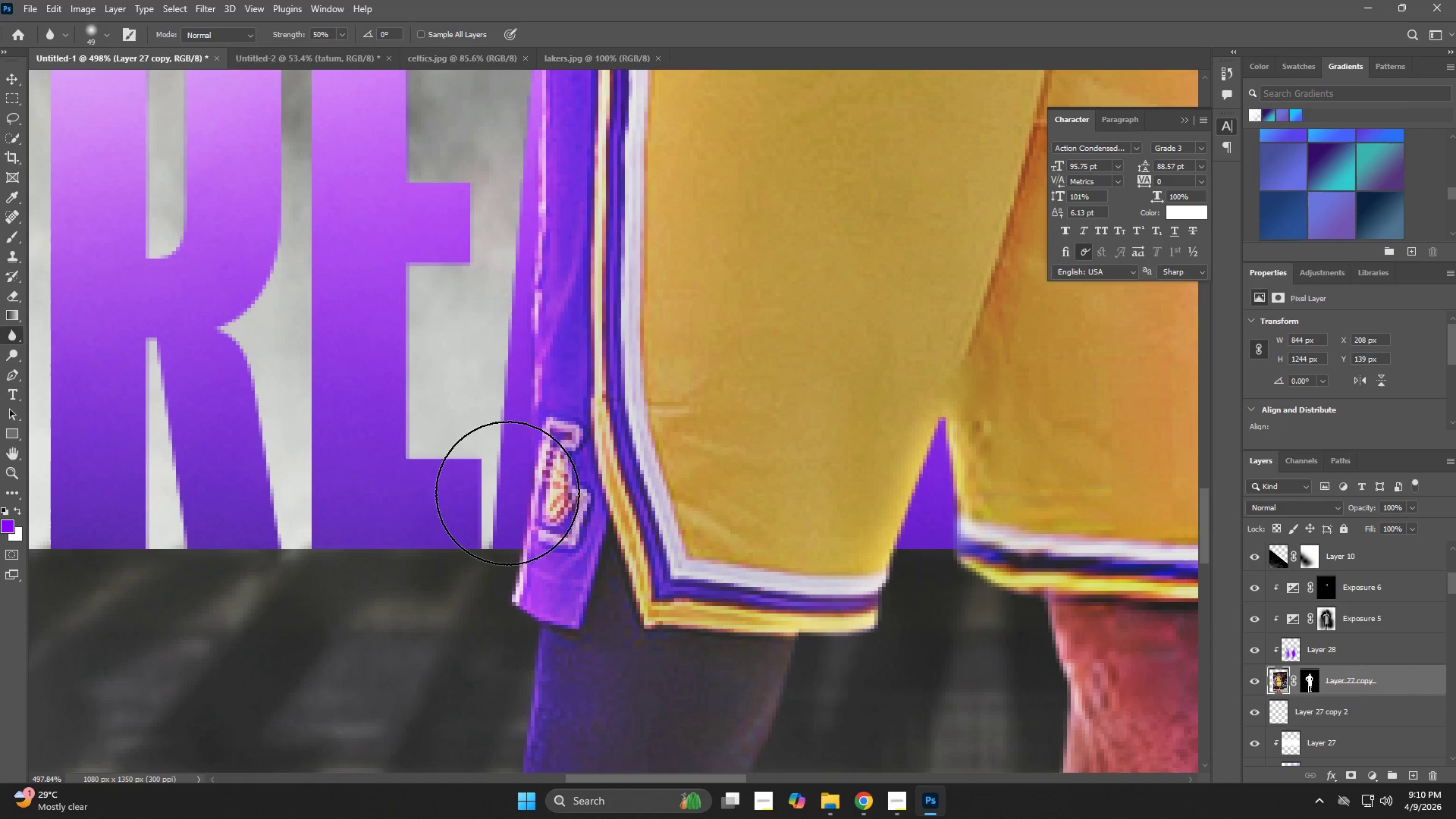 
left_click_drag(start_coordinate=[507, 459], to_coordinate=[504, 168])
 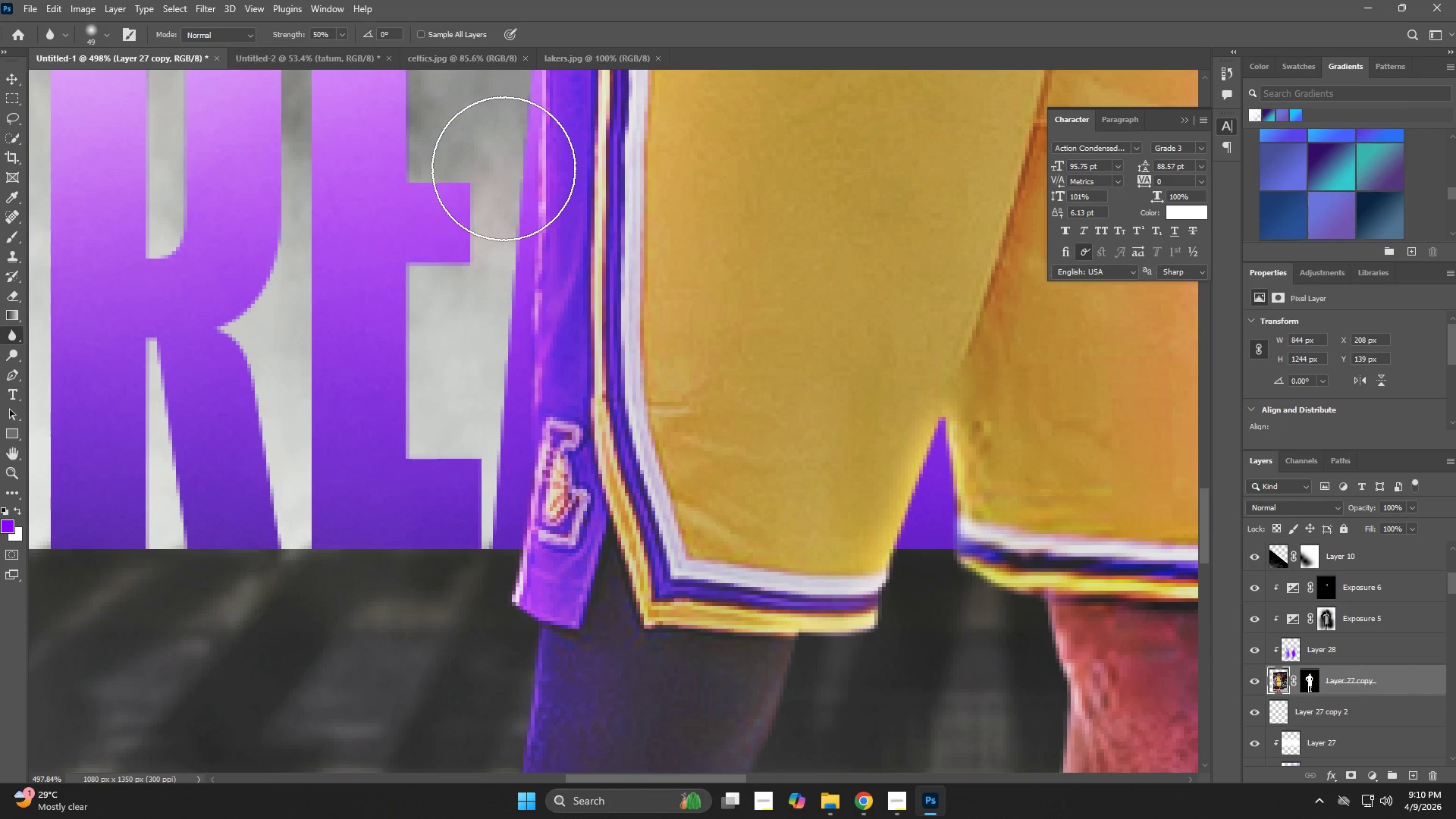 
hold_key(key=Space, duration=0.58)
 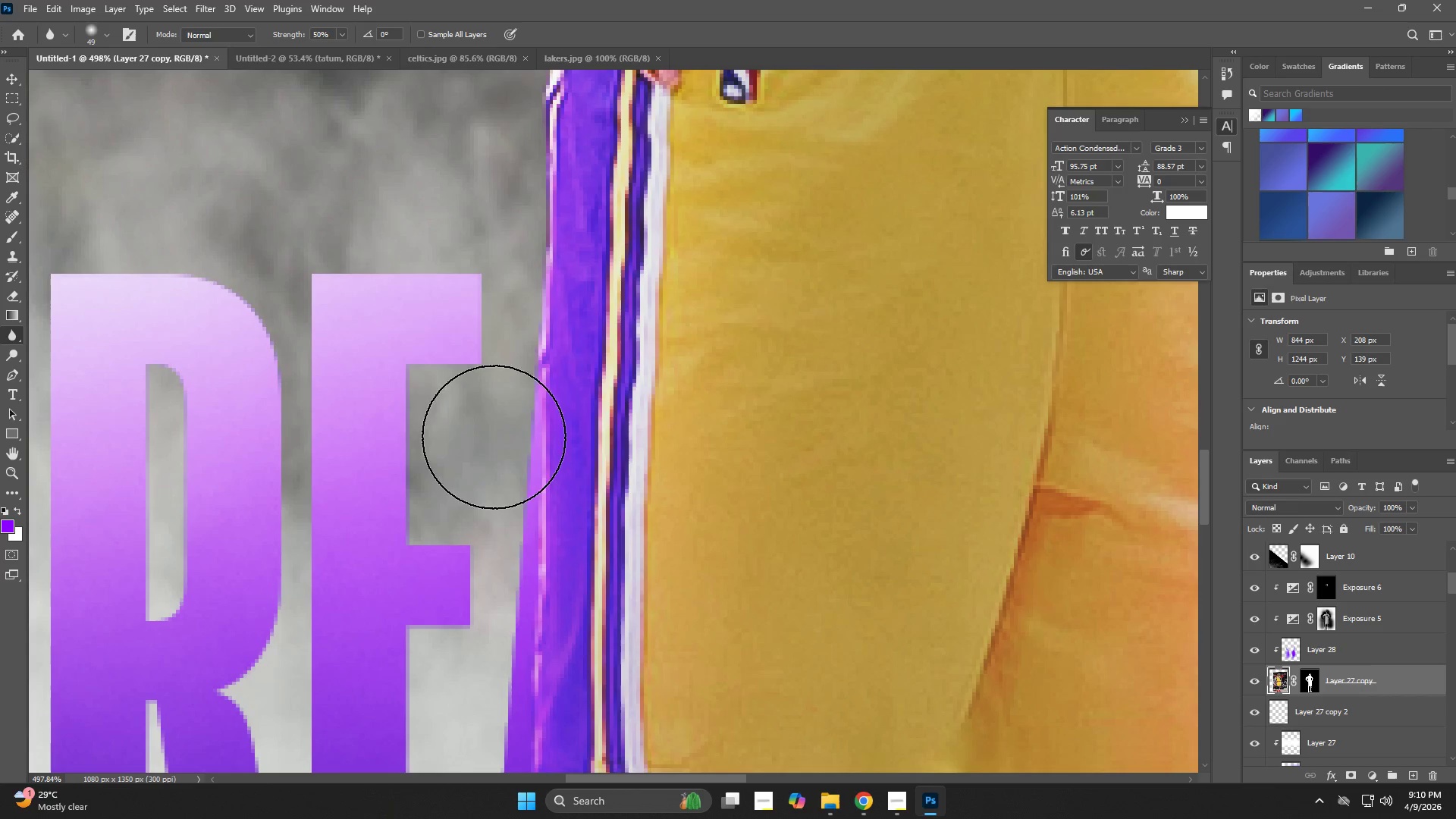 
left_click_drag(start_coordinate=[504, 201], to_coordinate=[504, 541])
 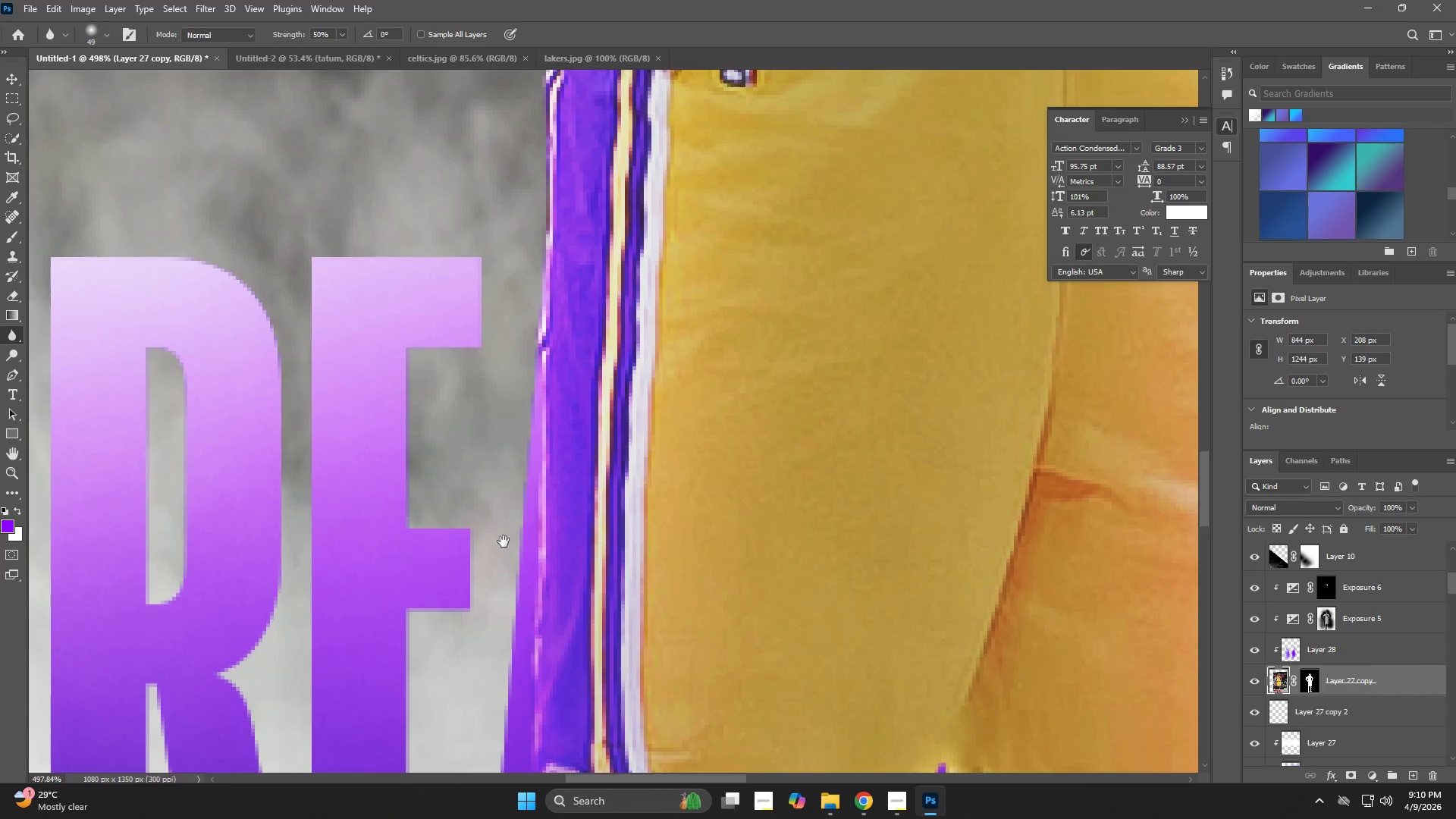 
left_click_drag(start_coordinate=[499, 489], to_coordinate=[491, 324])
 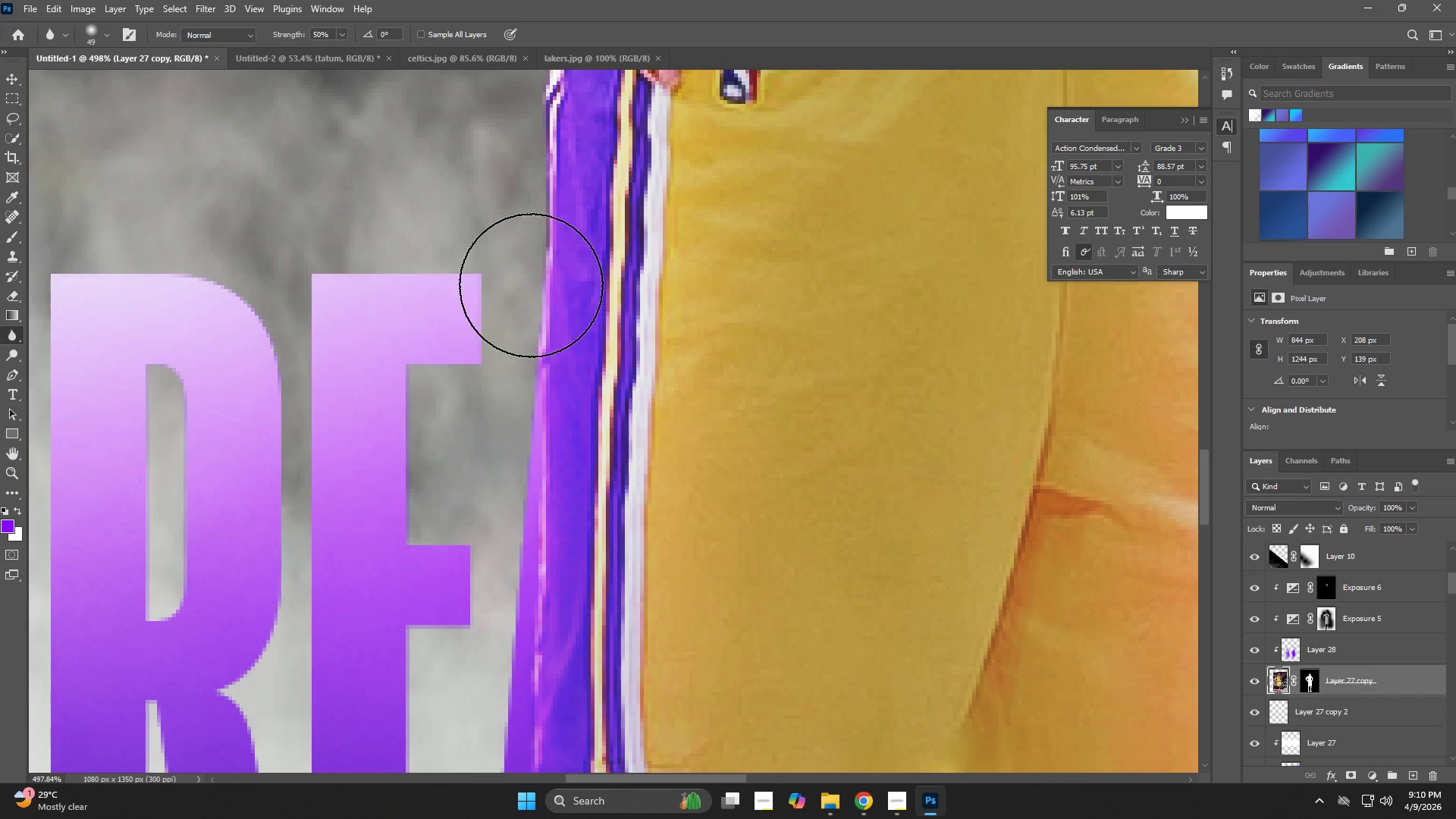 
hold_key(key=Space, duration=0.5)
 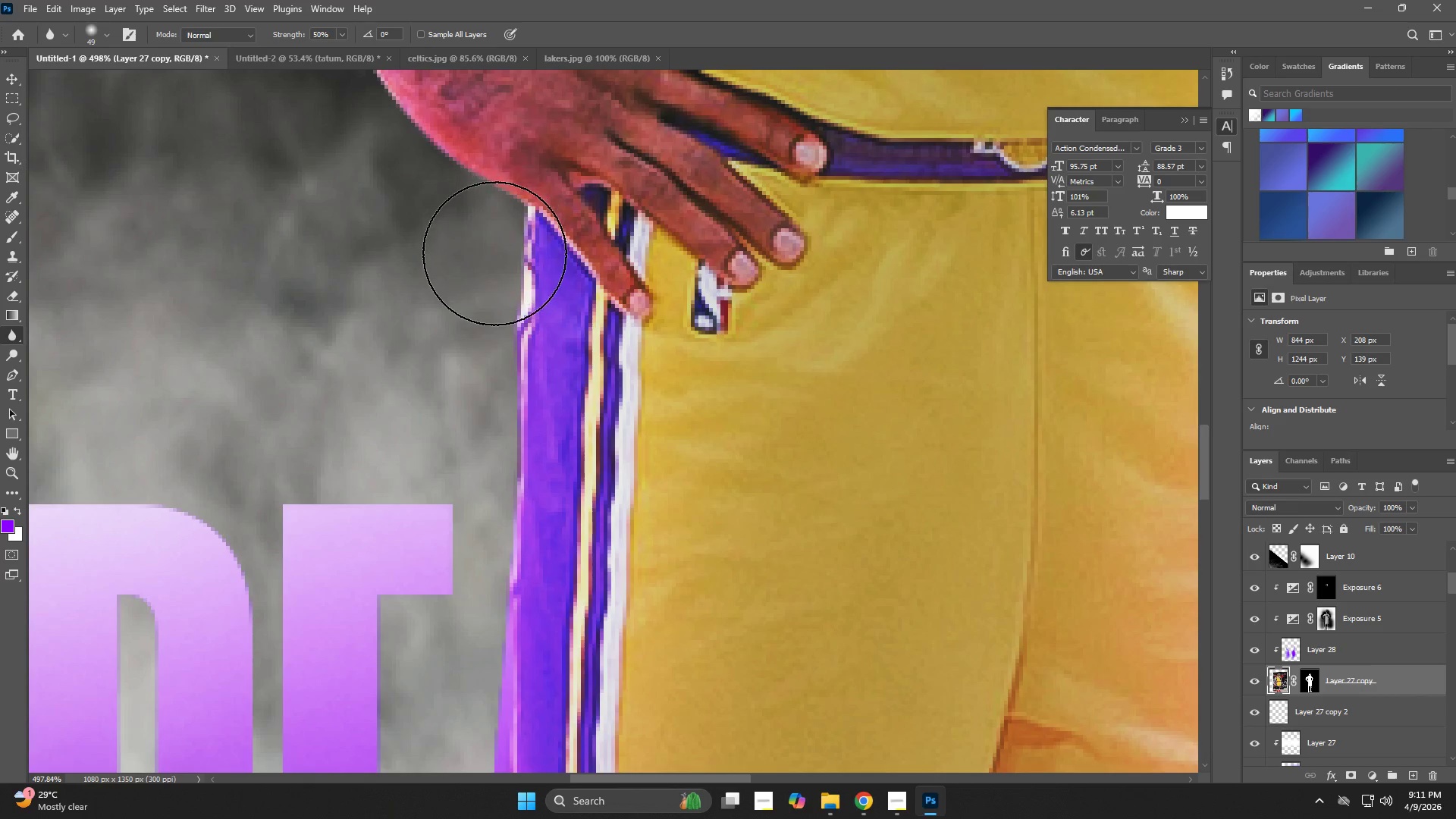 
left_click_drag(start_coordinate=[544, 274], to_coordinate=[516, 495])
 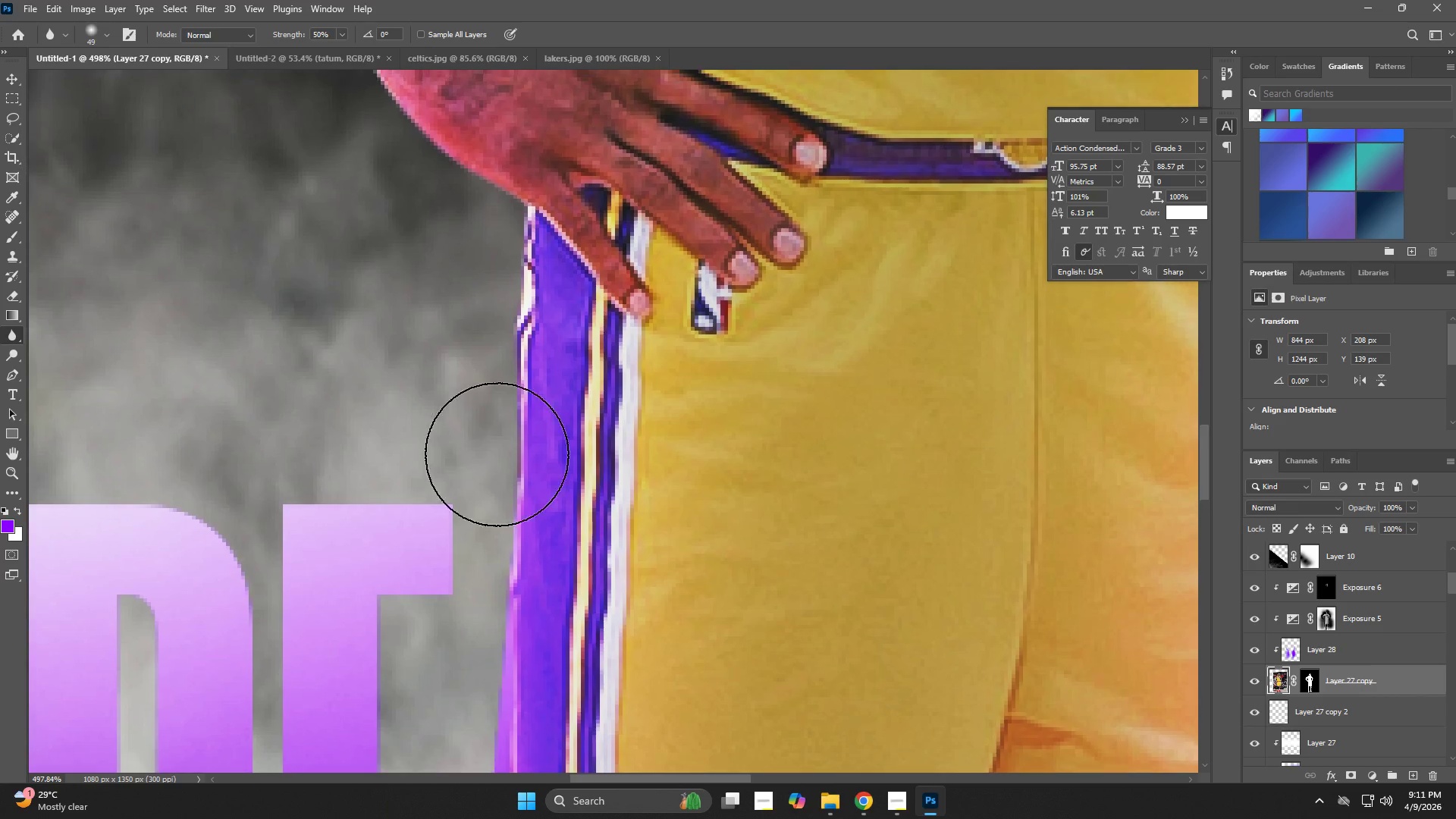 
left_click_drag(start_coordinate=[497, 422], to_coordinate=[494, 253])
 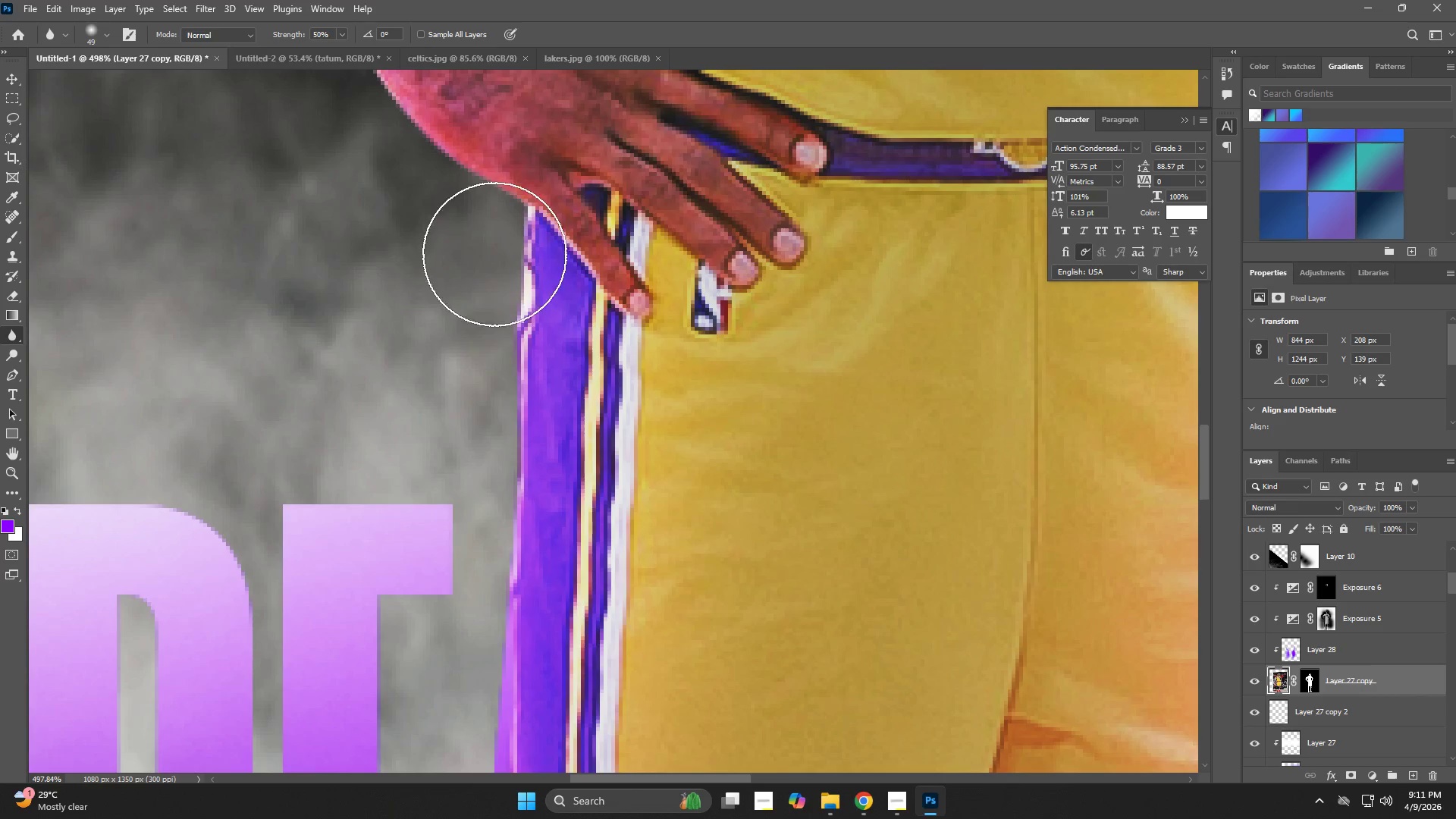 
hold_key(key=Space, duration=0.53)
 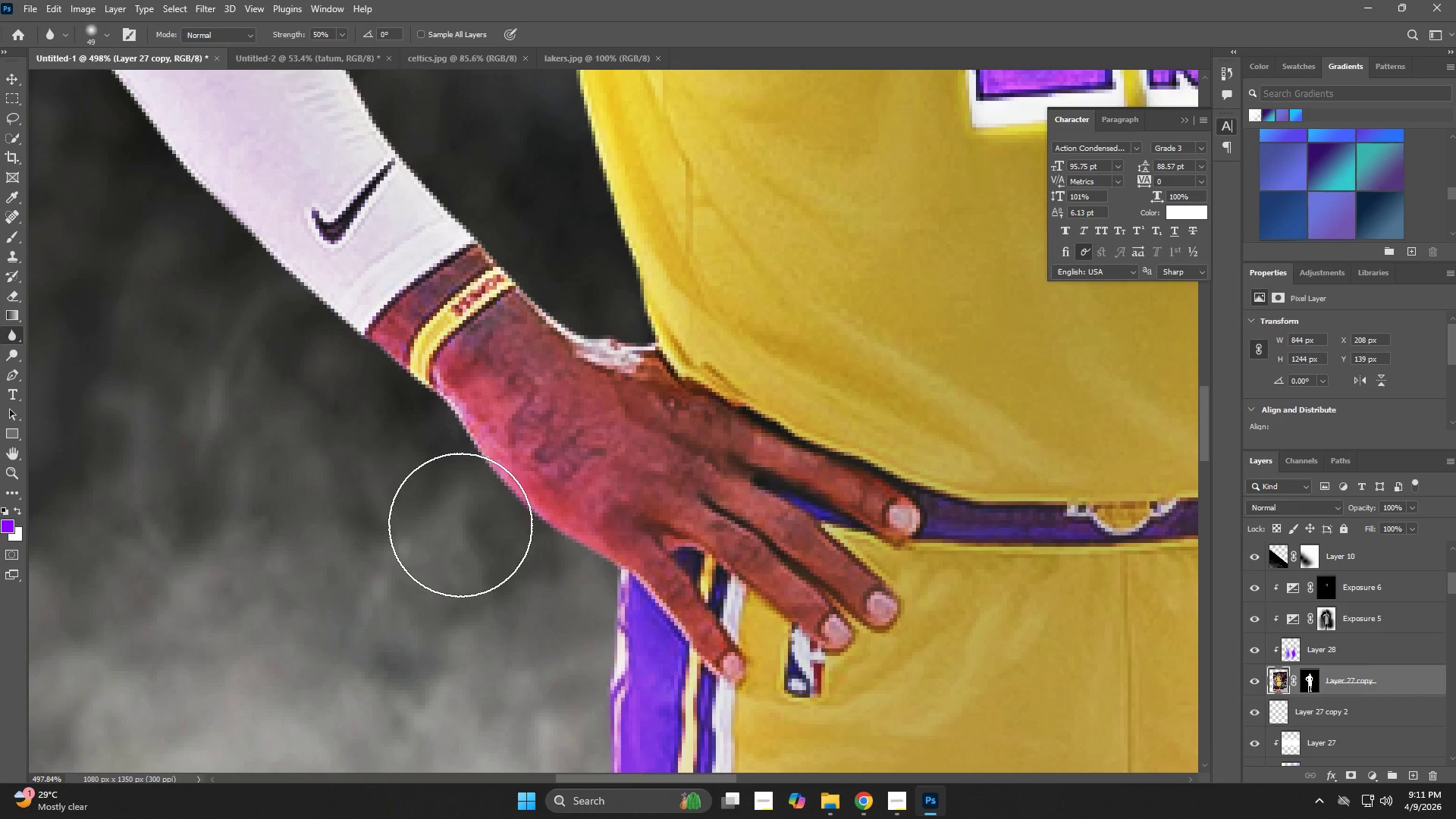 
left_click_drag(start_coordinate=[498, 275], to_coordinate=[593, 579])
 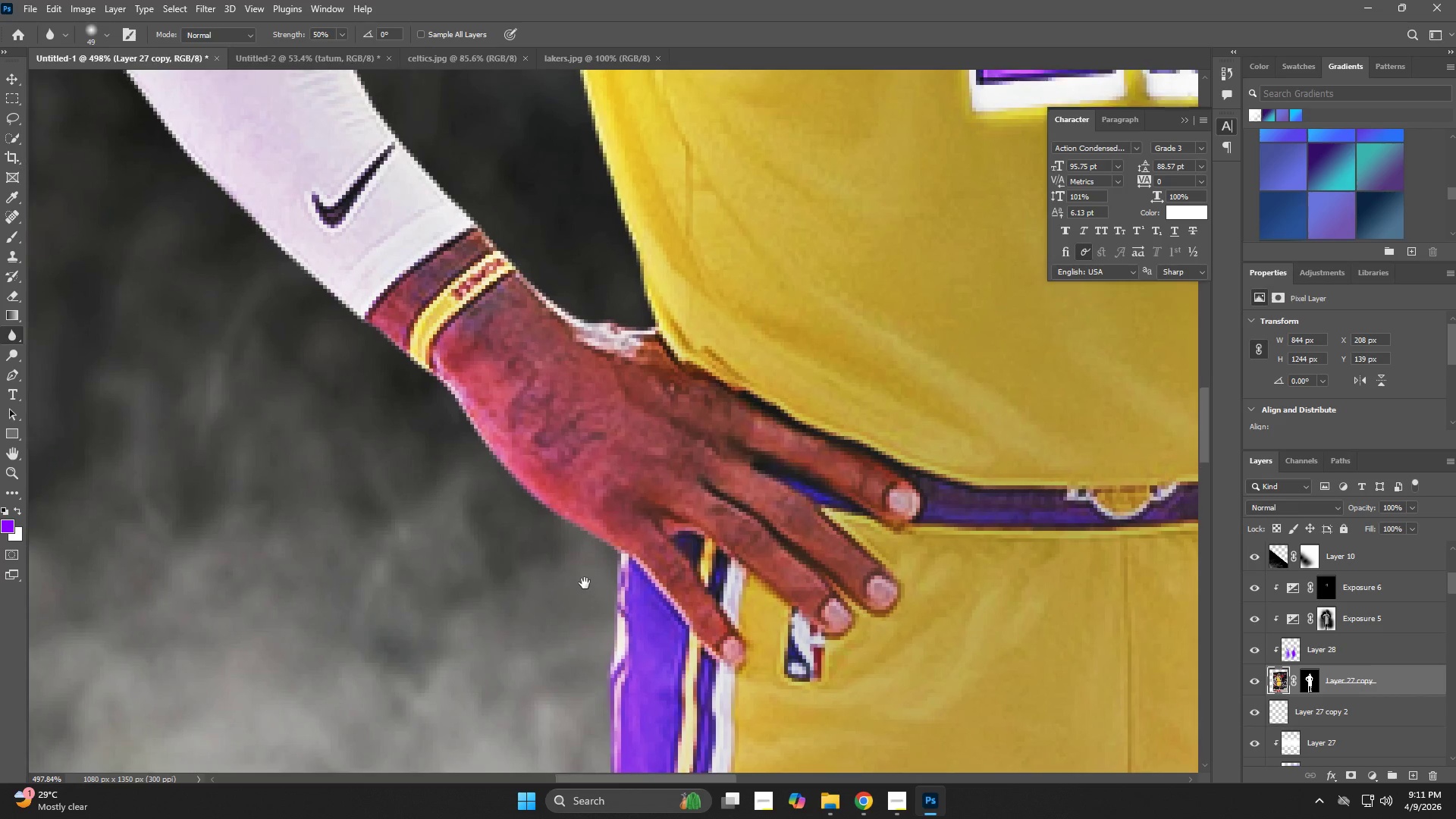 
left_click_drag(start_coordinate=[584, 582], to_coordinate=[453, 497])
 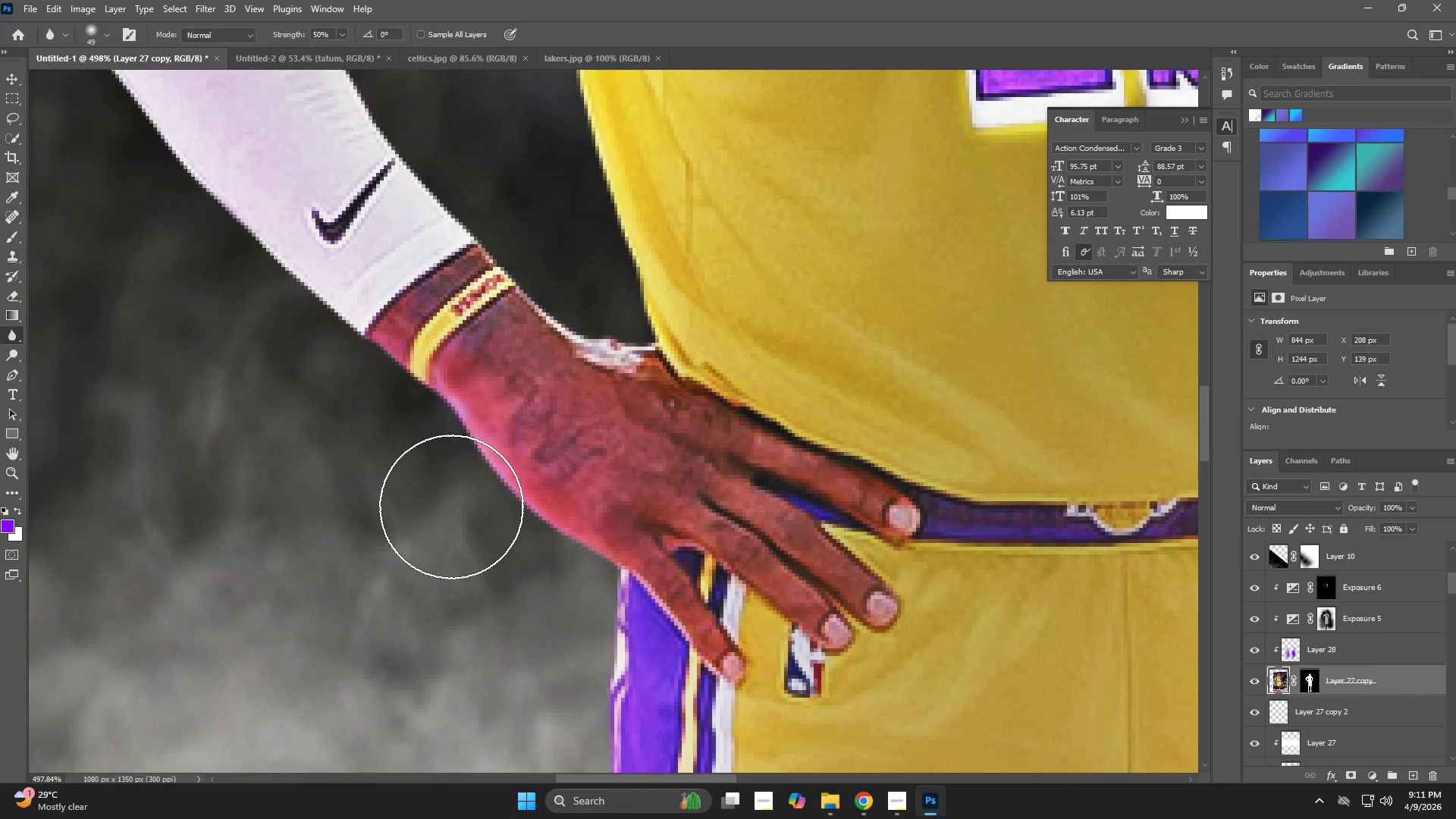 
hold_key(key=Space, duration=0.52)
 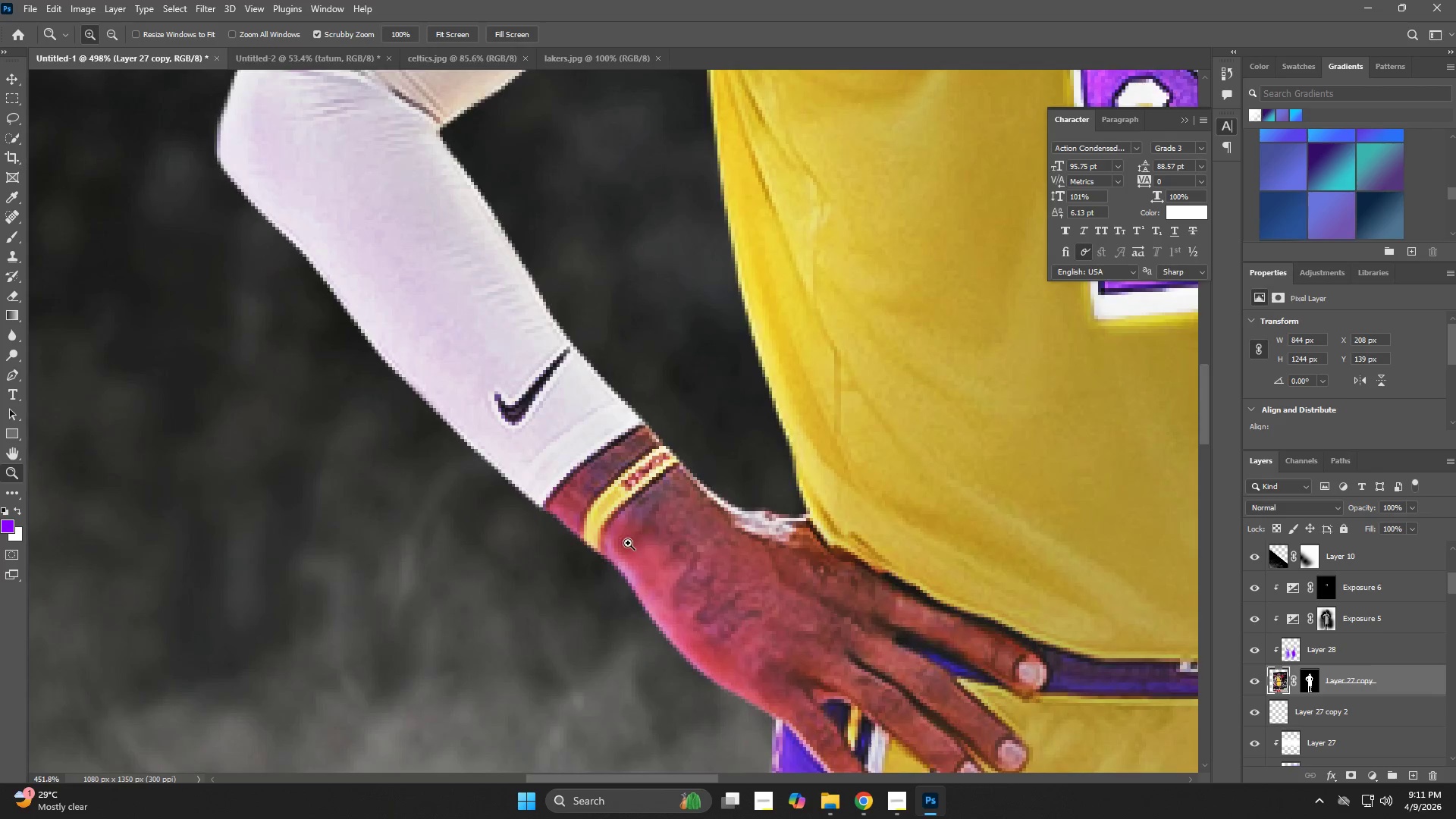 
left_click_drag(start_coordinate=[403, 453], to_coordinate=[566, 624])
 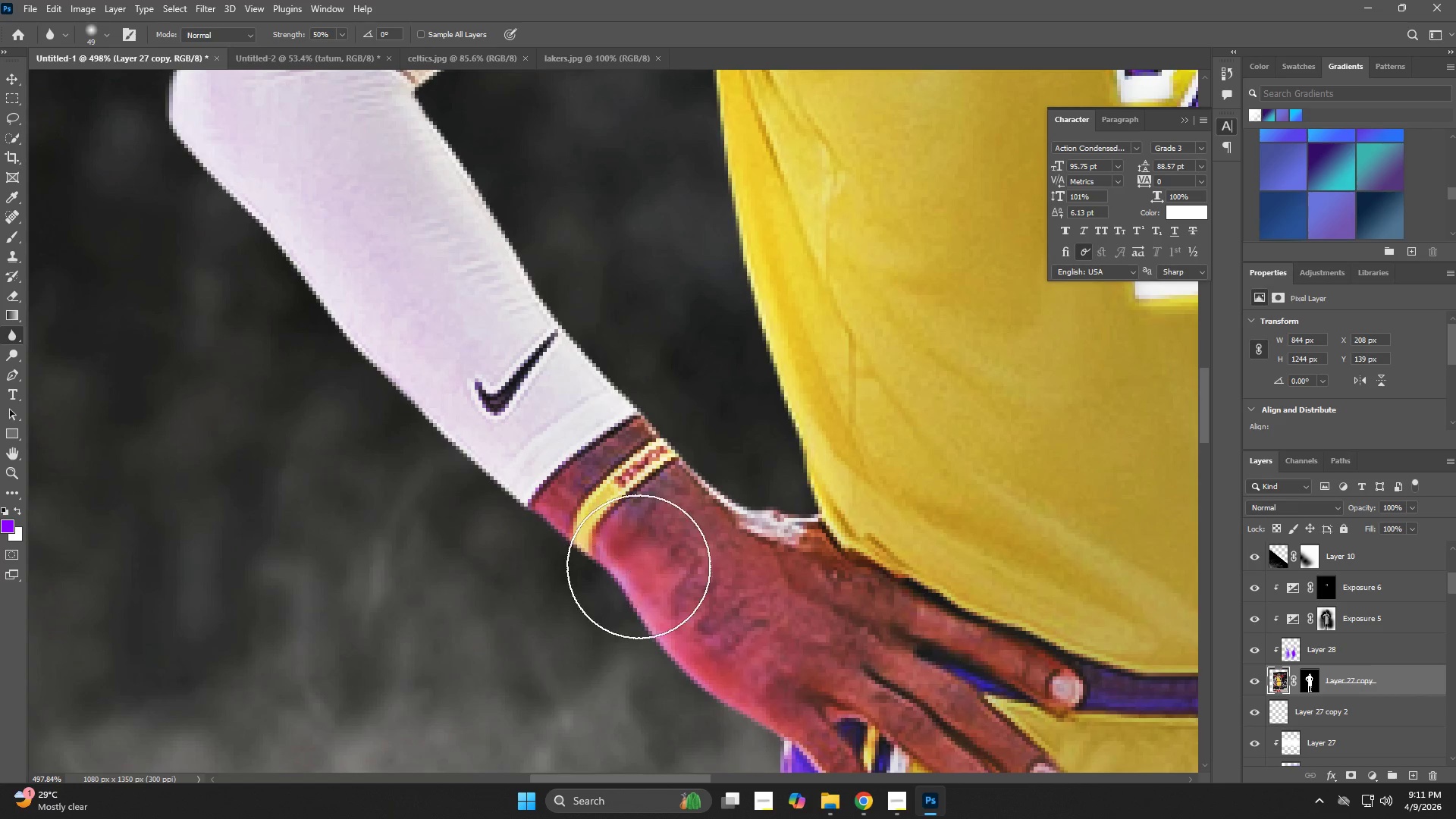 
key(Z)
 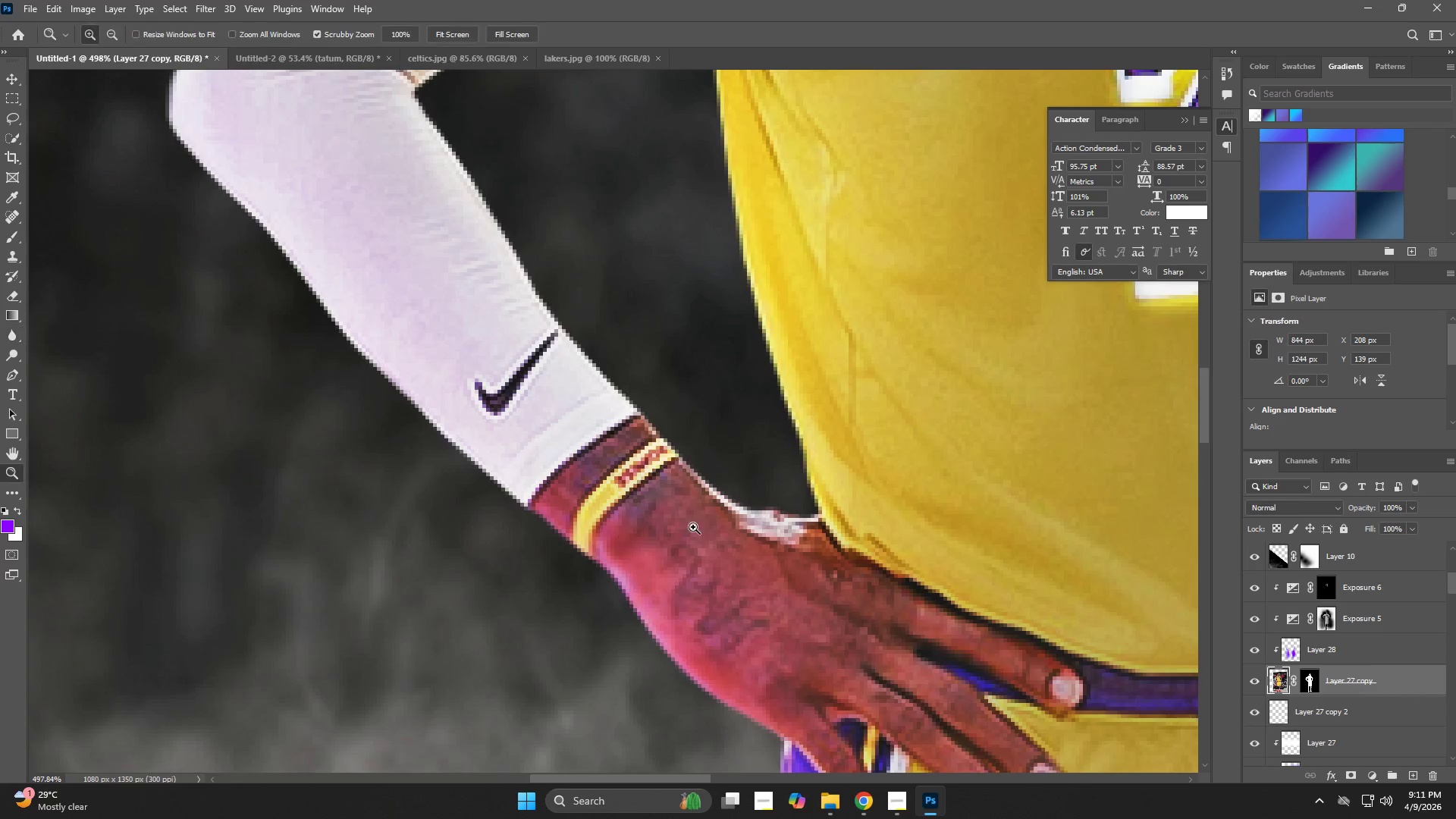 
left_click_drag(start_coordinate=[687, 519], to_coordinate=[628, 543])
 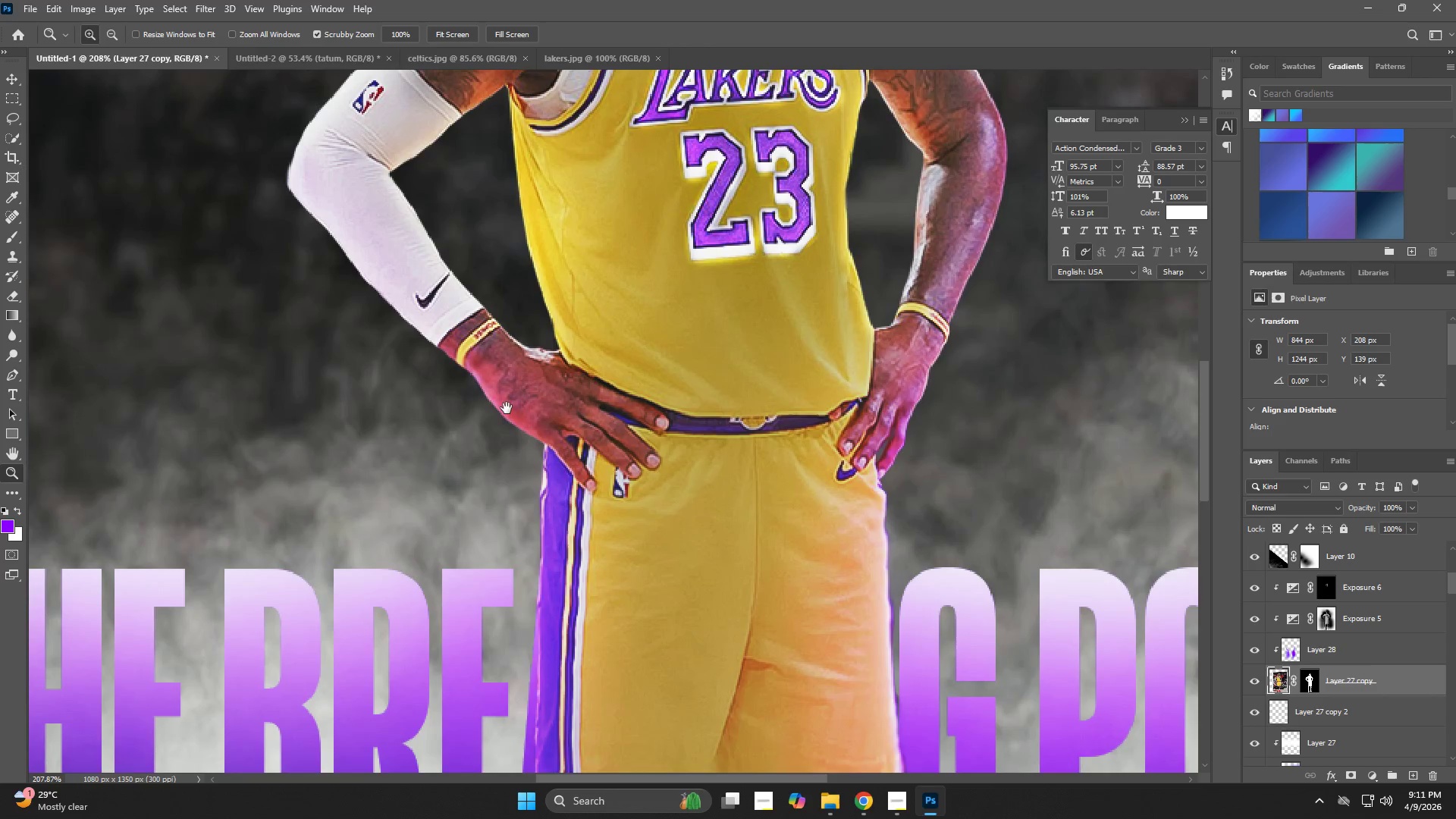 
hold_key(key=Space, duration=0.66)
 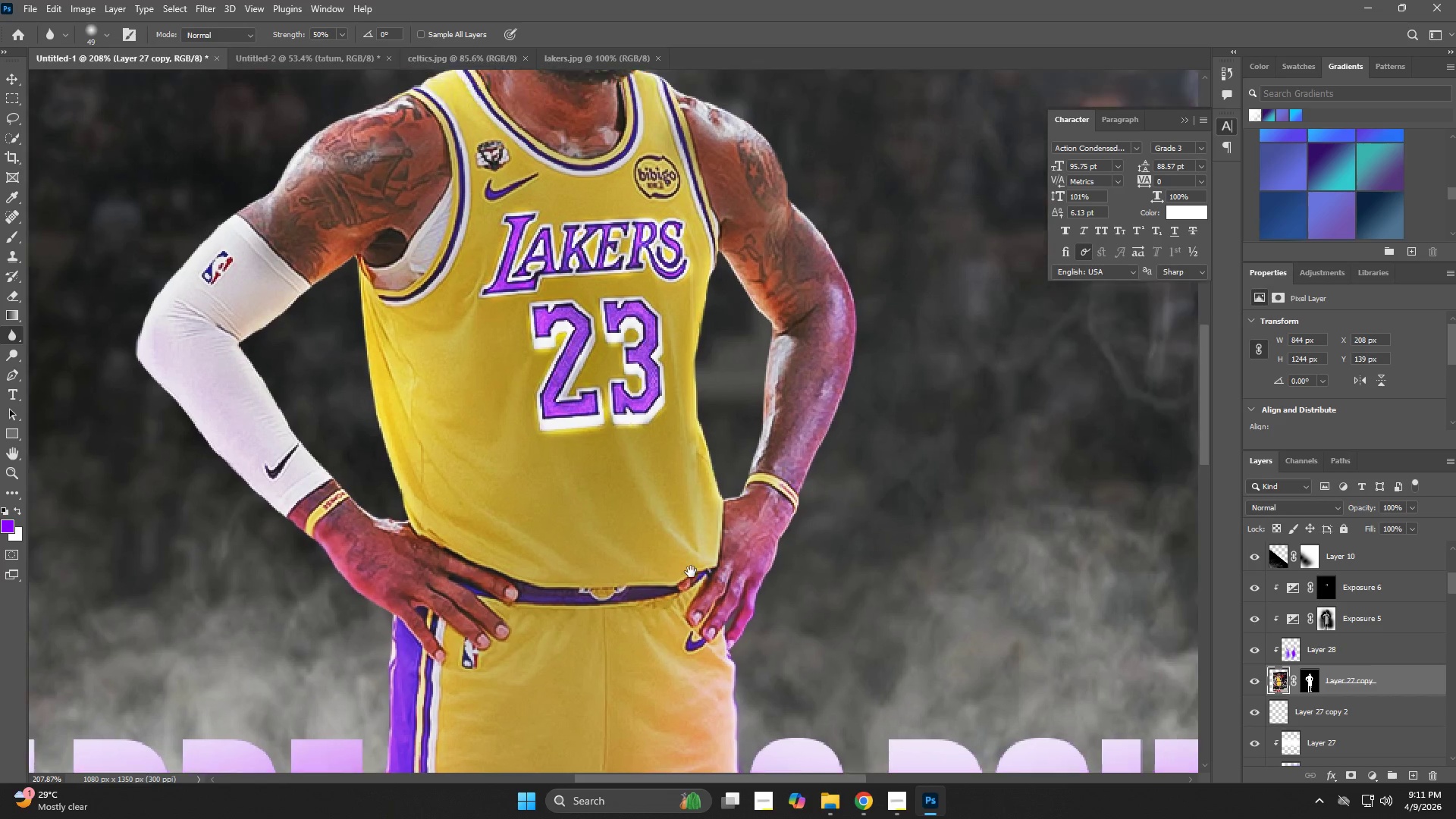 
left_click_drag(start_coordinate=[689, 570], to_coordinate=[507, 410])
 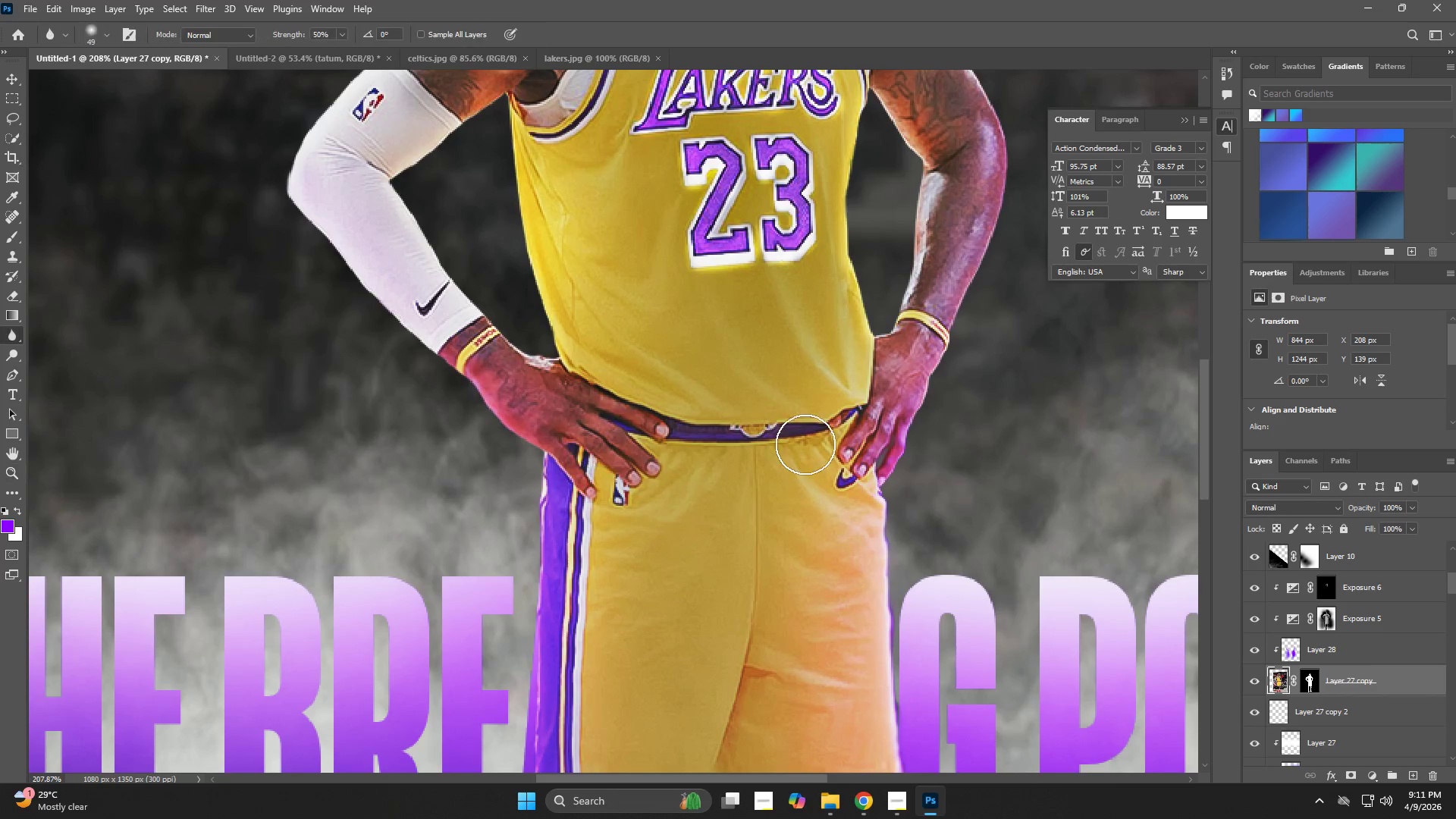 
hold_key(key=Space, duration=0.66)
 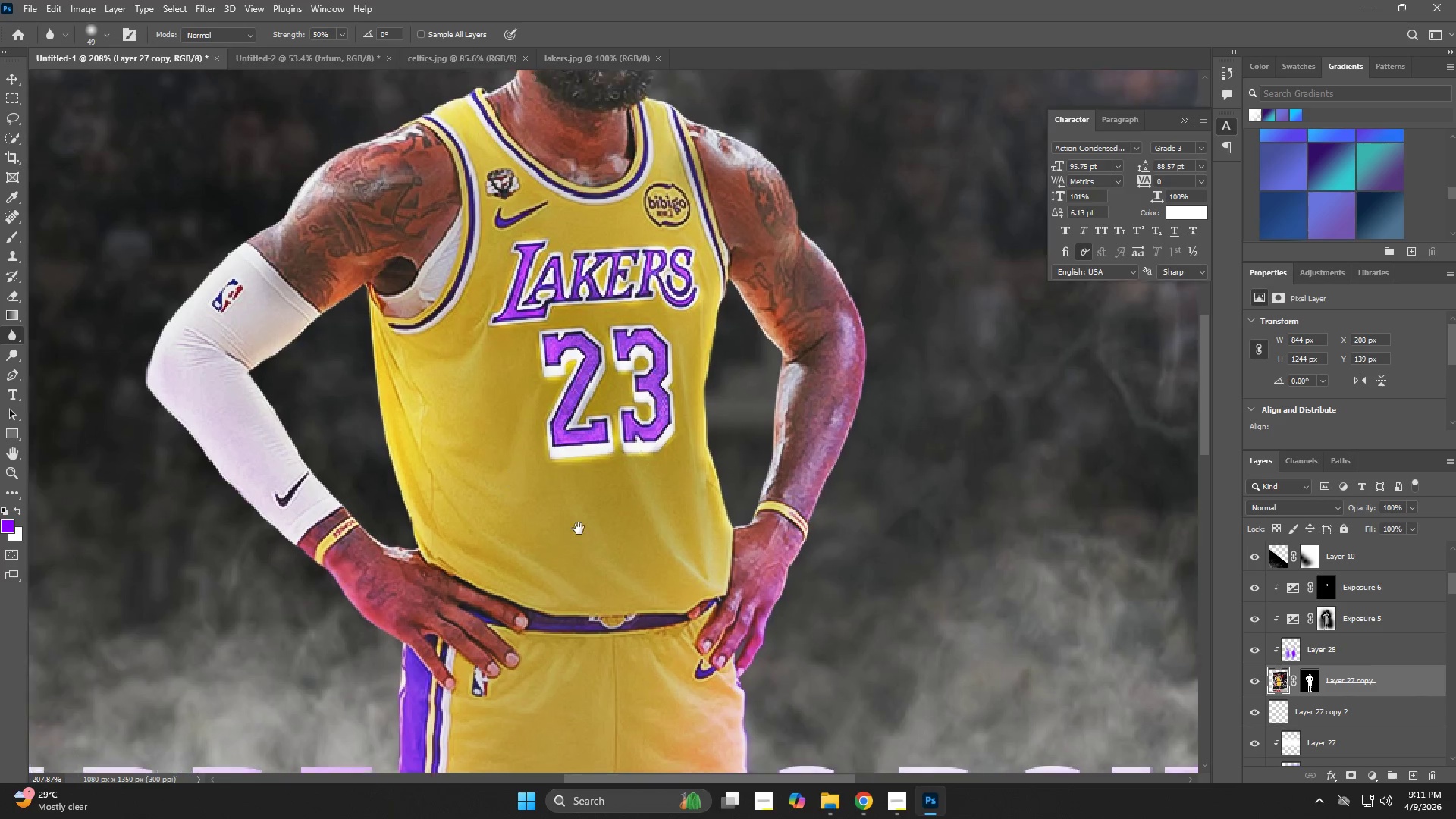 
left_click_drag(start_coordinate=[845, 400], to_coordinate=[691, 572])
 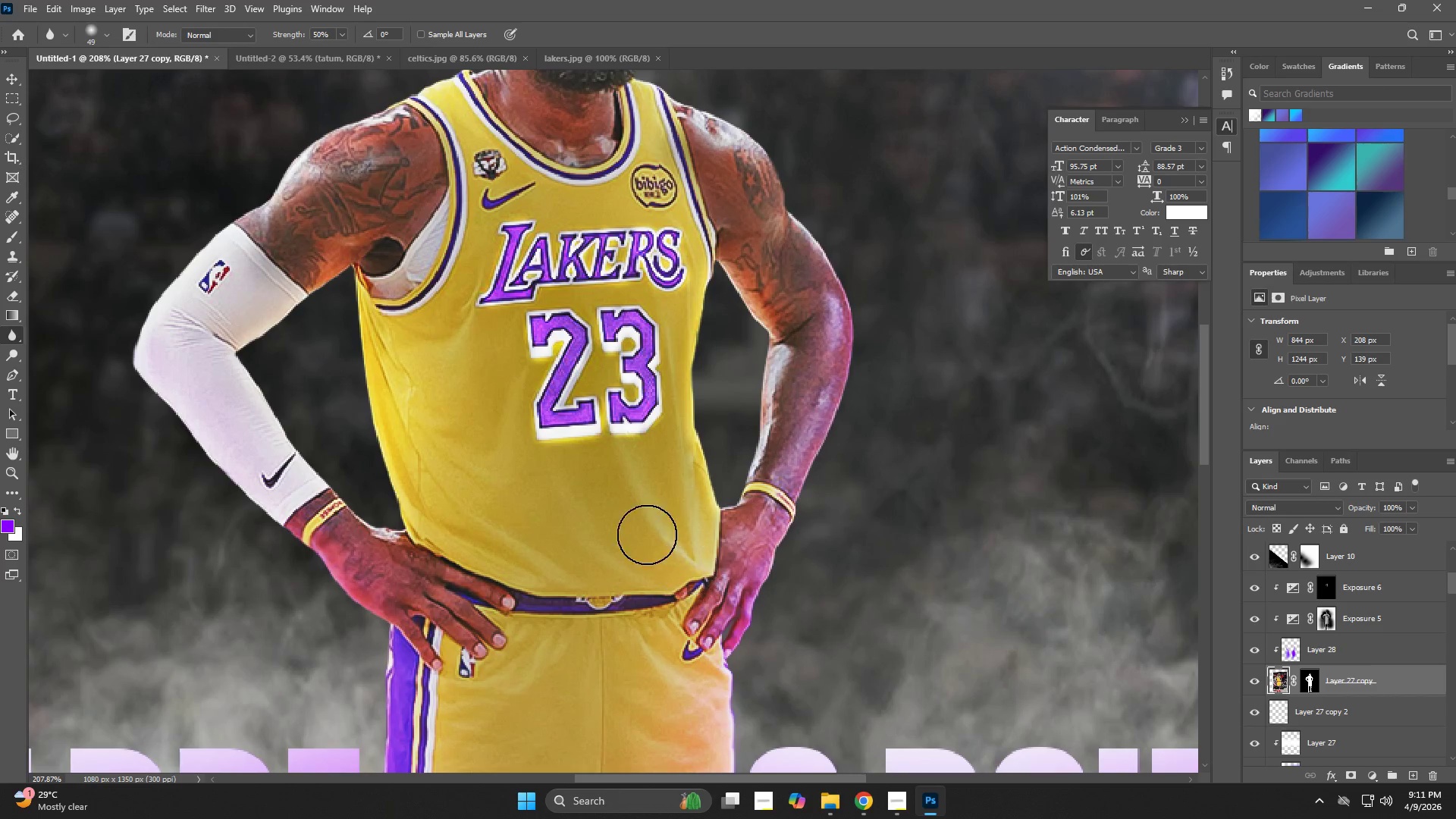 
hold_key(key=Space, duration=0.86)
 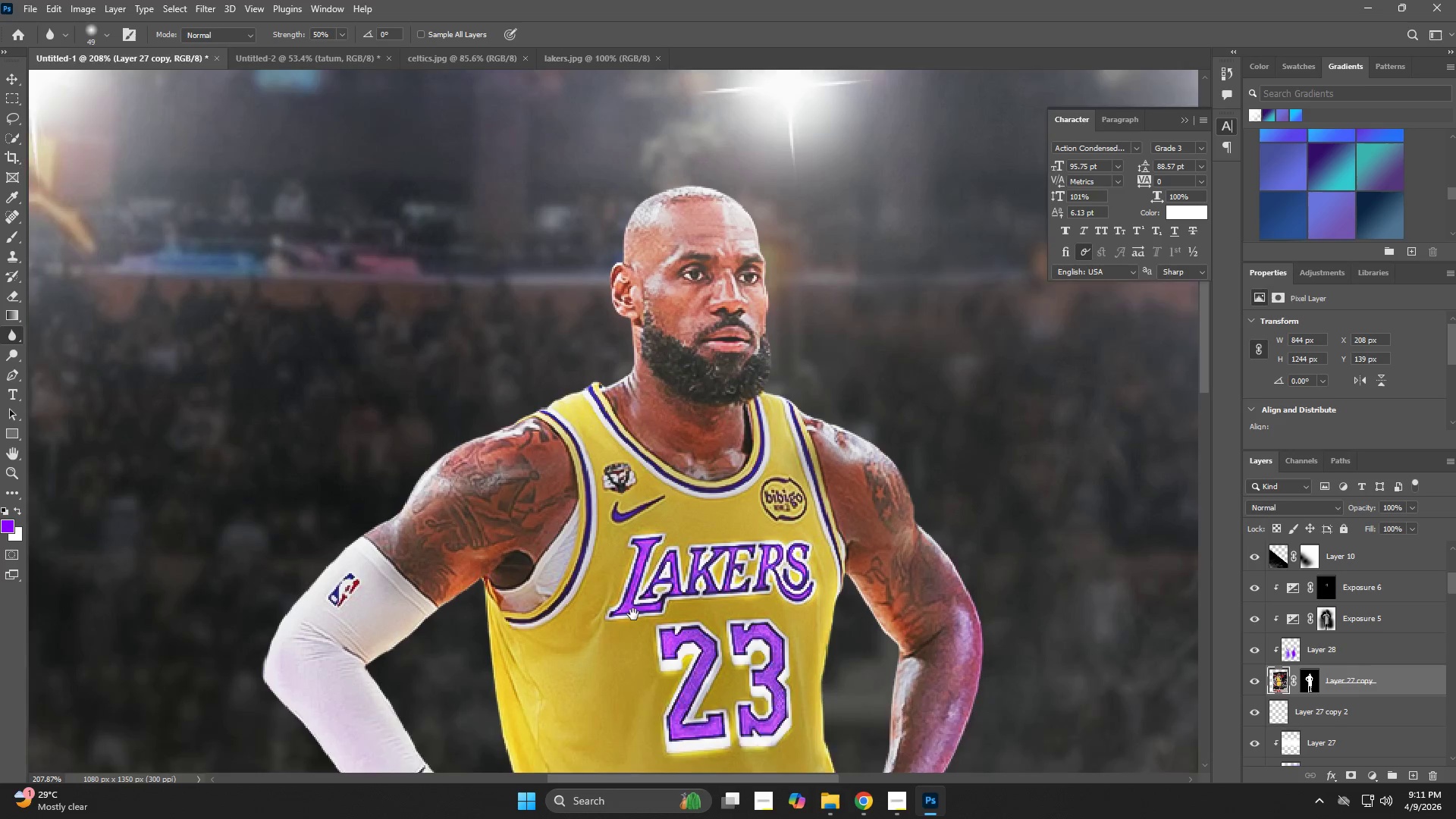 
left_click_drag(start_coordinate=[484, 441], to_coordinate=[654, 602])
 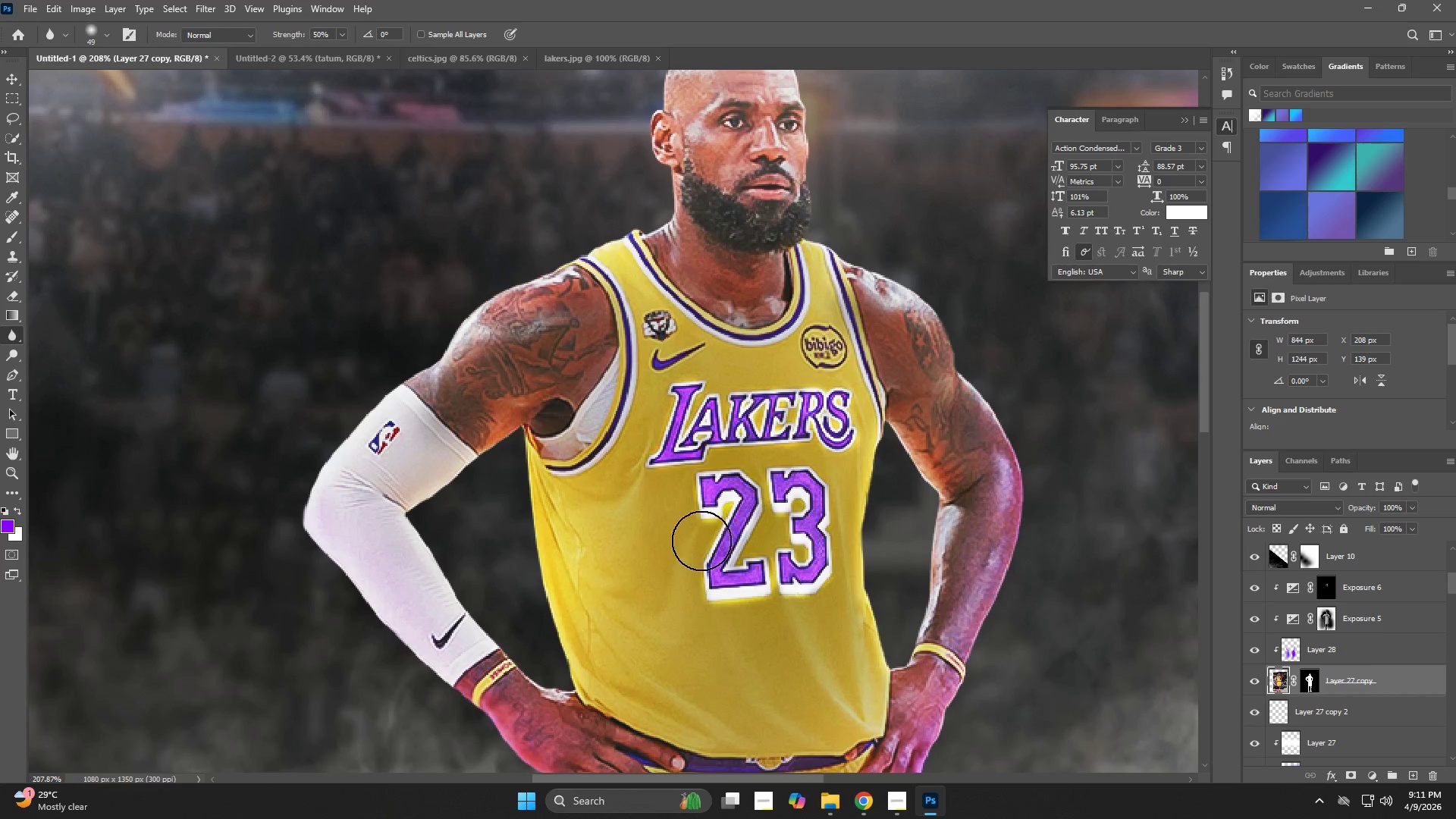 
hold_key(key=Space, duration=0.69)
 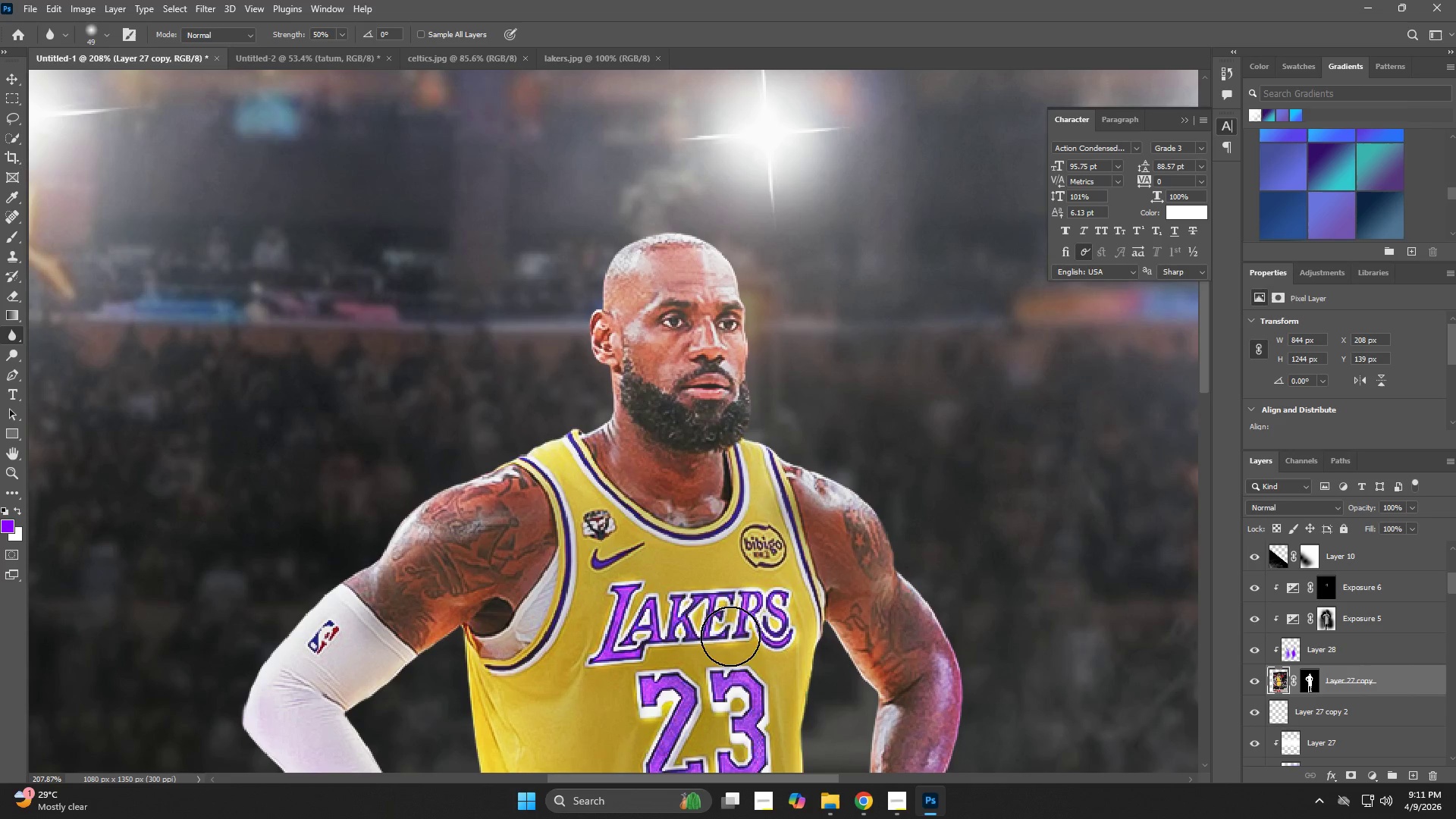 
left_click_drag(start_coordinate=[694, 415], to_coordinate=[633, 614])
 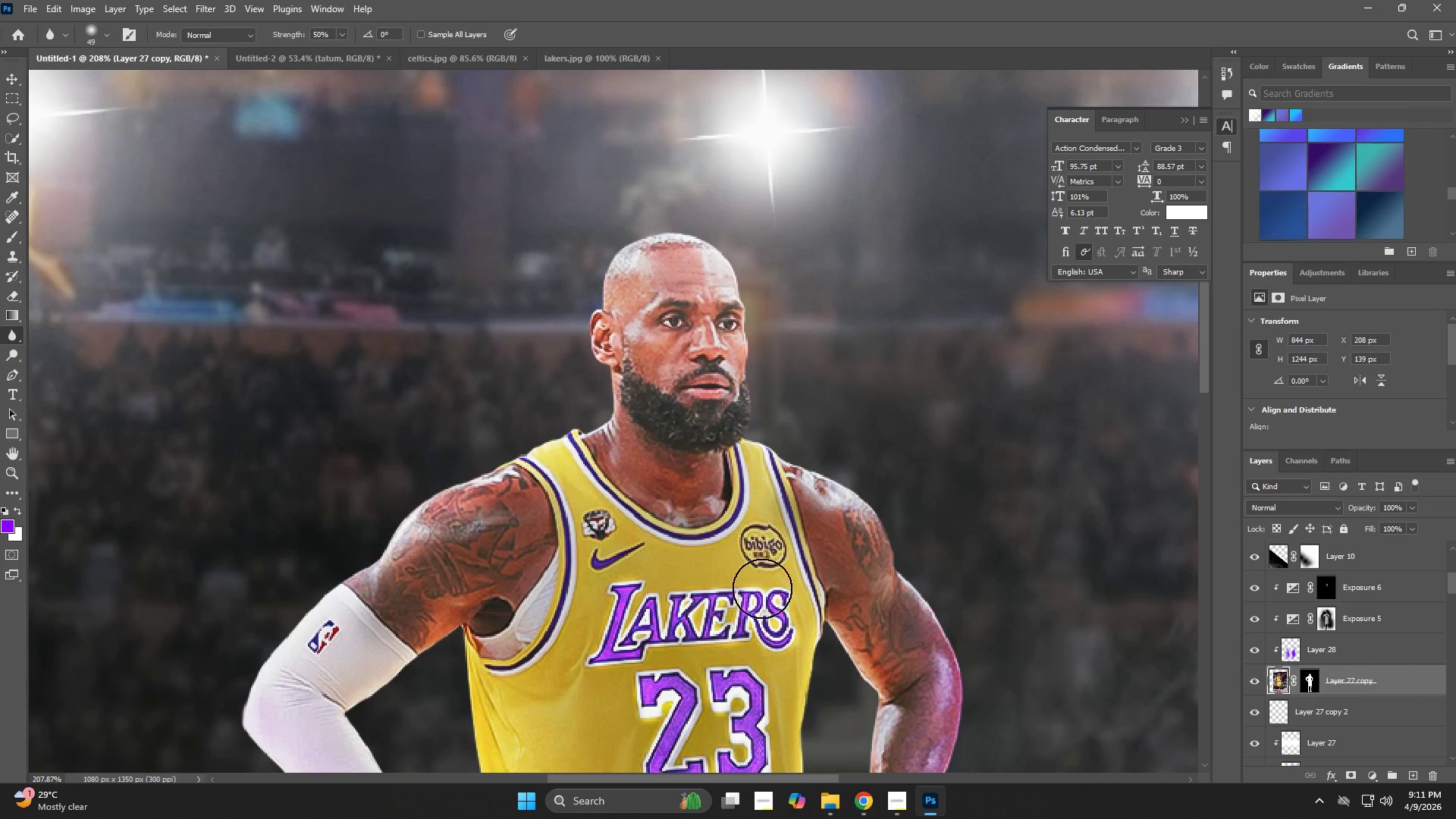 
type( zv)
 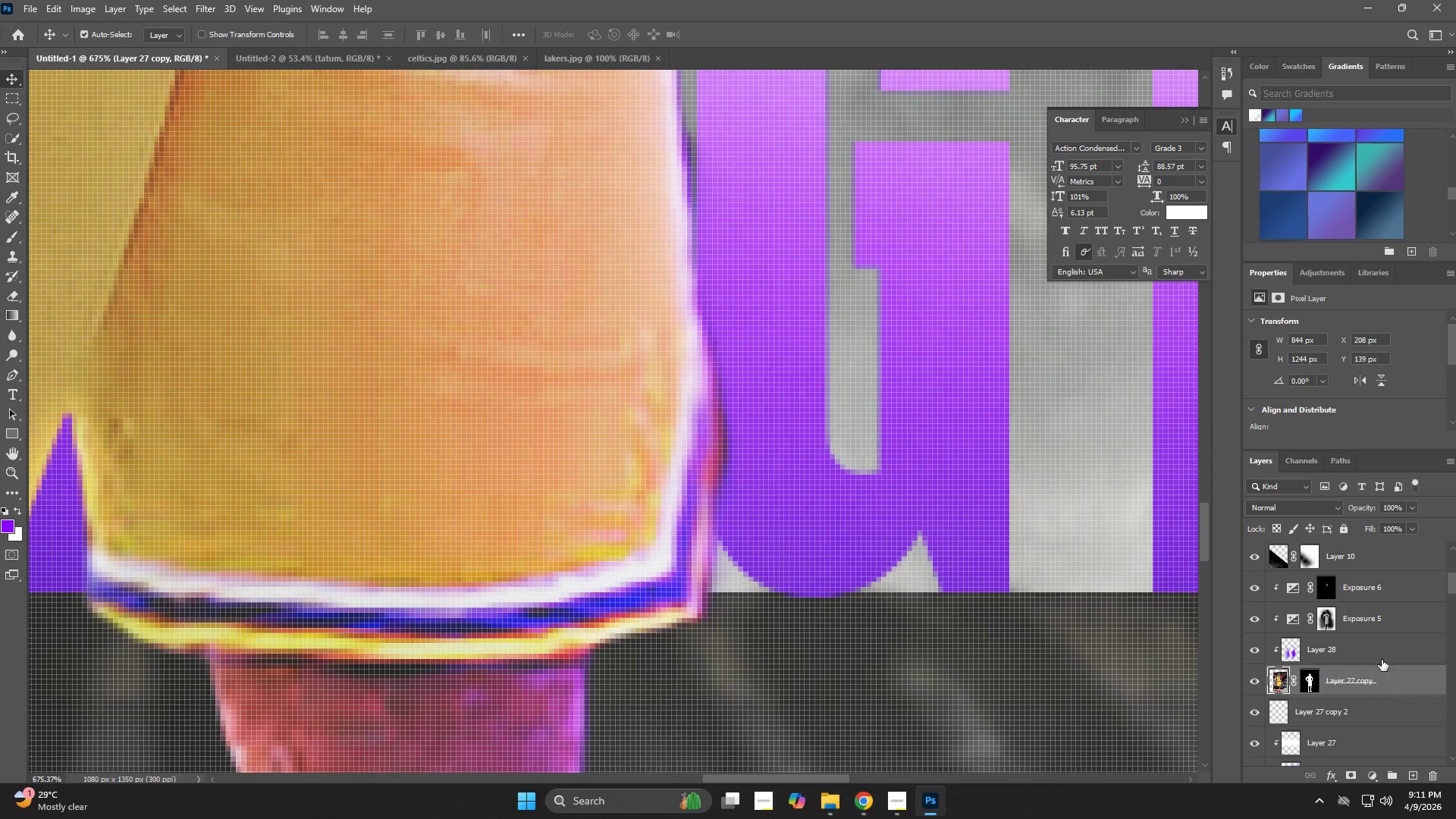 
left_click_drag(start_coordinate=[723, 651], to_coordinate=[674, 278])
 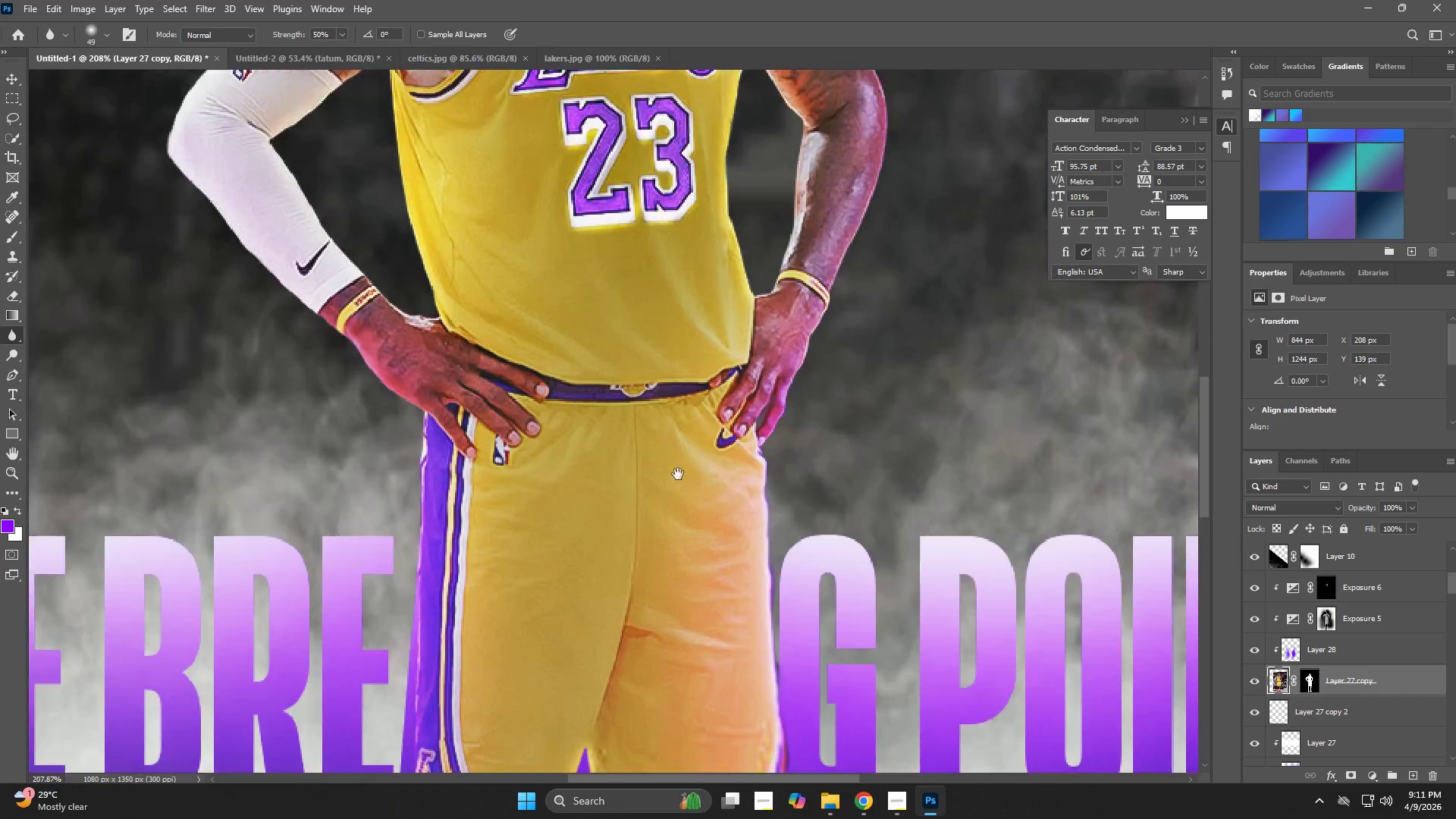 
left_click_drag(start_coordinate=[676, 519], to_coordinate=[672, 472])
 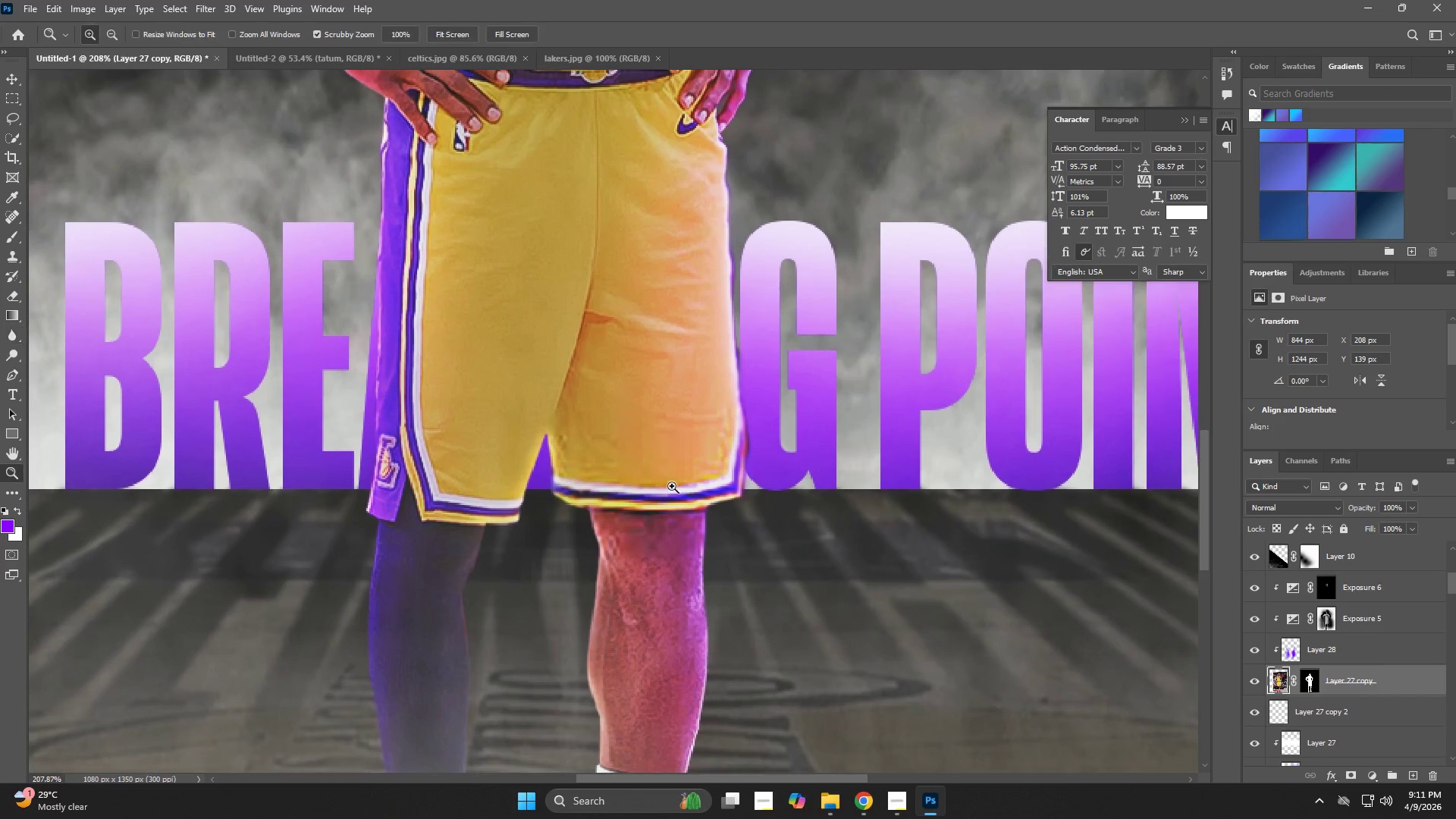 
left_click_drag(start_coordinate=[674, 486], to_coordinate=[632, 499])
 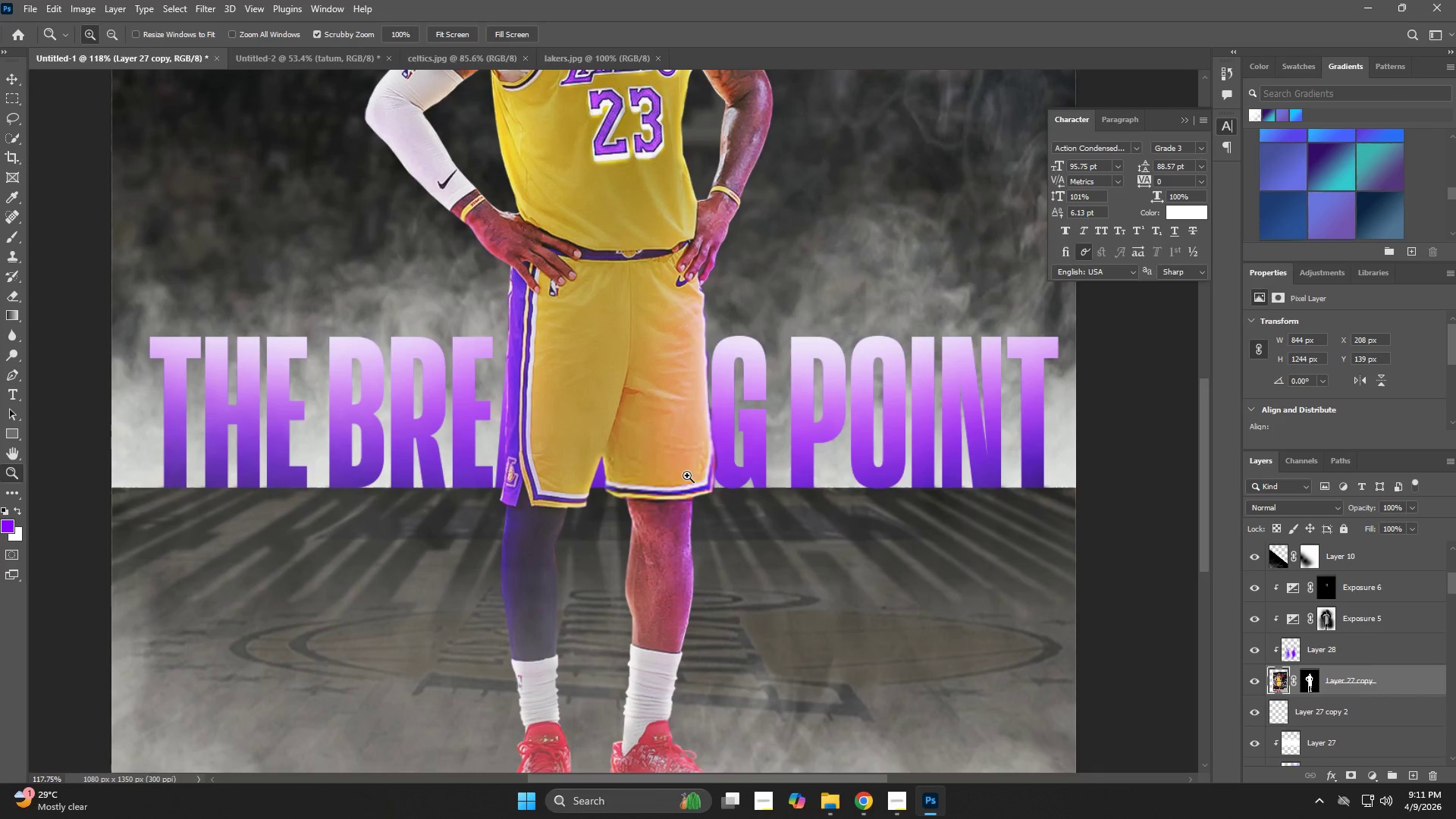 
left_click_drag(start_coordinate=[716, 436], to_coordinate=[821, 548])
 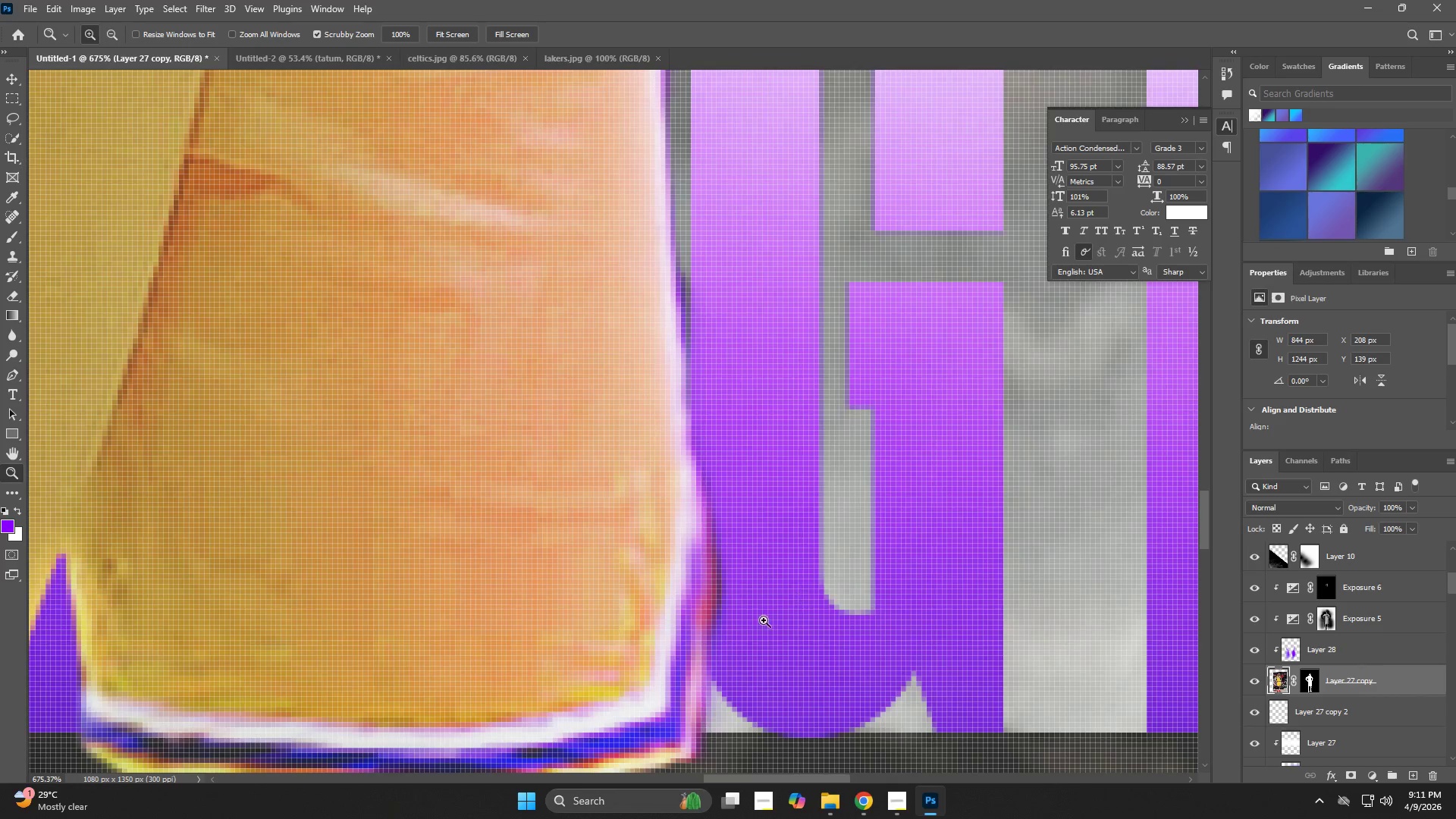 
left_click_drag(start_coordinate=[743, 596], to_coordinate=[749, 456])
 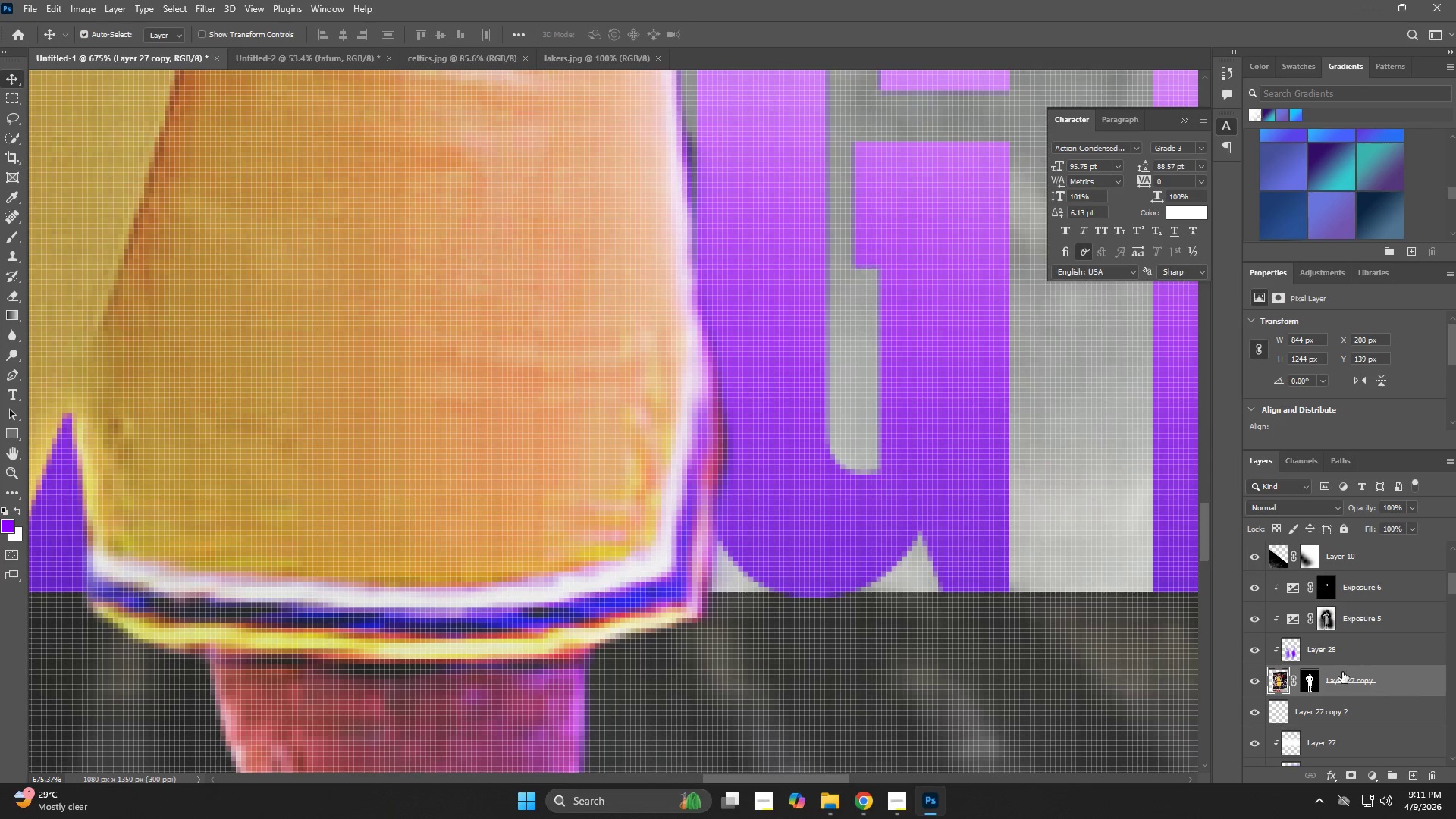 
left_click([1312, 683])
 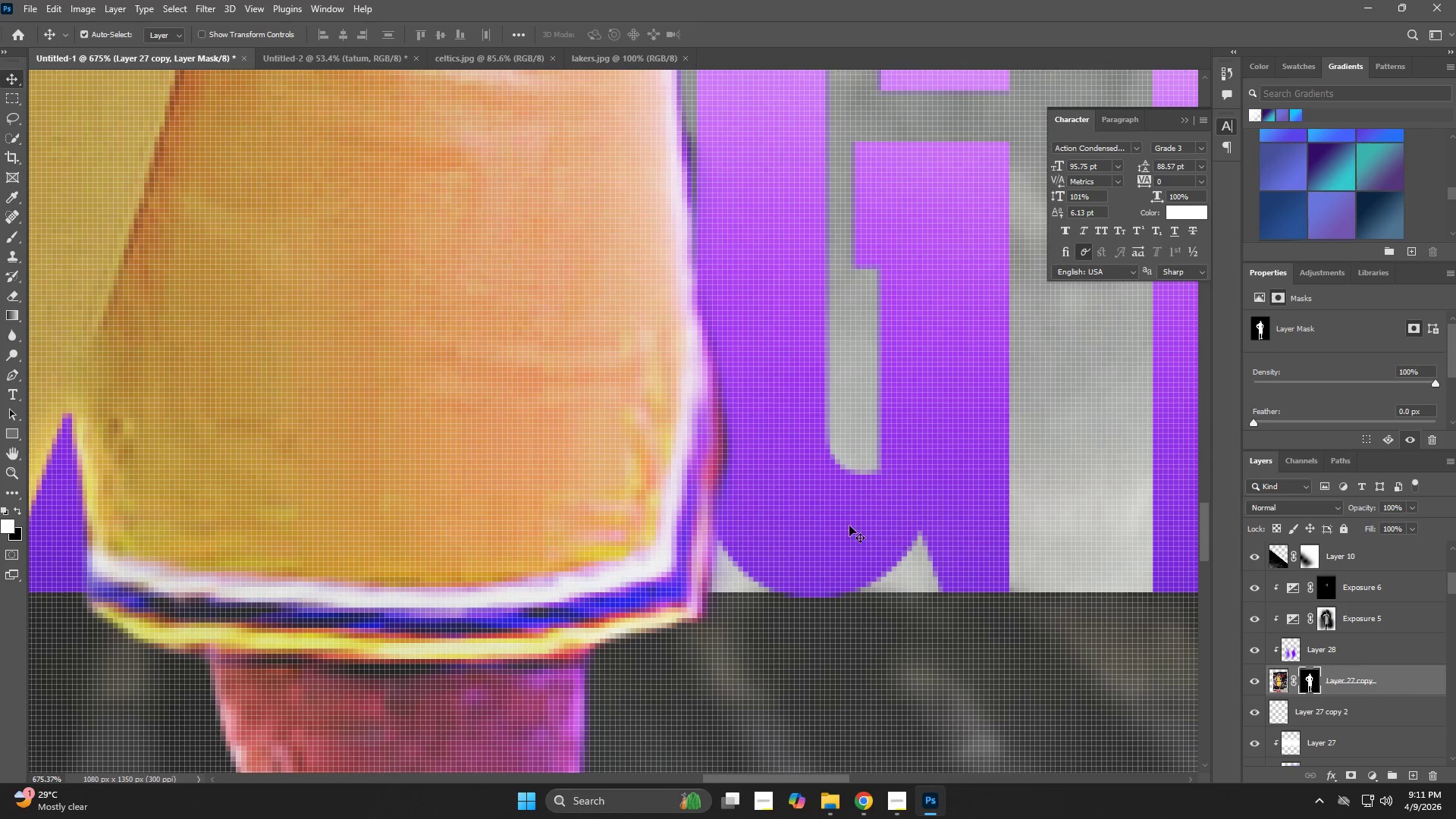 
key(E)
 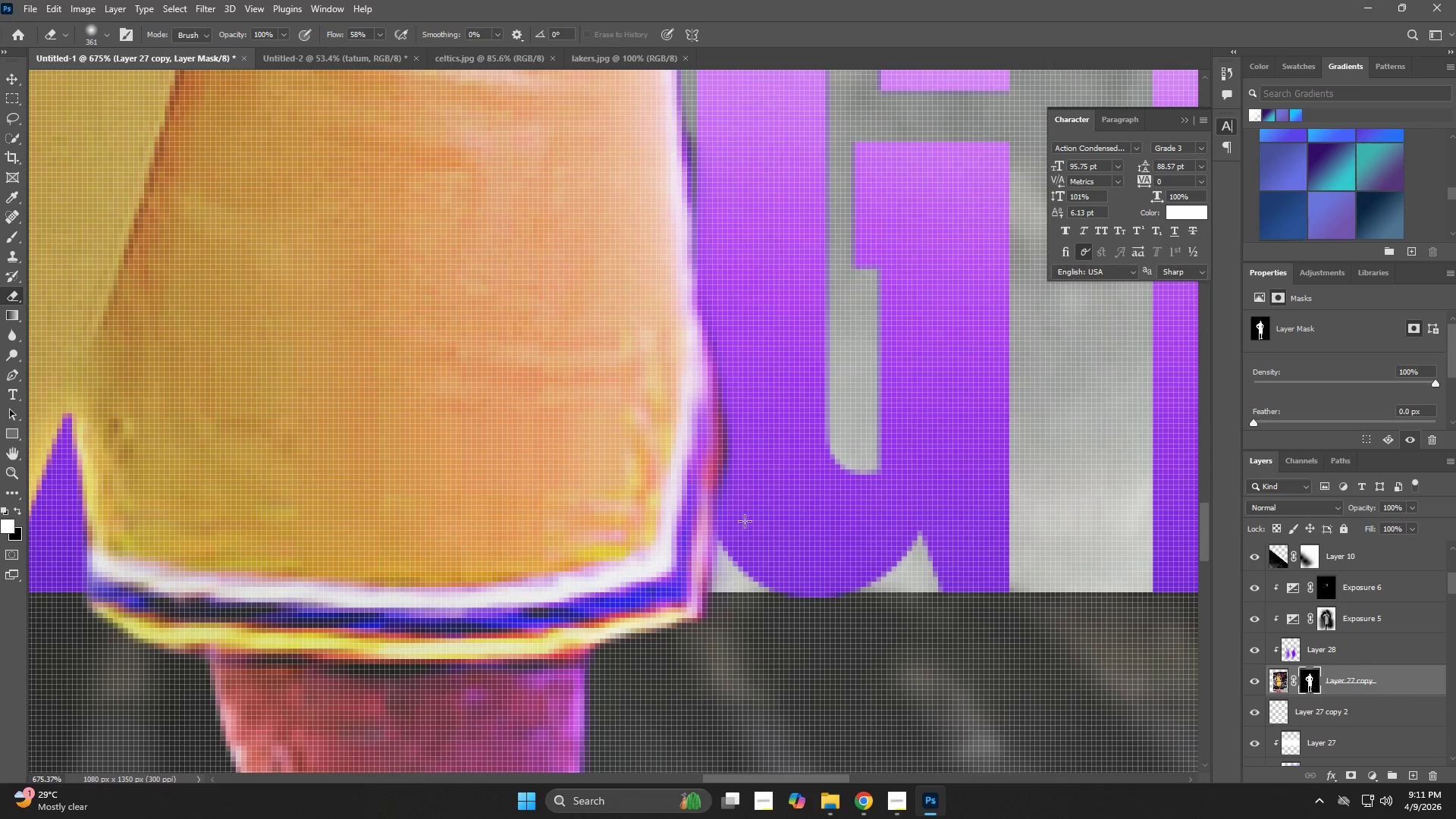 
right_click([745, 521])
 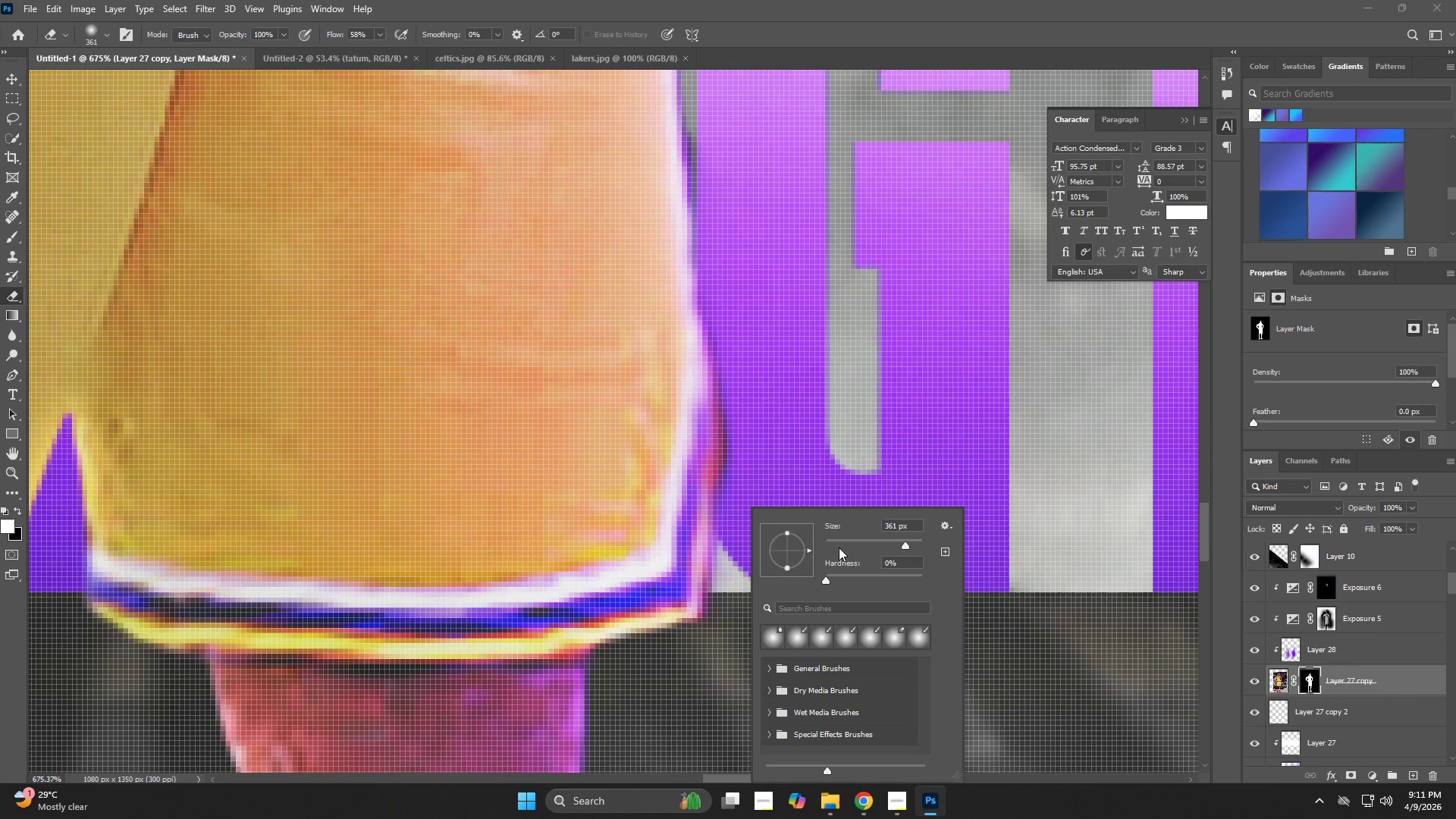 
left_click([840, 543])
 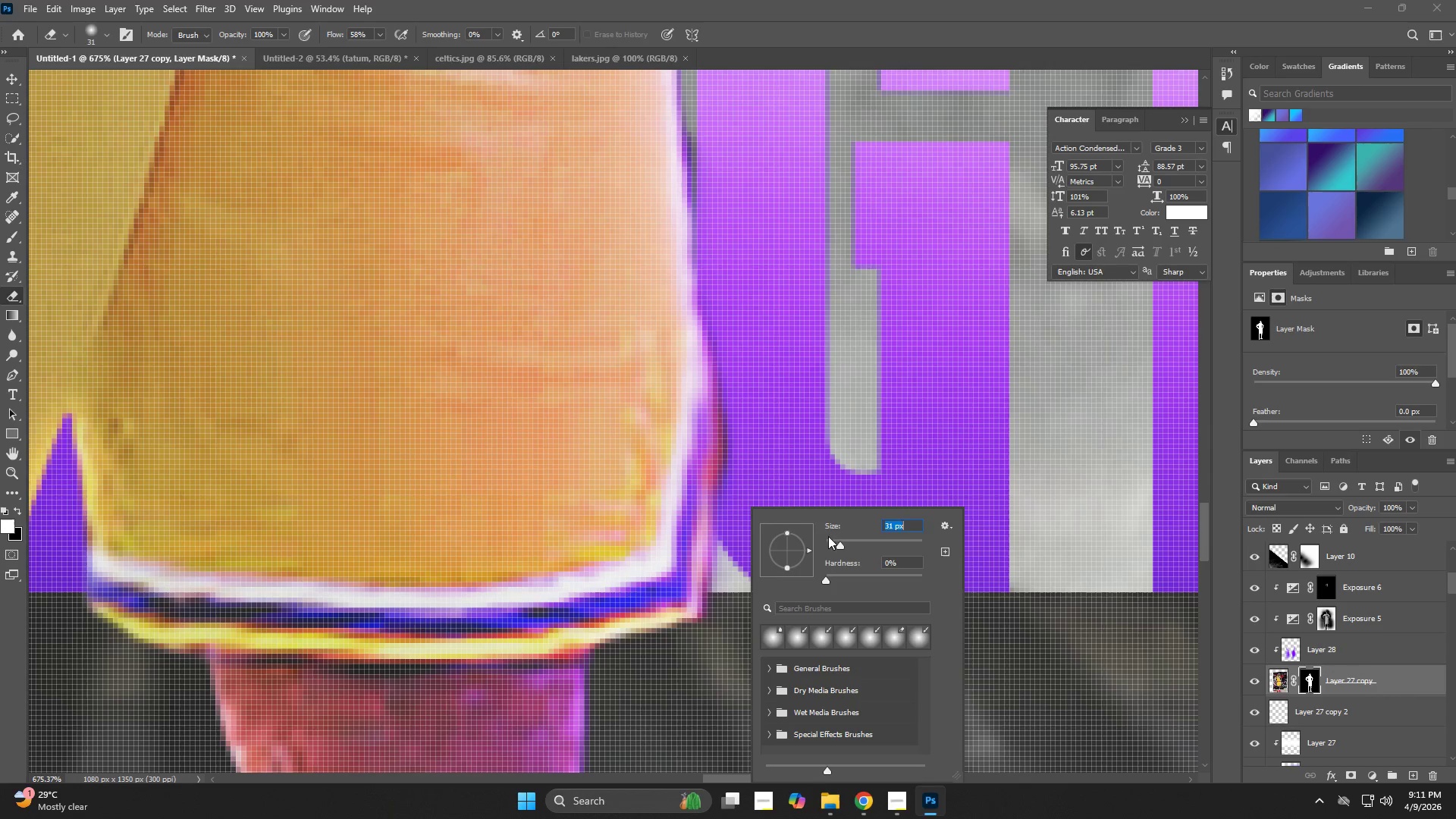 
hold_key(key=AltLeft, duration=1.5)
 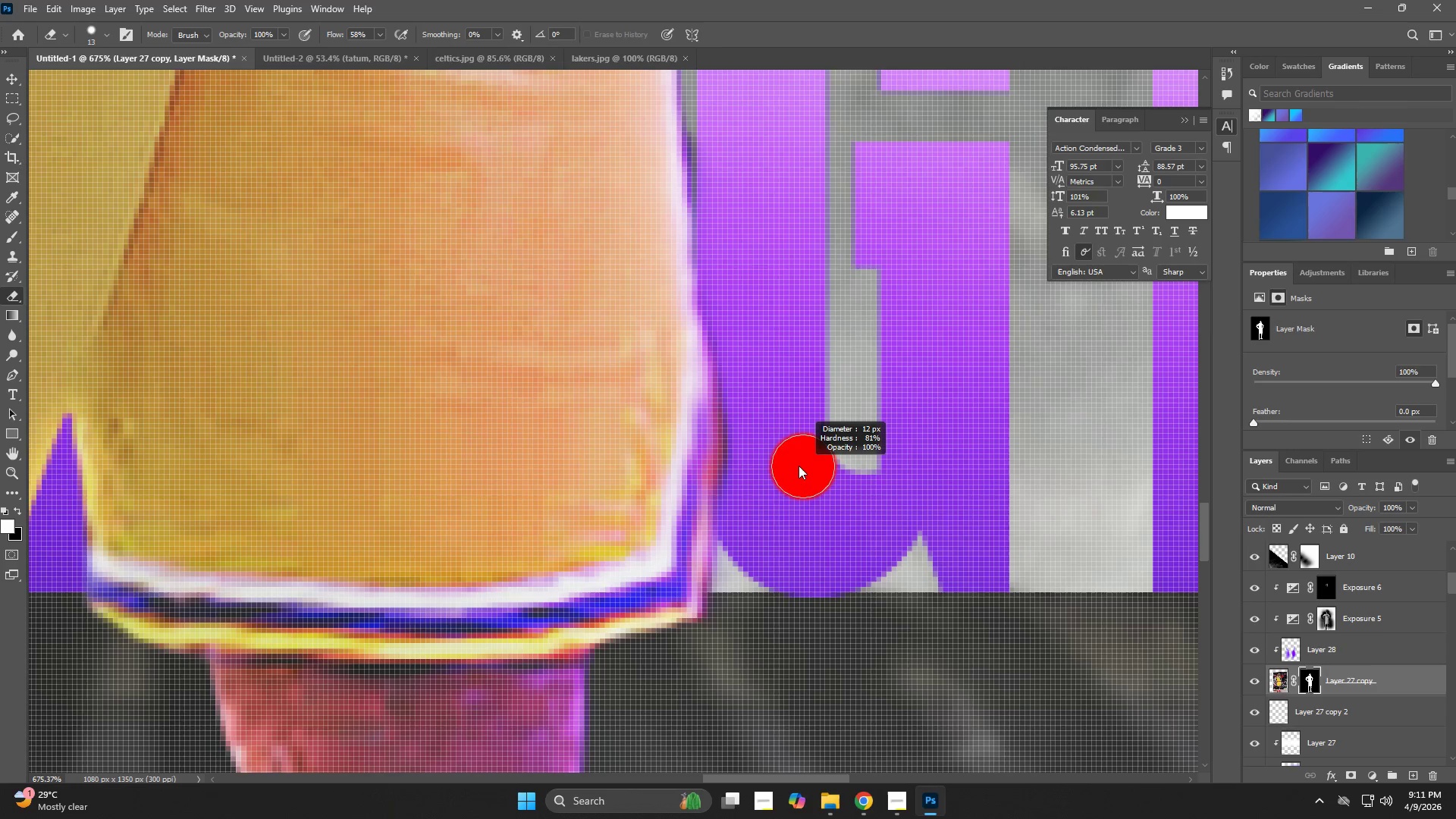 
key(Alt+AltLeft)
 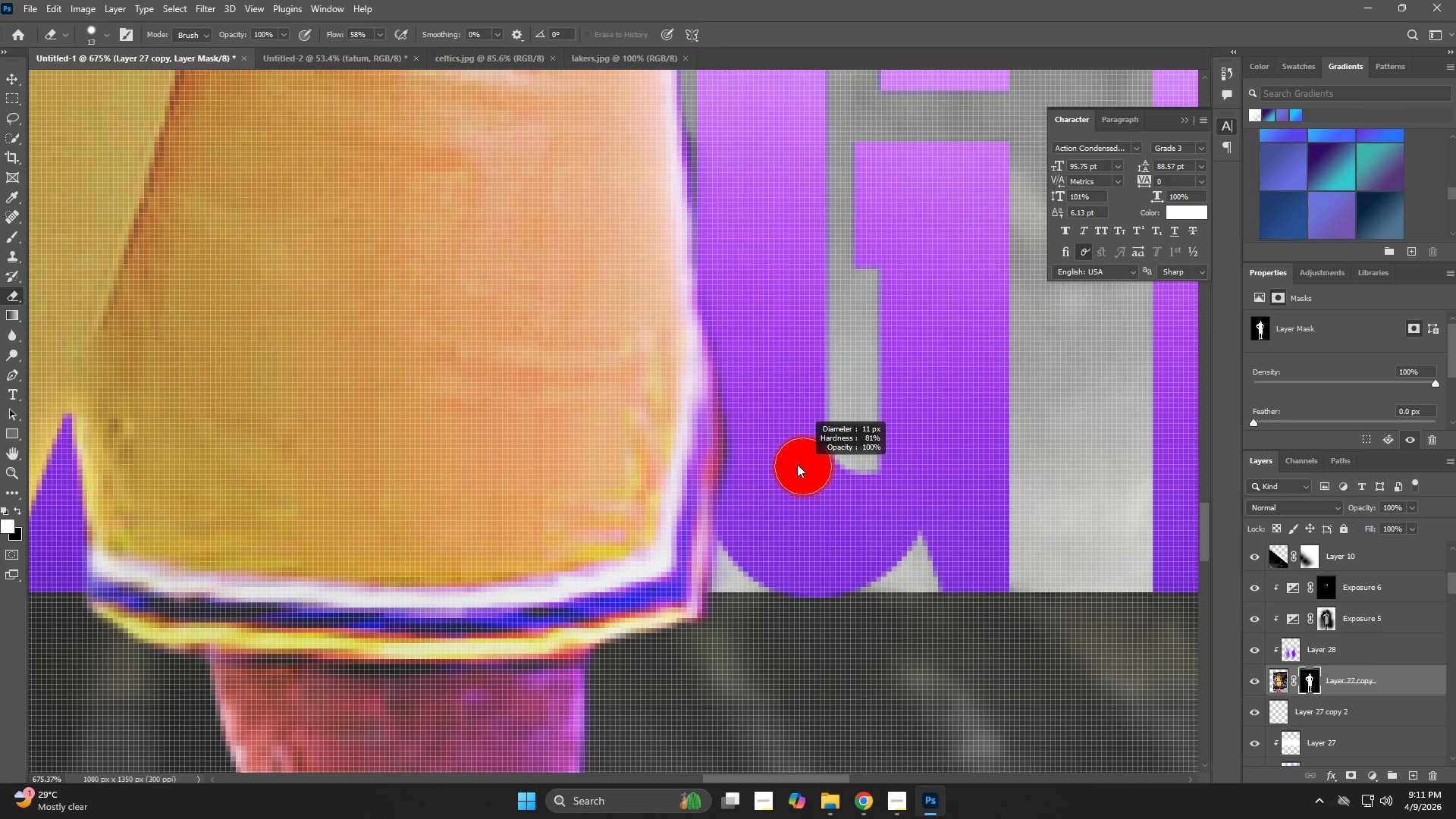 
key(Alt+AltLeft)
 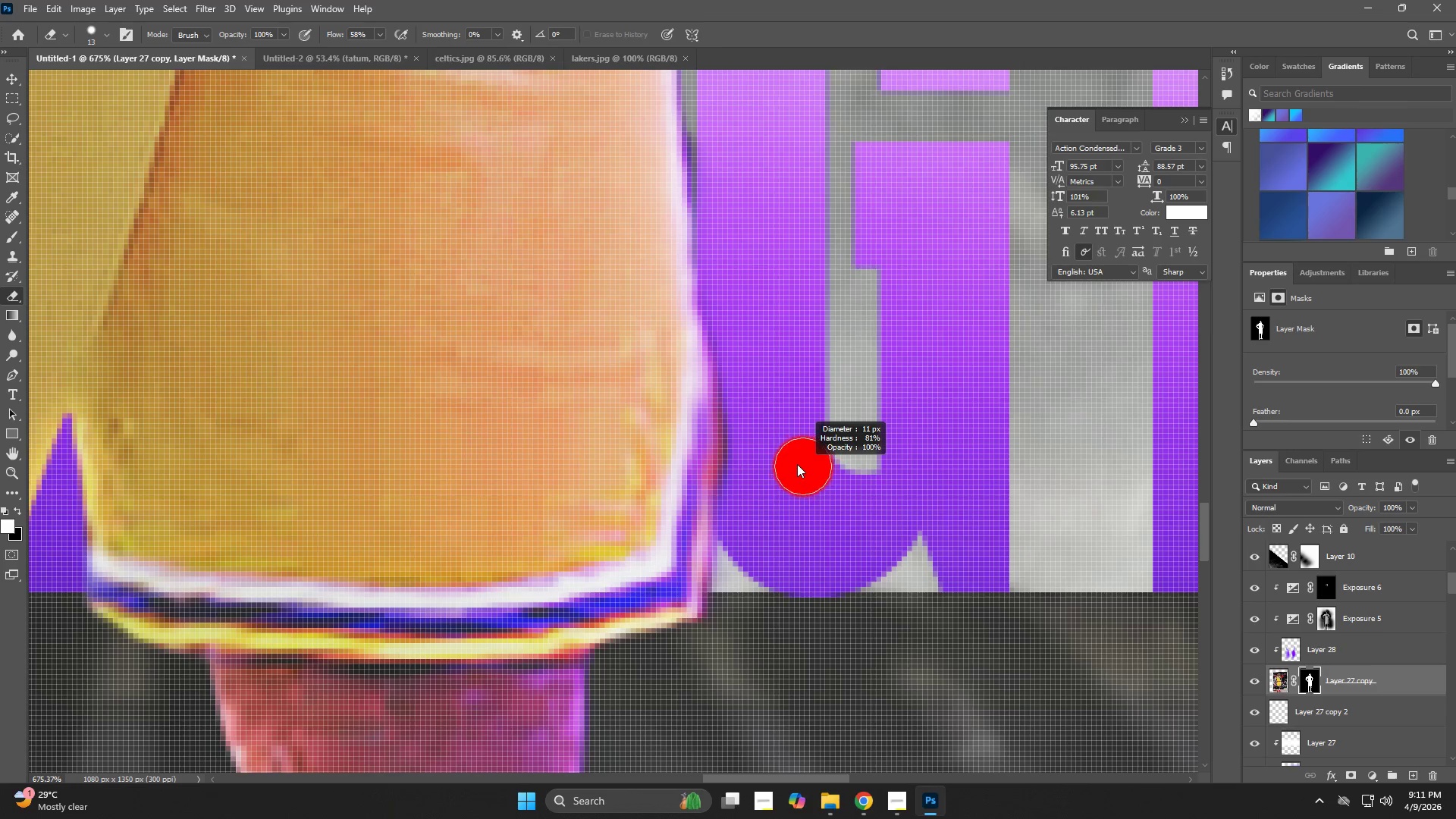 
key(Alt+AltLeft)
 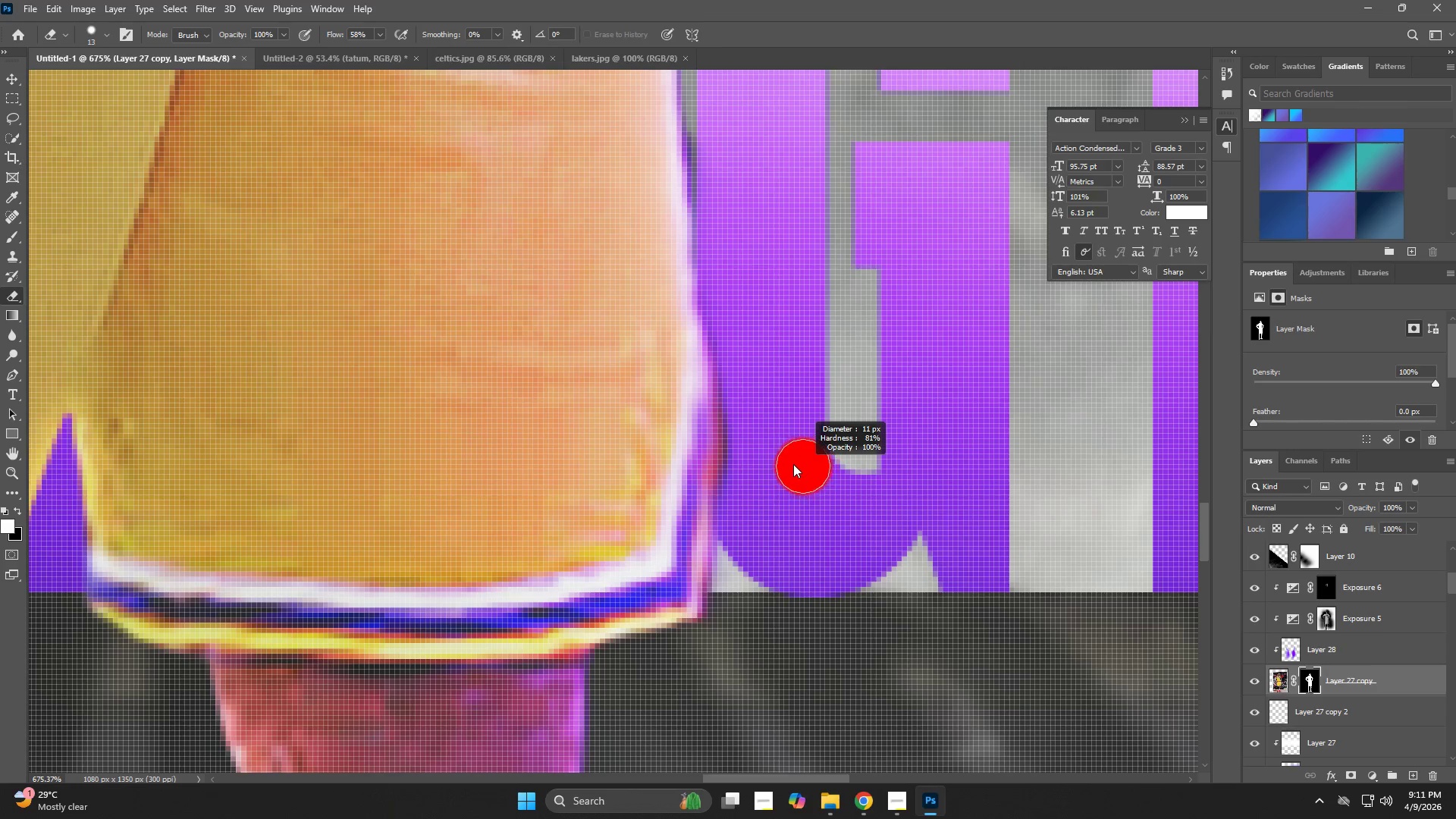 
key(Alt+AltLeft)
 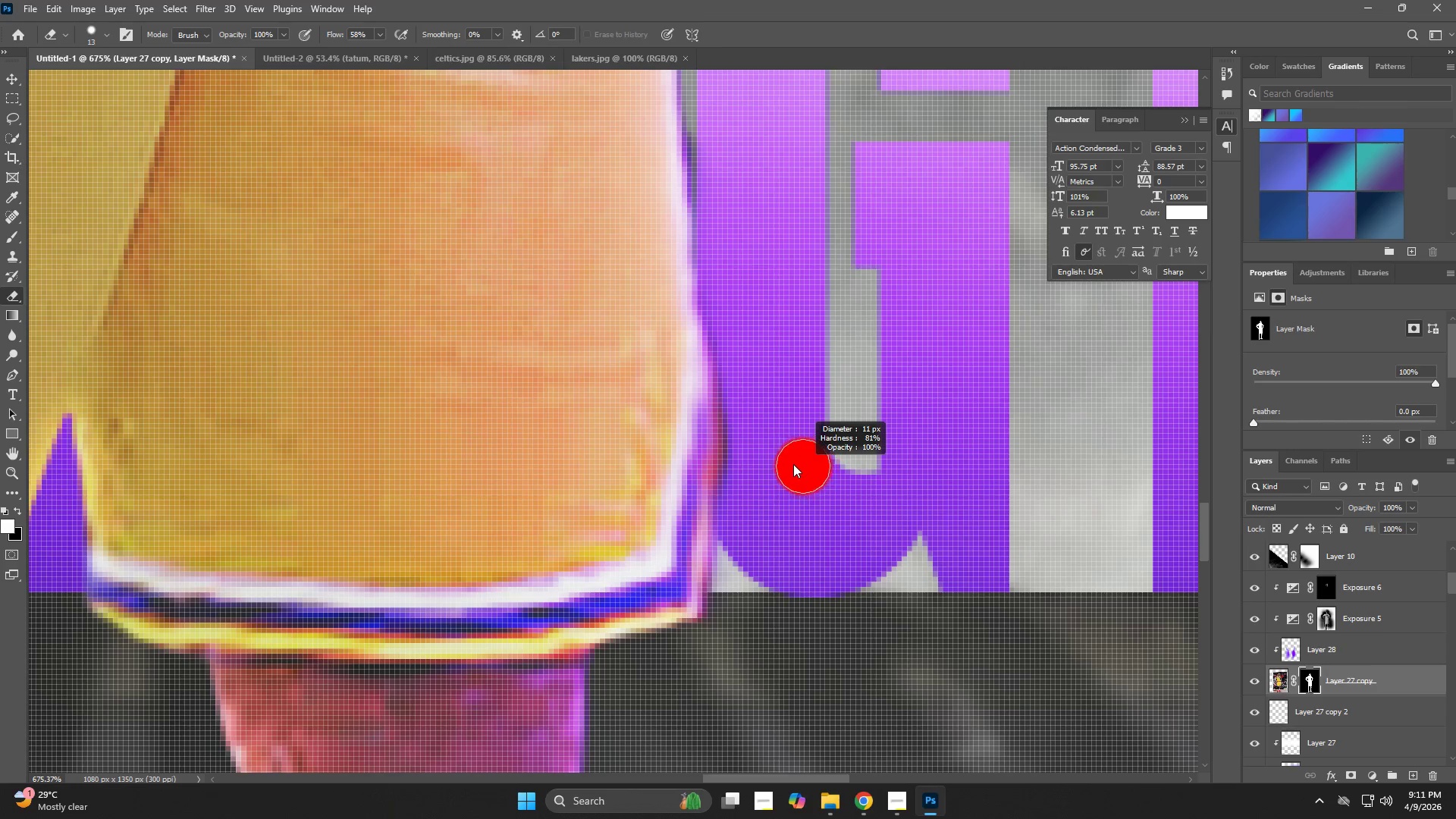 
key(Alt+AltLeft)
 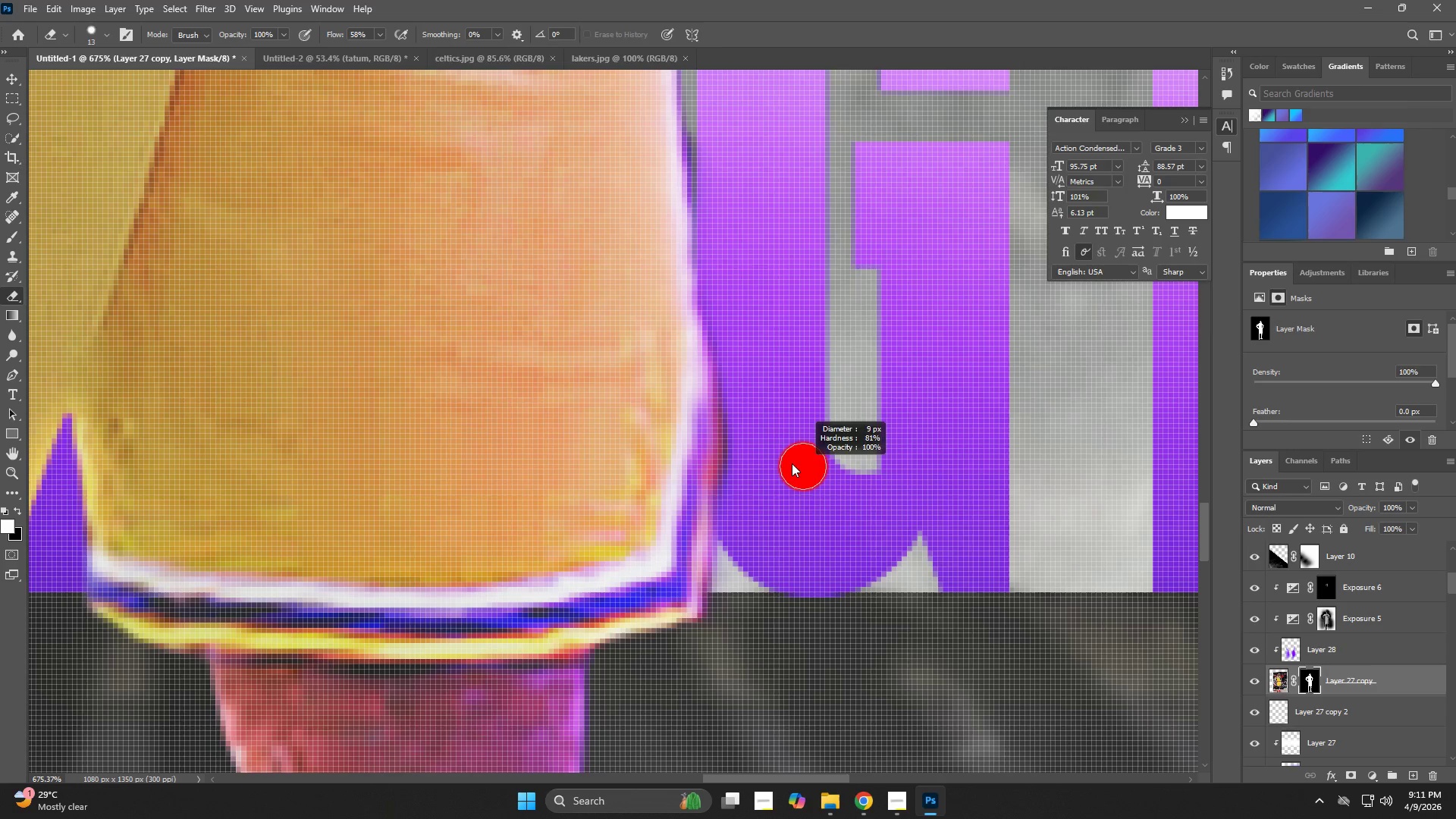 
key(Alt+AltLeft)
 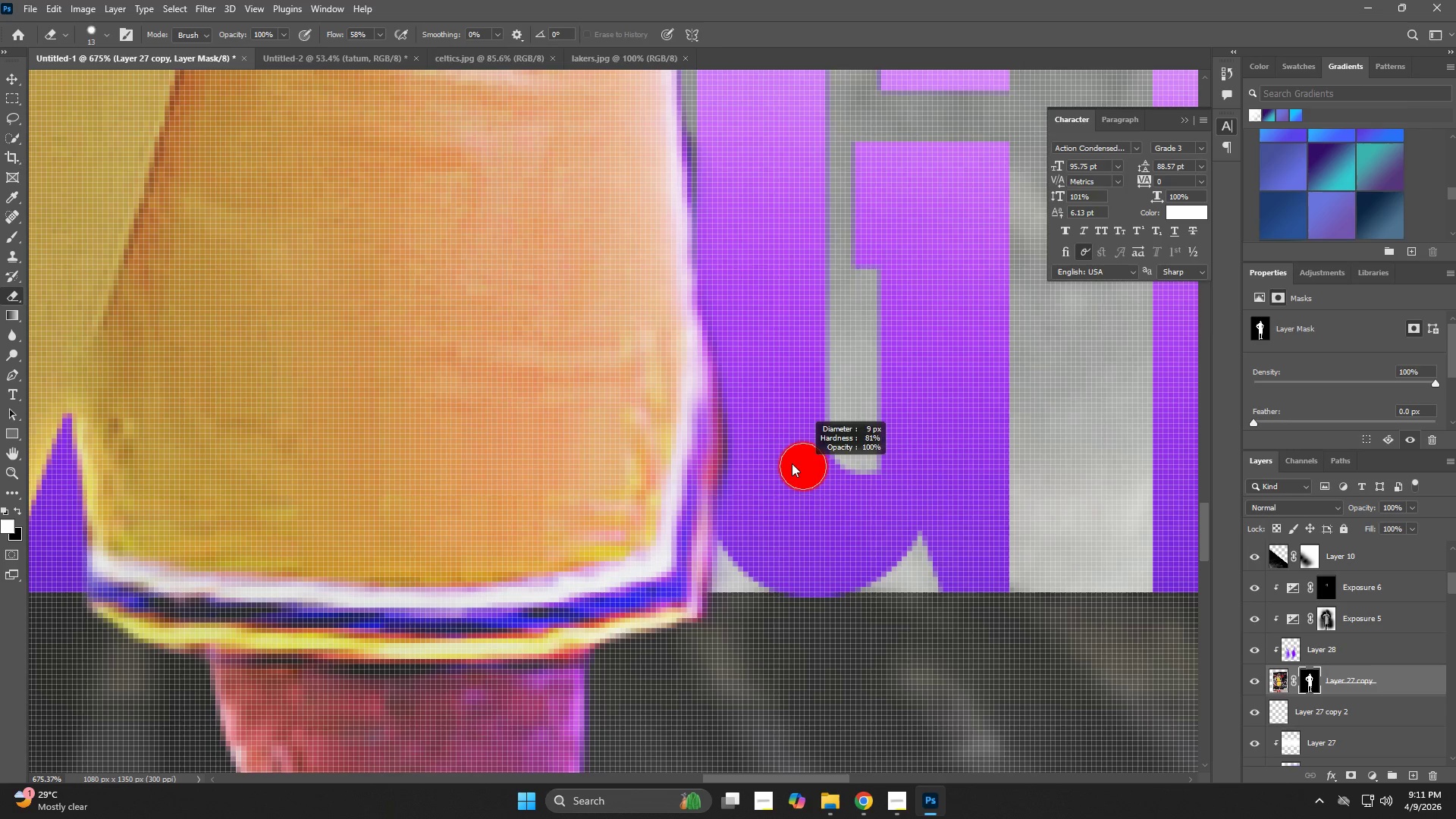 
key(Alt+AltLeft)
 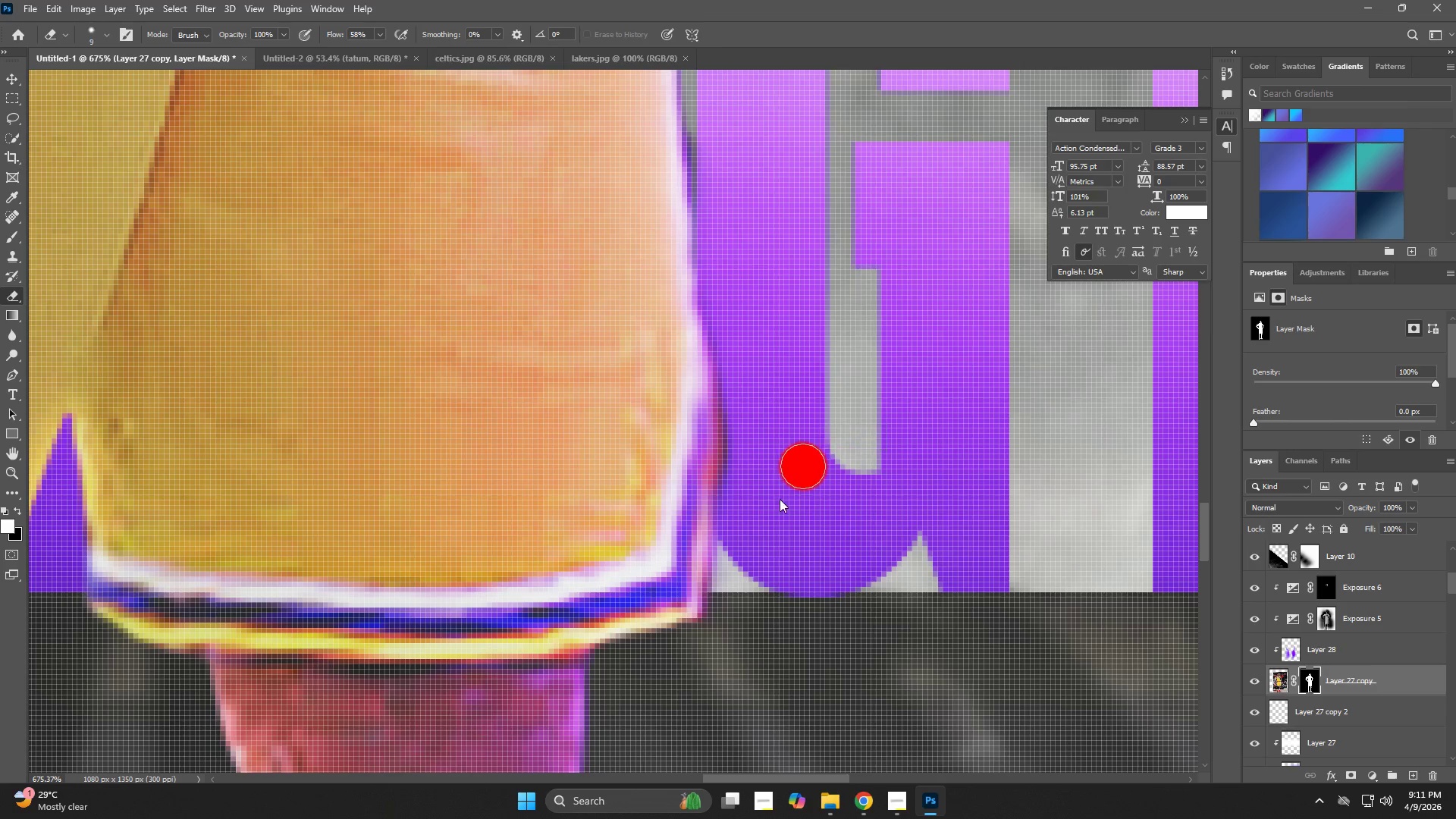 
key(Alt+AltLeft)
 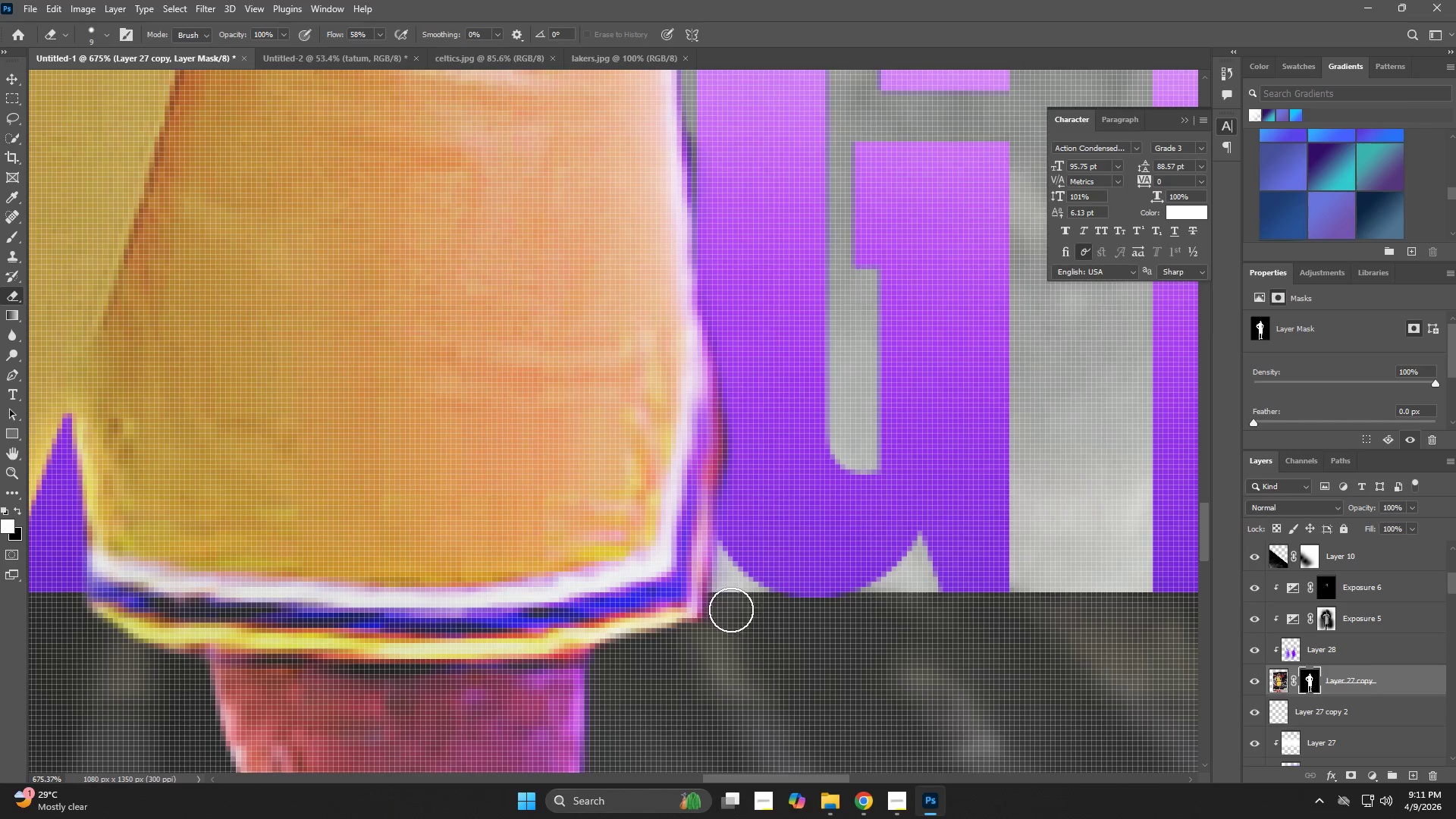 
left_click_drag(start_coordinate=[725, 607], to_coordinate=[731, 320])
 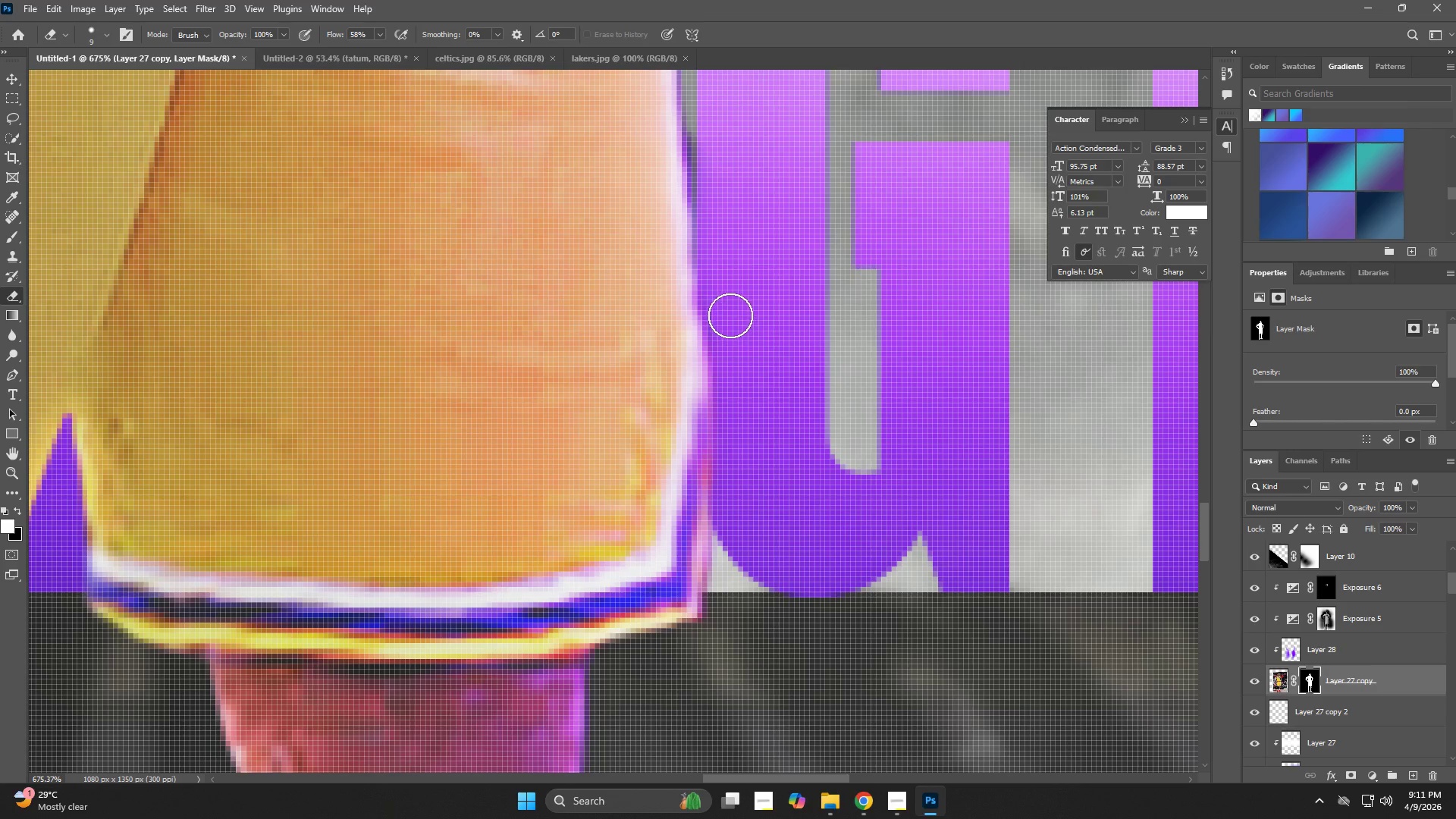 
hold_key(key=Space, duration=0.7)
 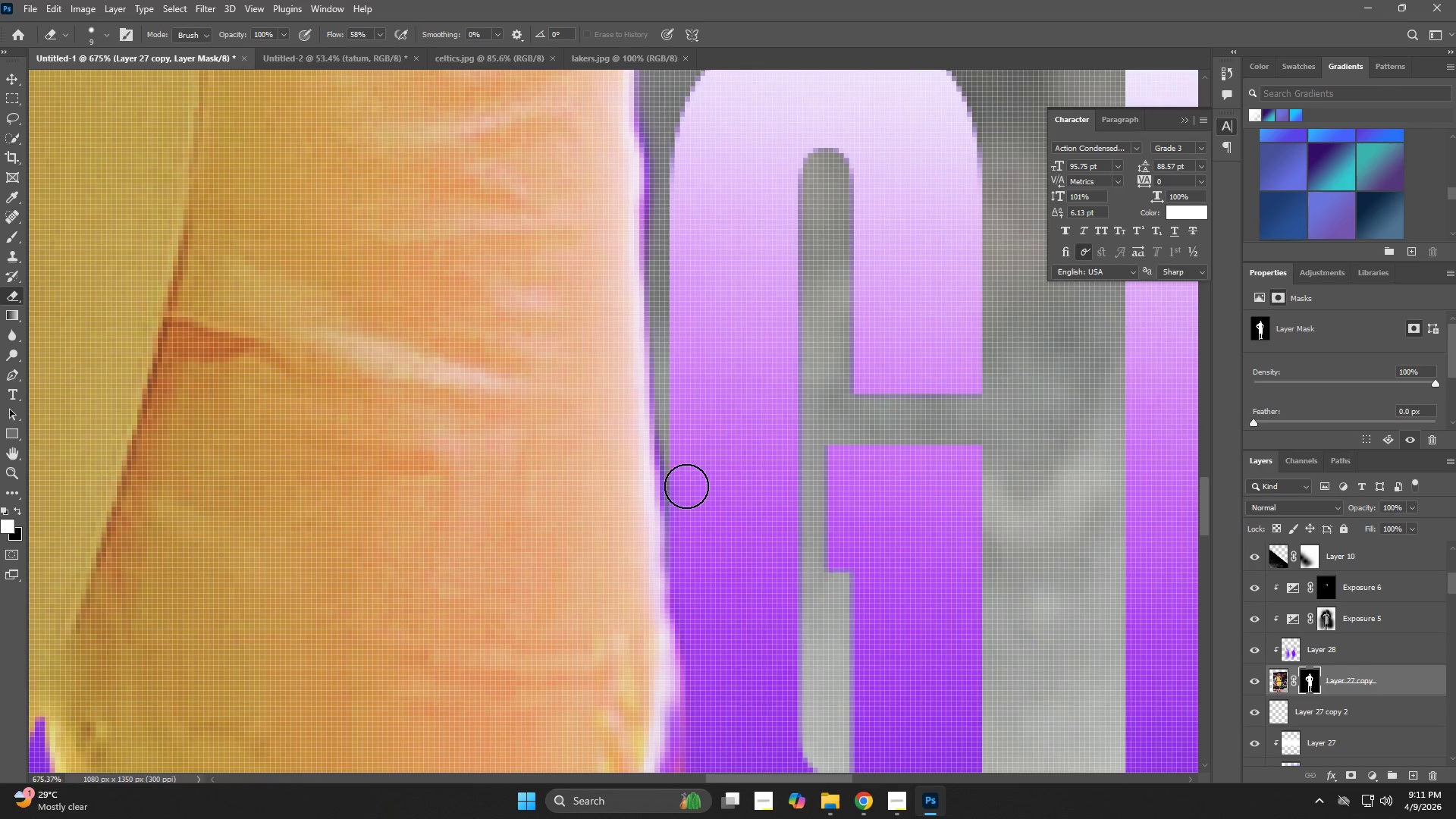 
left_click_drag(start_coordinate=[731, 324], to_coordinate=[704, 627])
 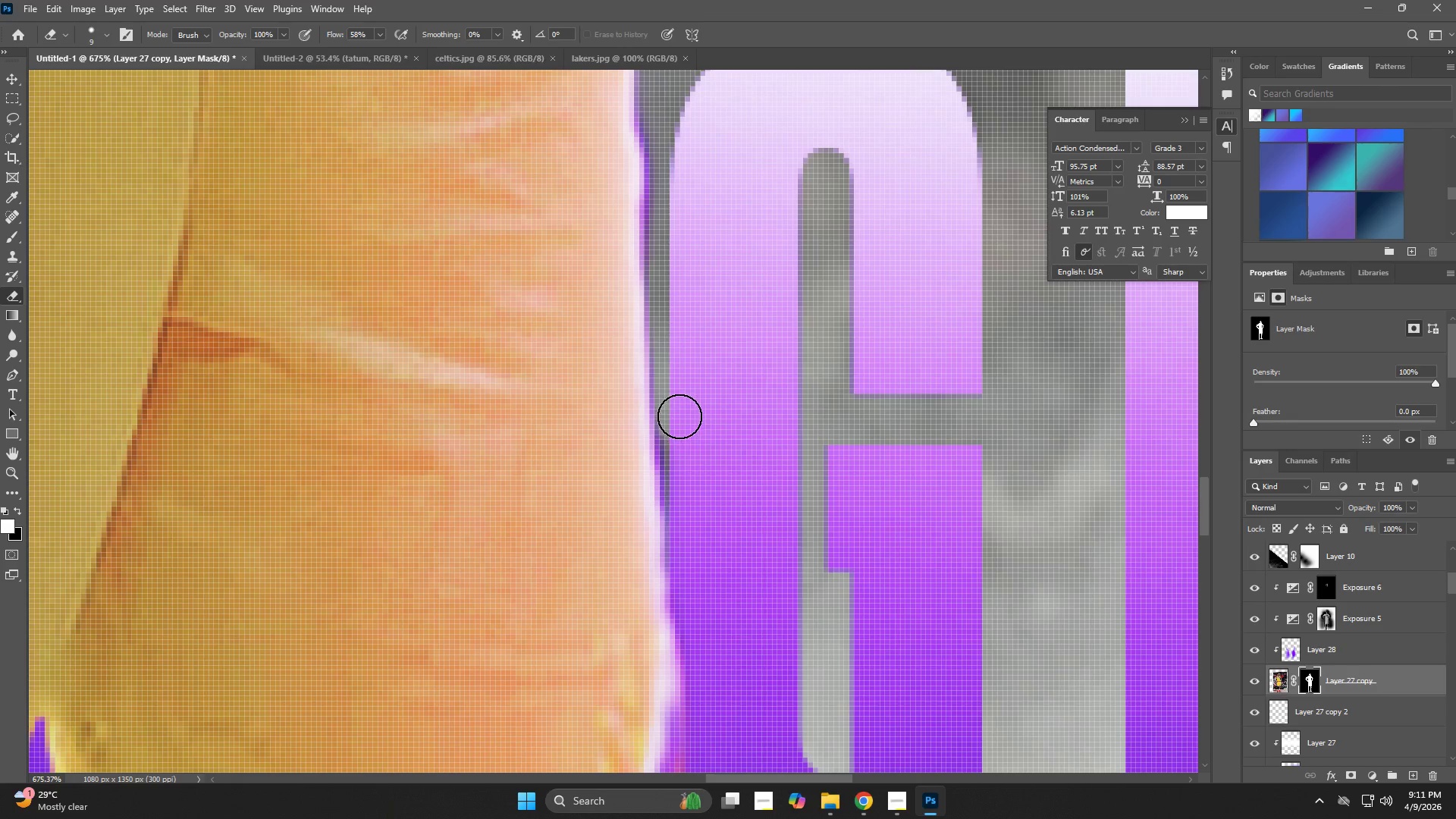 
left_click_drag(start_coordinate=[679, 416], to_coordinate=[710, 746])
 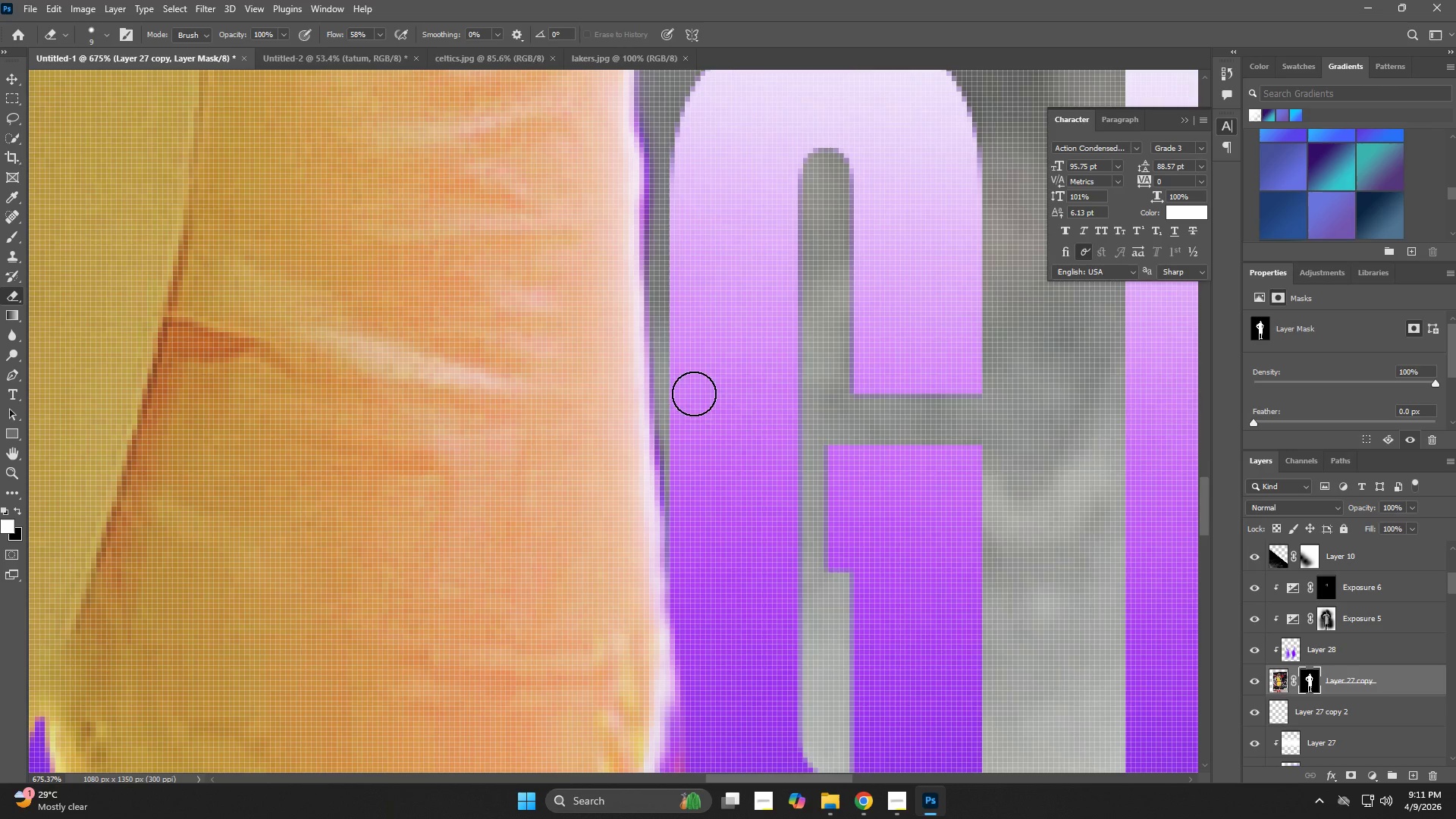 
hold_key(key=Space, duration=0.59)
 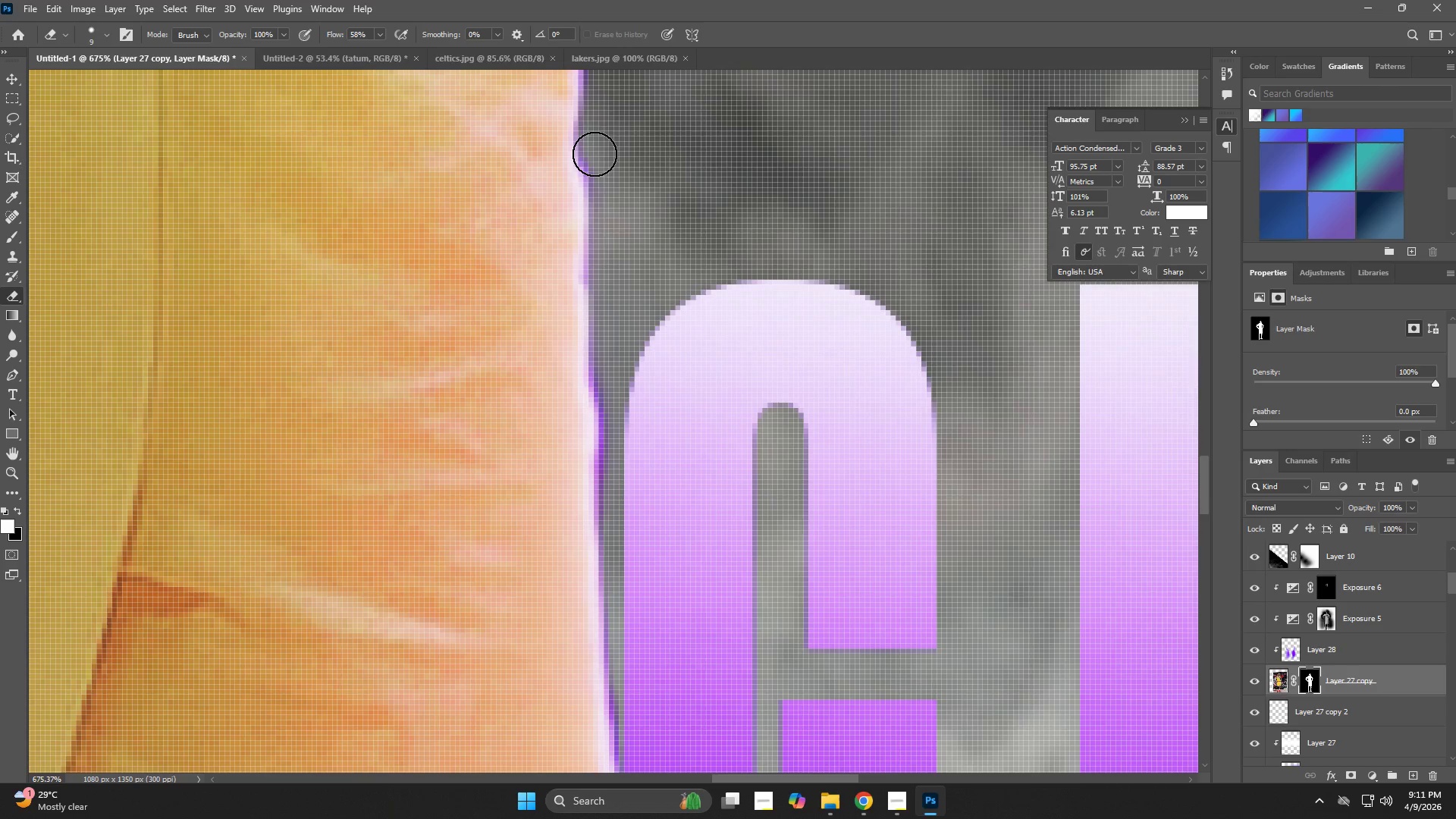 
left_click_drag(start_coordinate=[682, 321], to_coordinate=[636, 576])
 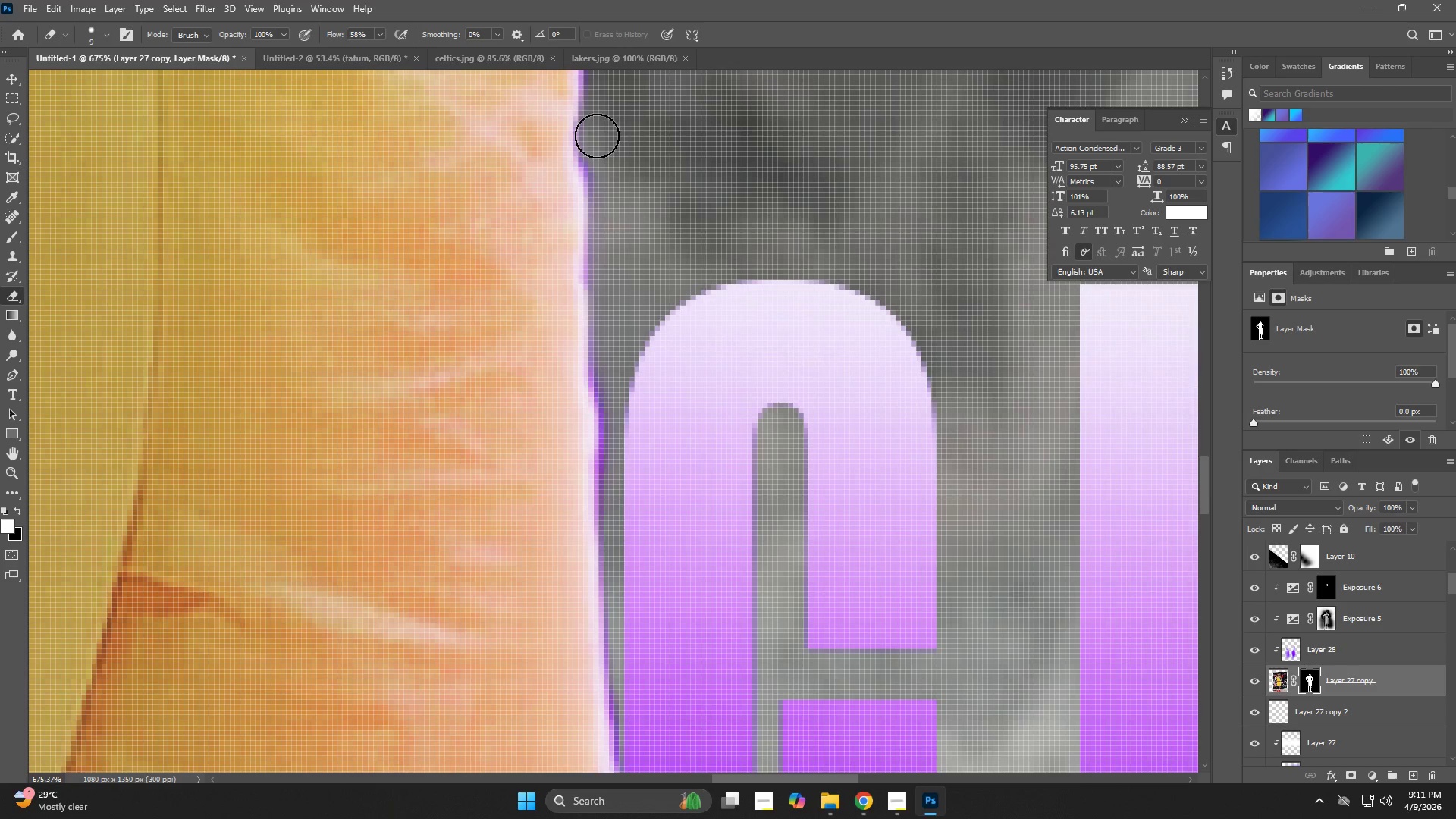 
left_click_drag(start_coordinate=[598, 124], to_coordinate=[596, 151])
 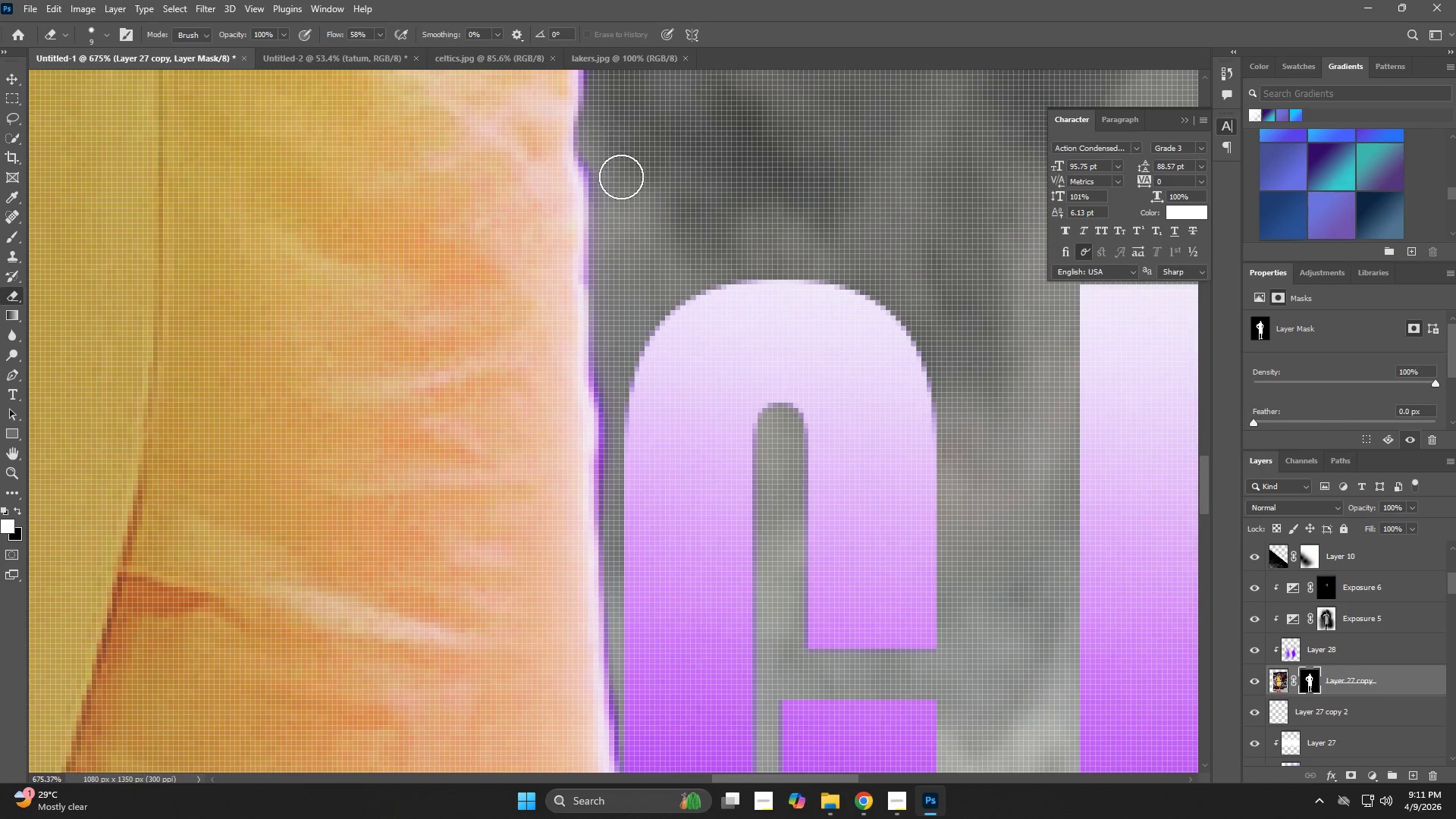 
type(zze)
 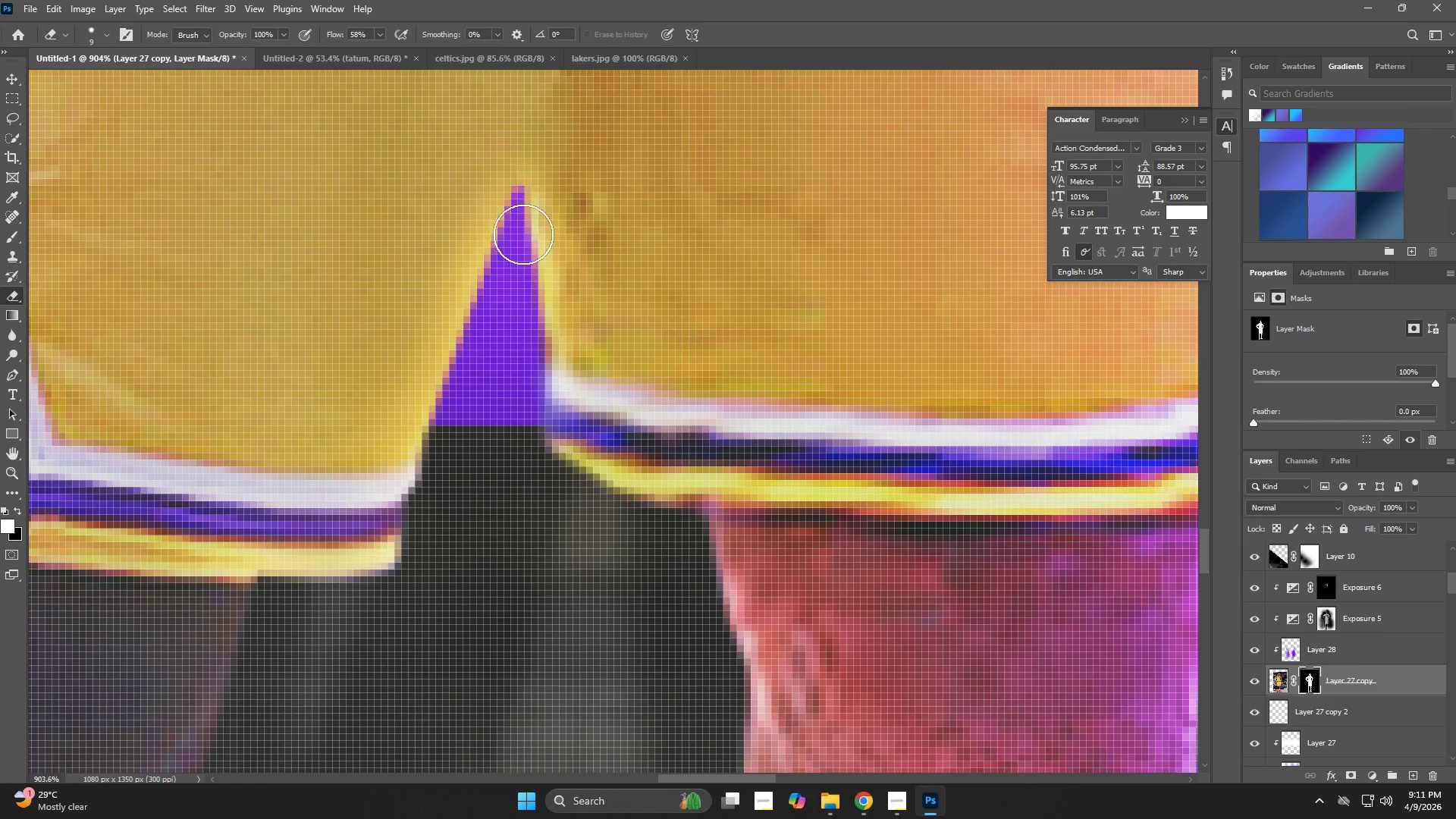 
left_click_drag(start_coordinate=[761, 353], to_coordinate=[689, 378])
 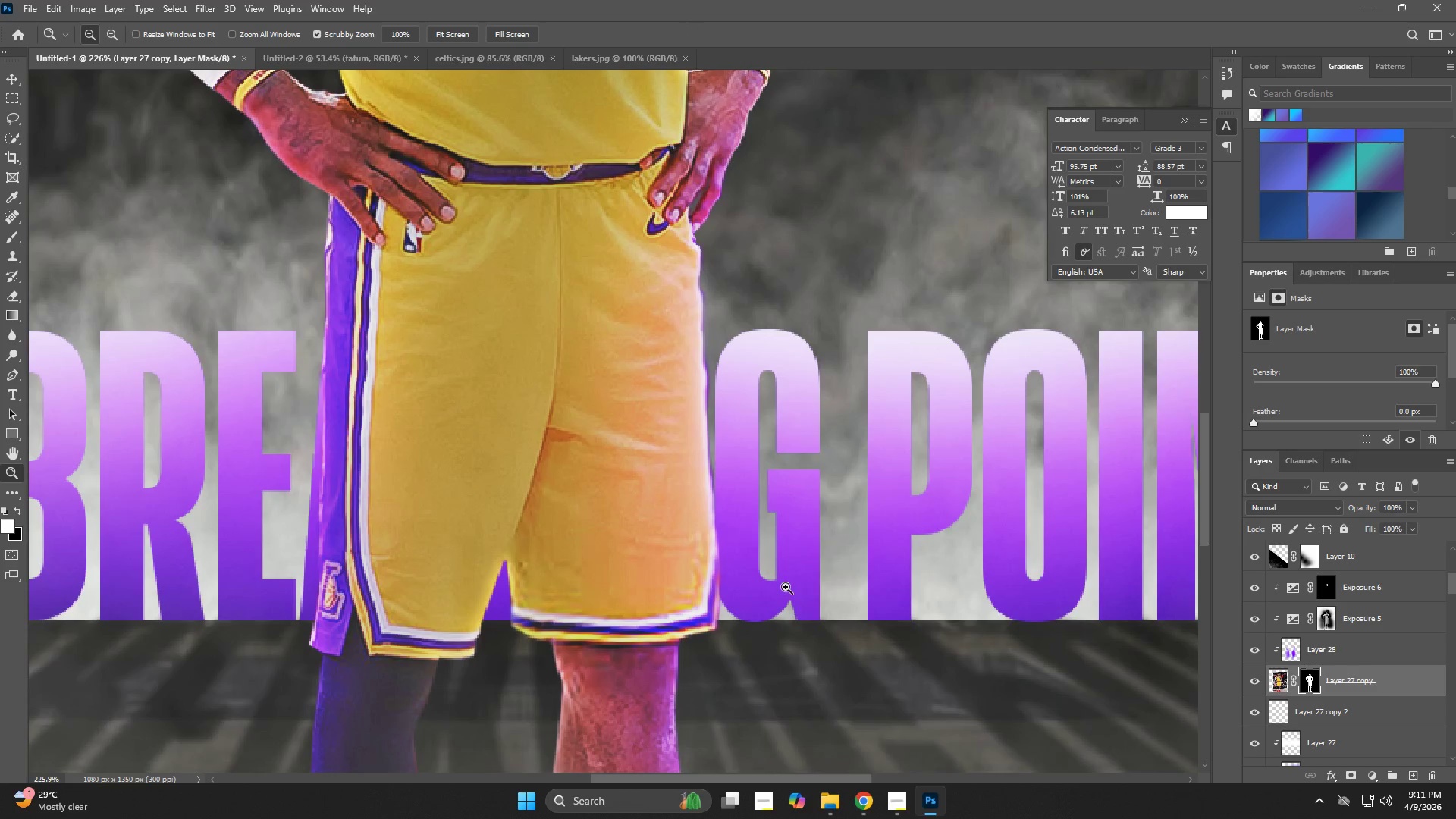 
left_click_drag(start_coordinate=[776, 594], to_coordinate=[752, 603])
 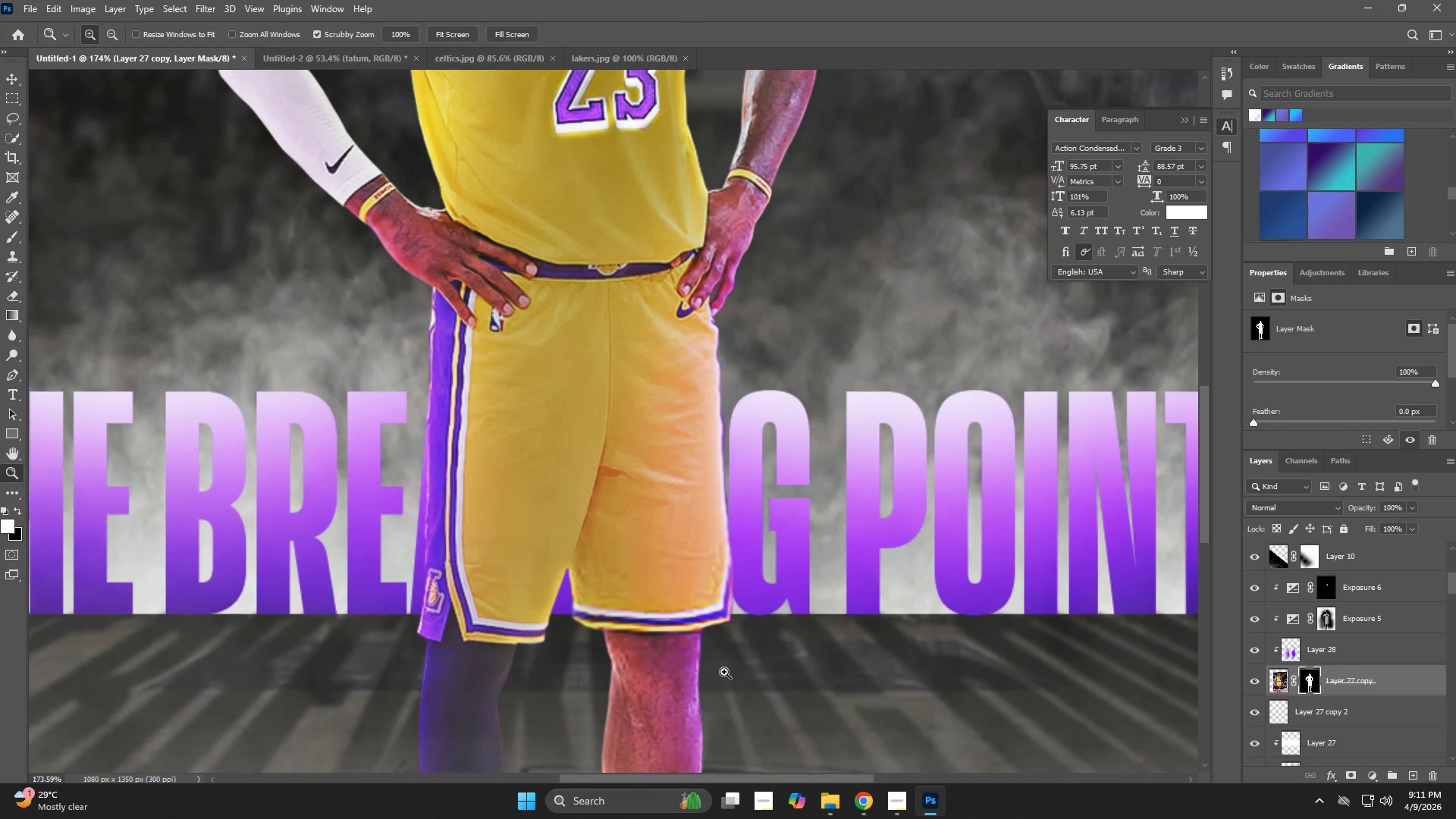 
left_click_drag(start_coordinate=[724, 674], to_coordinate=[693, 686])
 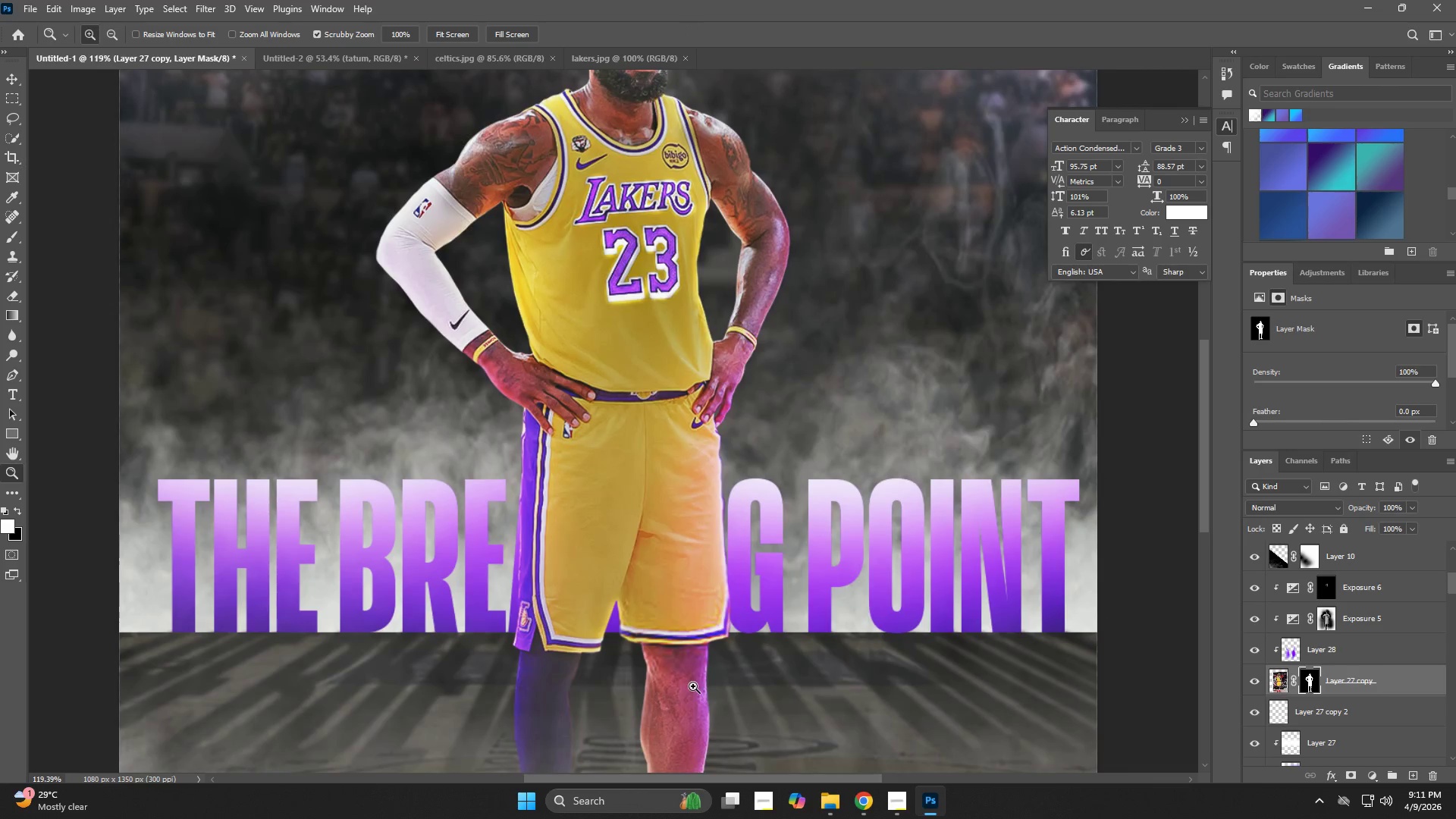 
hold_key(key=Space, duration=0.52)
 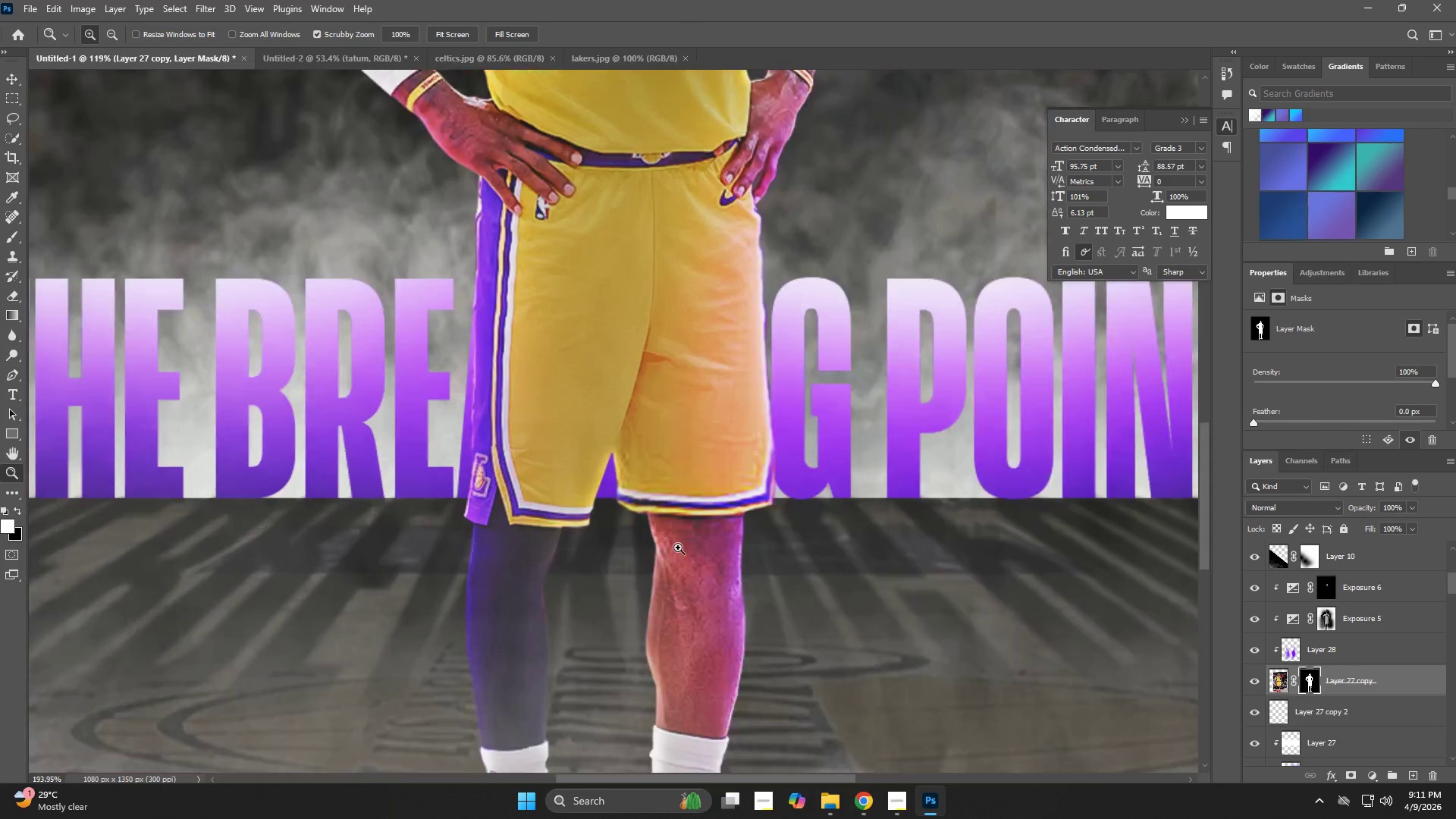 
left_click_drag(start_coordinate=[690, 678], to_coordinate=[692, 548])
 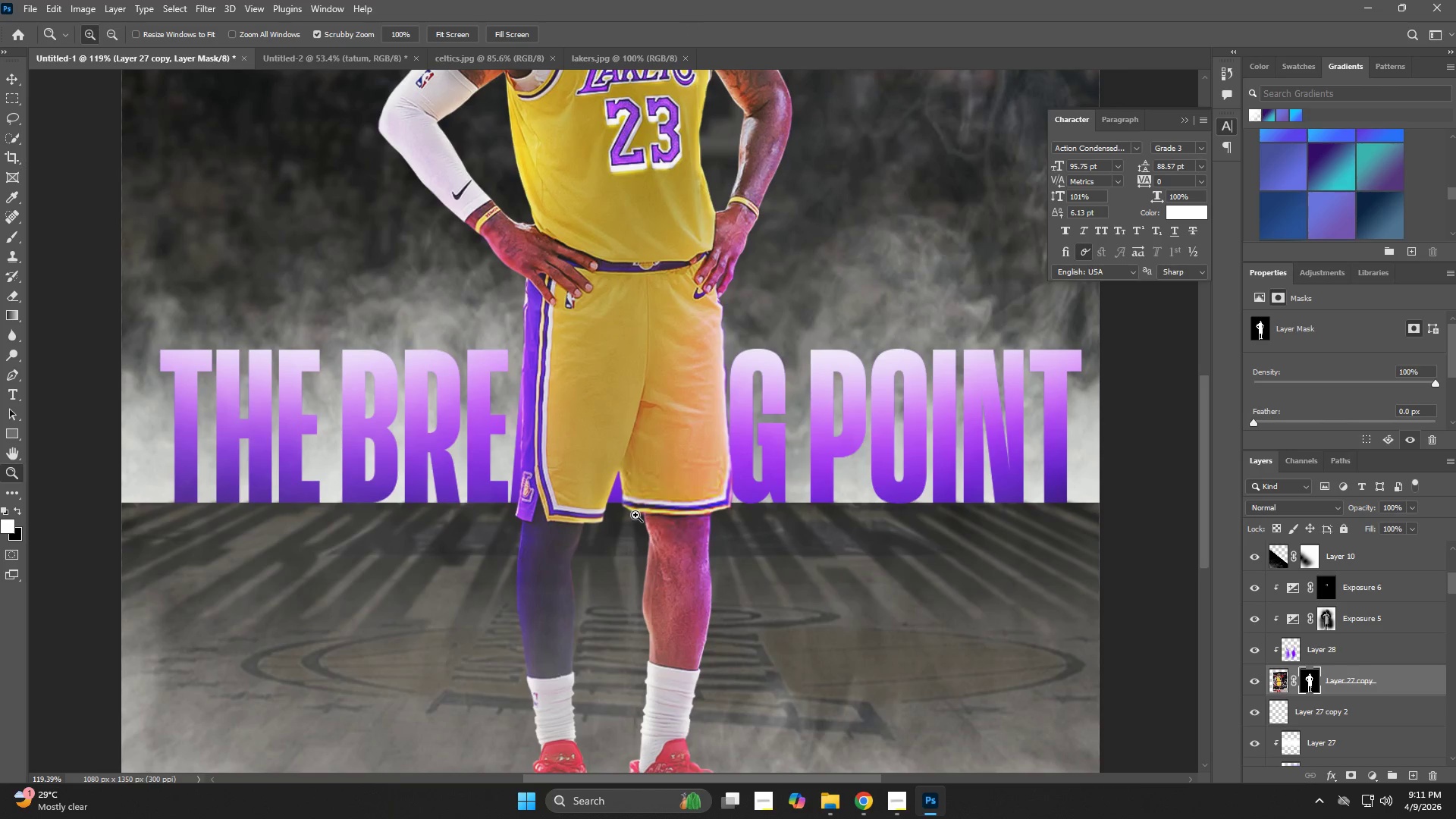 
left_click_drag(start_coordinate=[634, 515], to_coordinate=[757, 598])
 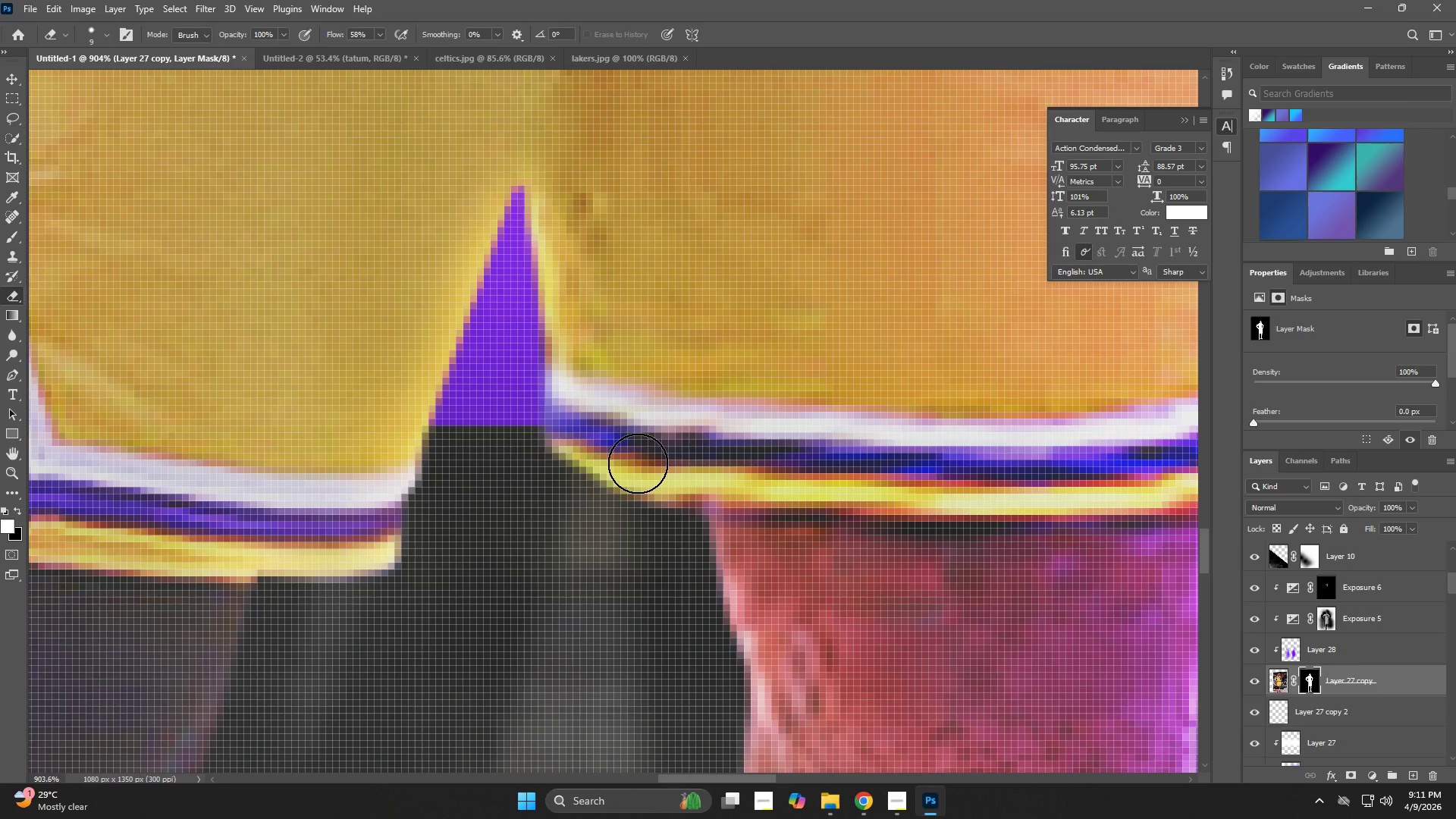 
hold_key(key=AltLeft, duration=0.67)
 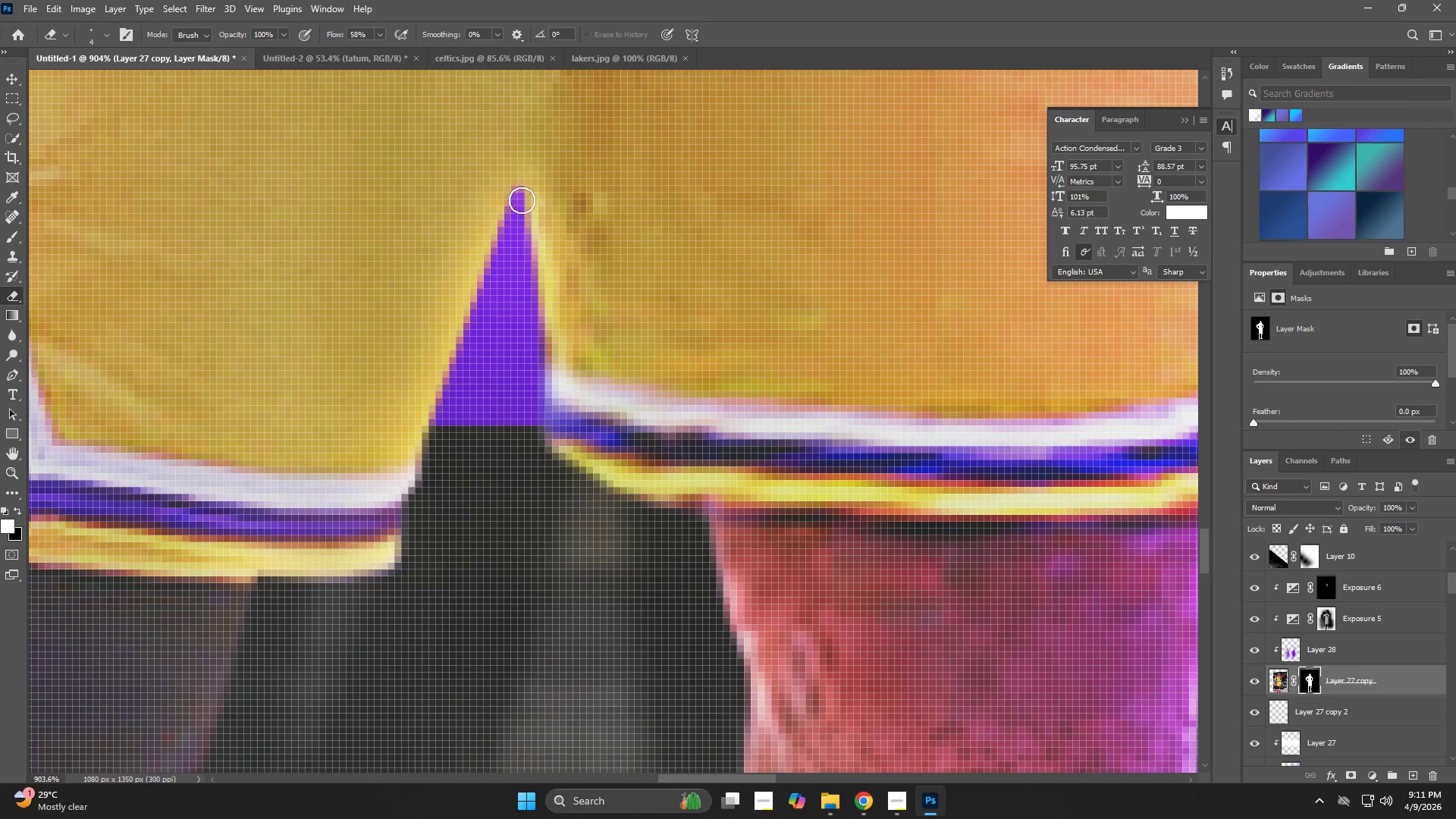 
left_click_drag(start_coordinate=[522, 200], to_coordinate=[551, 480])
 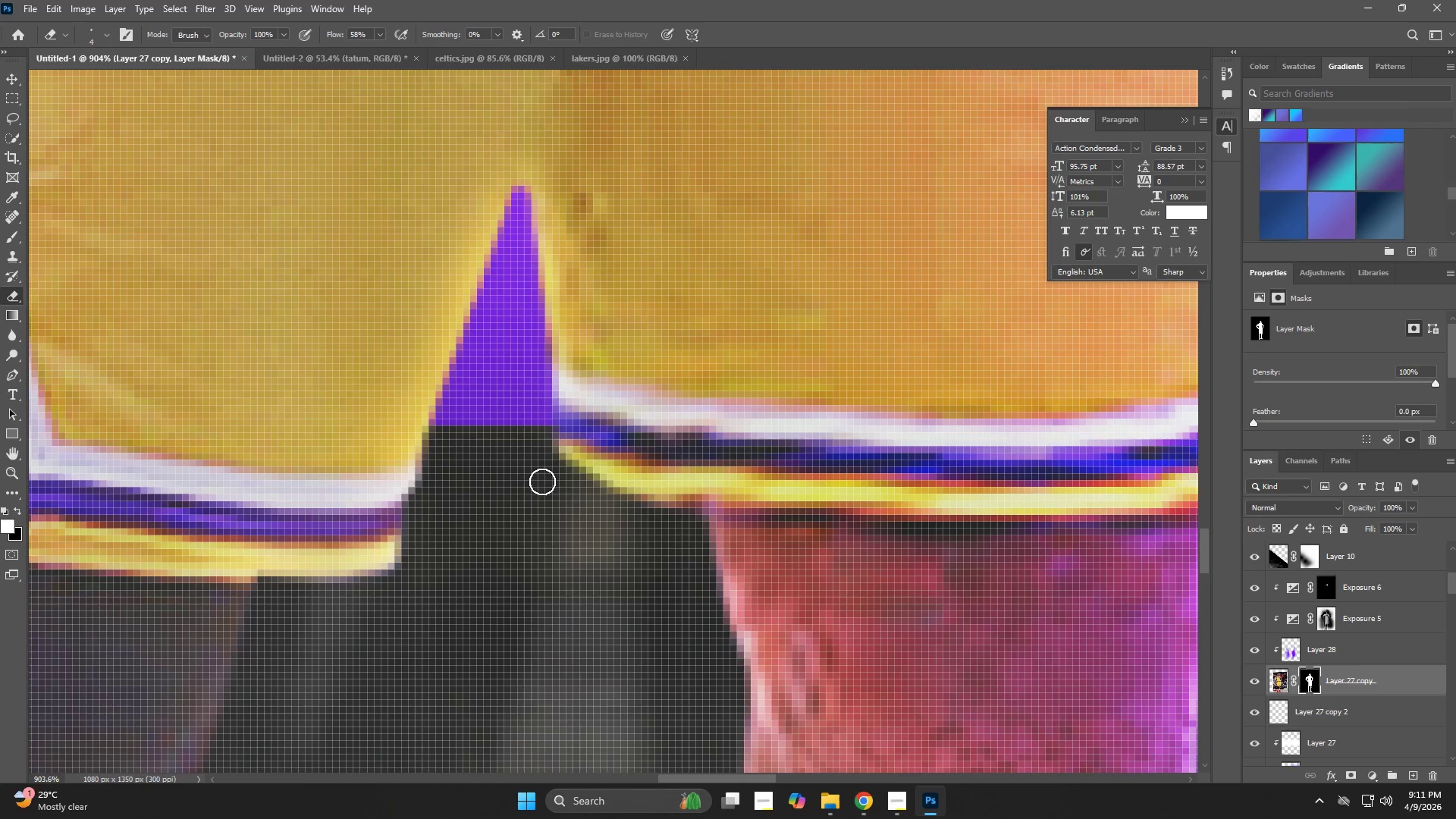 
hold_key(key=AltLeft, duration=0.42)
 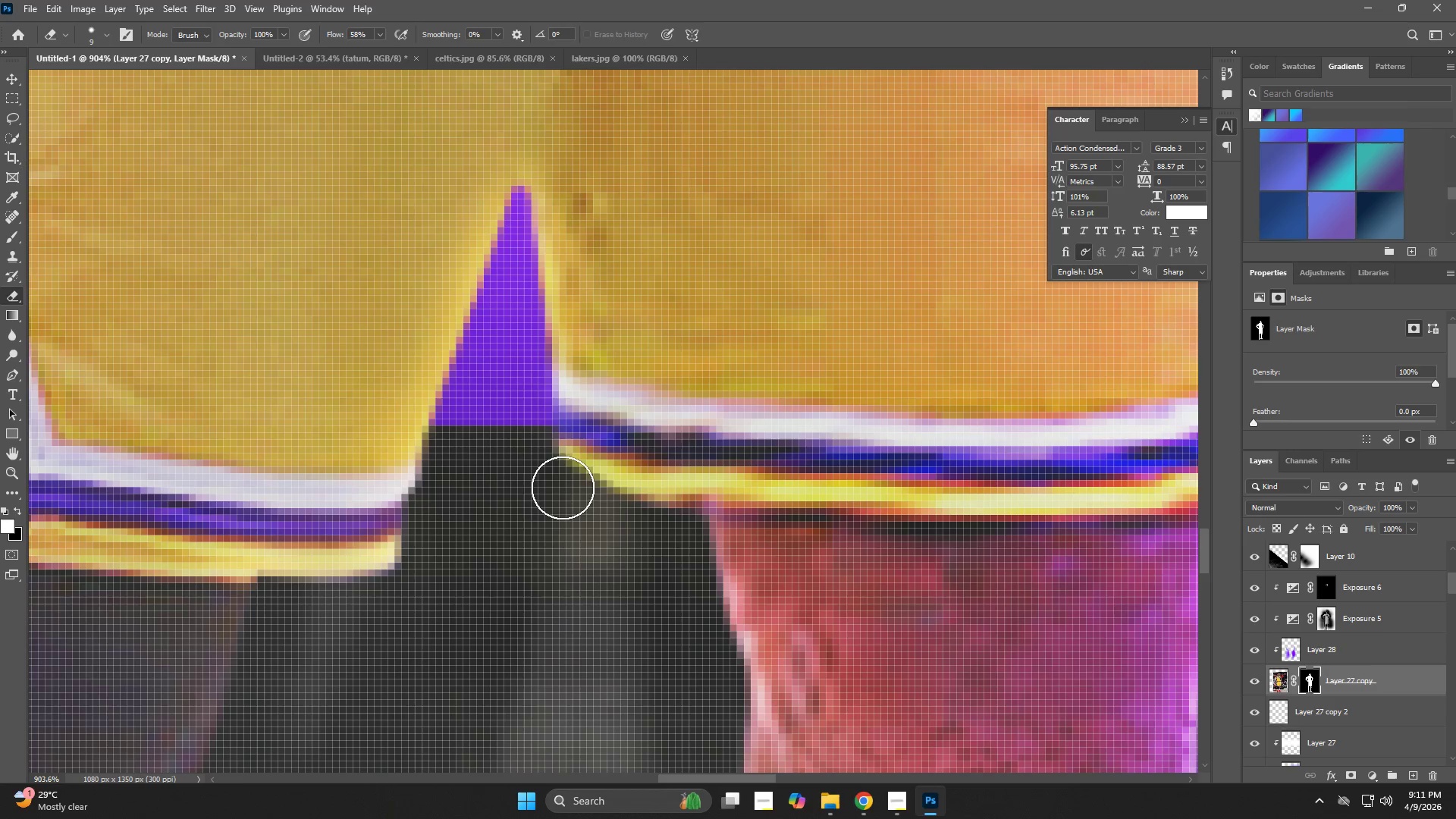 
left_click_drag(start_coordinate=[563, 487], to_coordinate=[704, 591])
 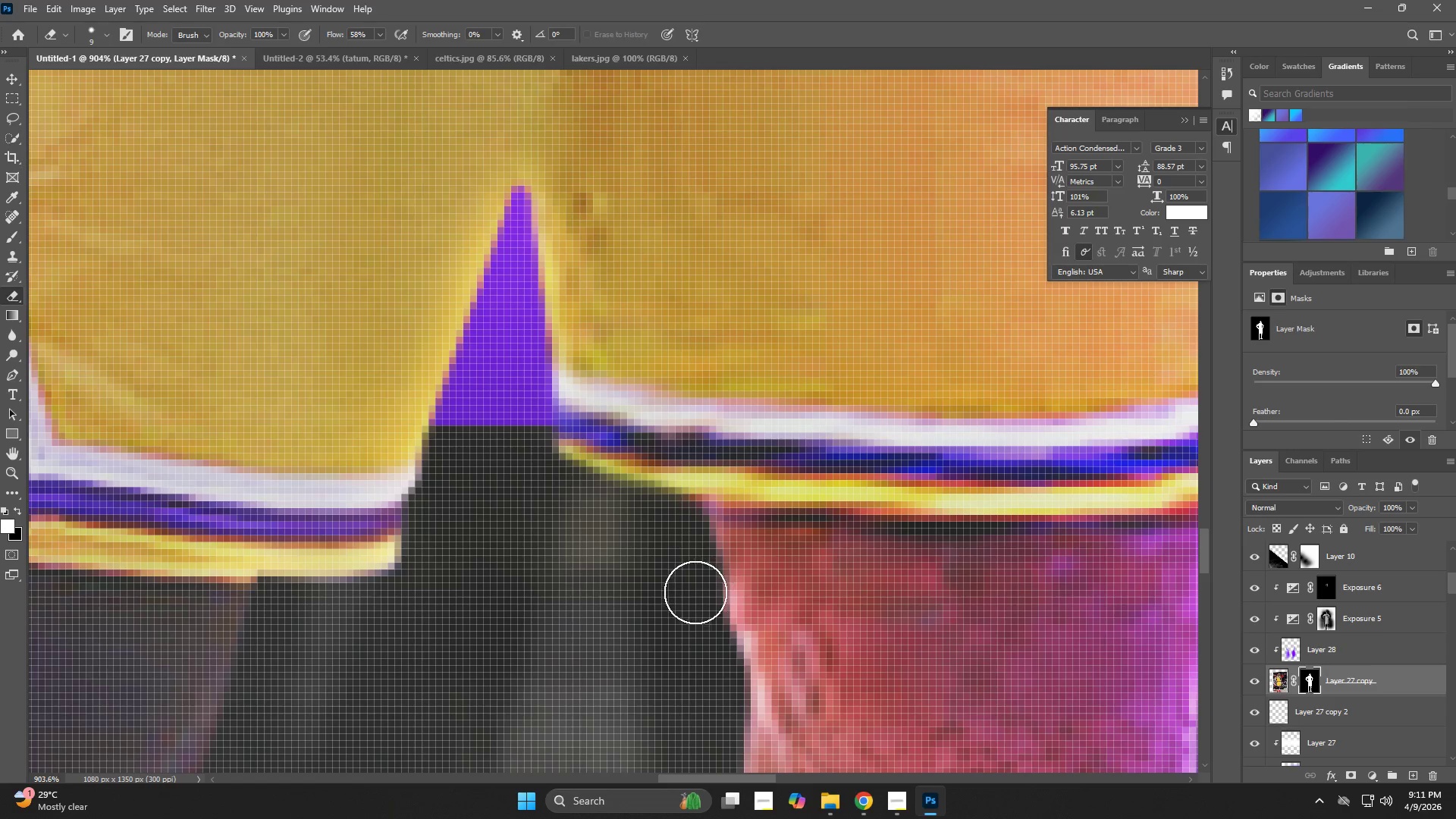 
hold_key(key=Space, duration=0.59)
 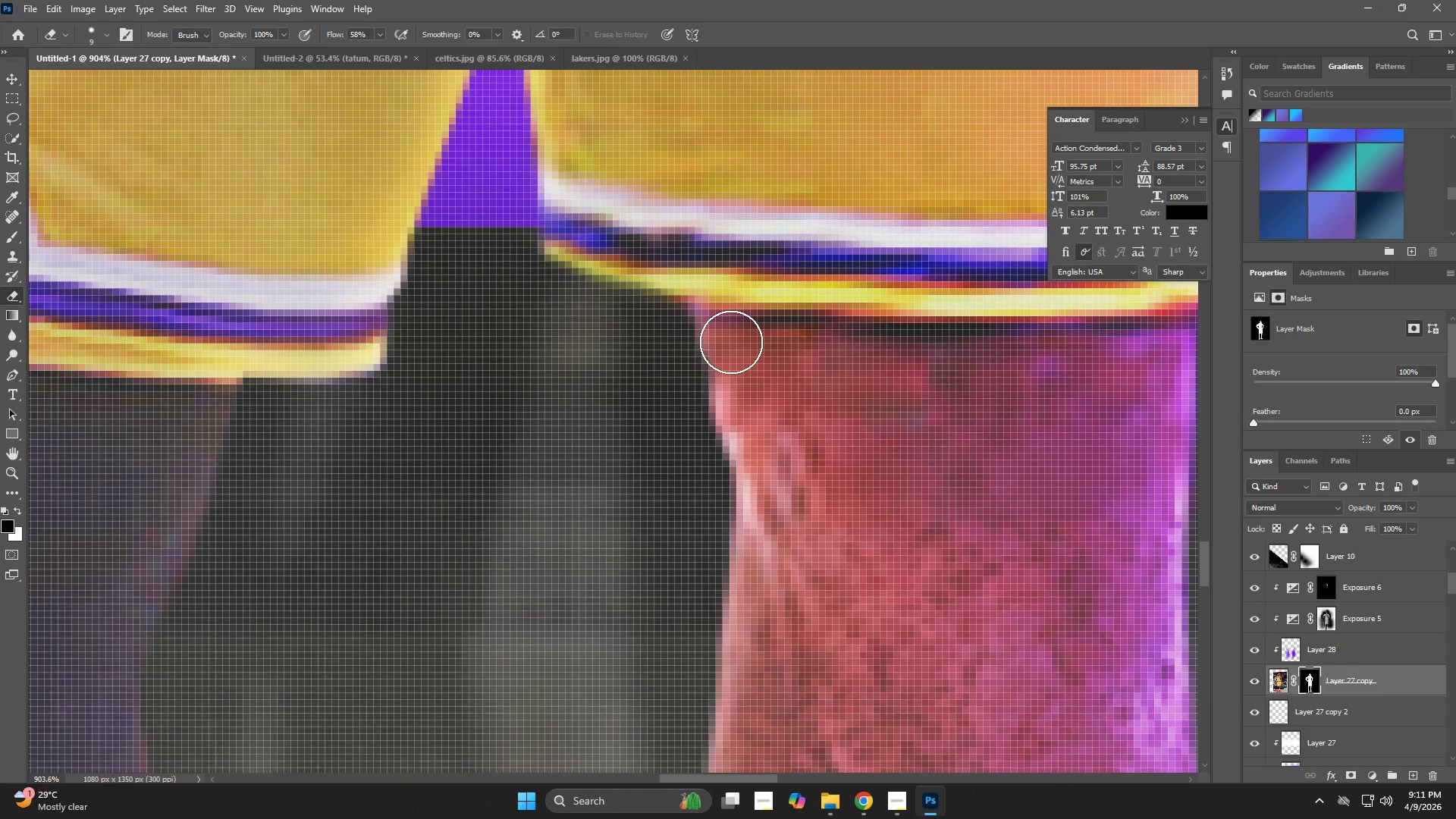 
left_click_drag(start_coordinate=[688, 596], to_coordinate=[673, 397])
 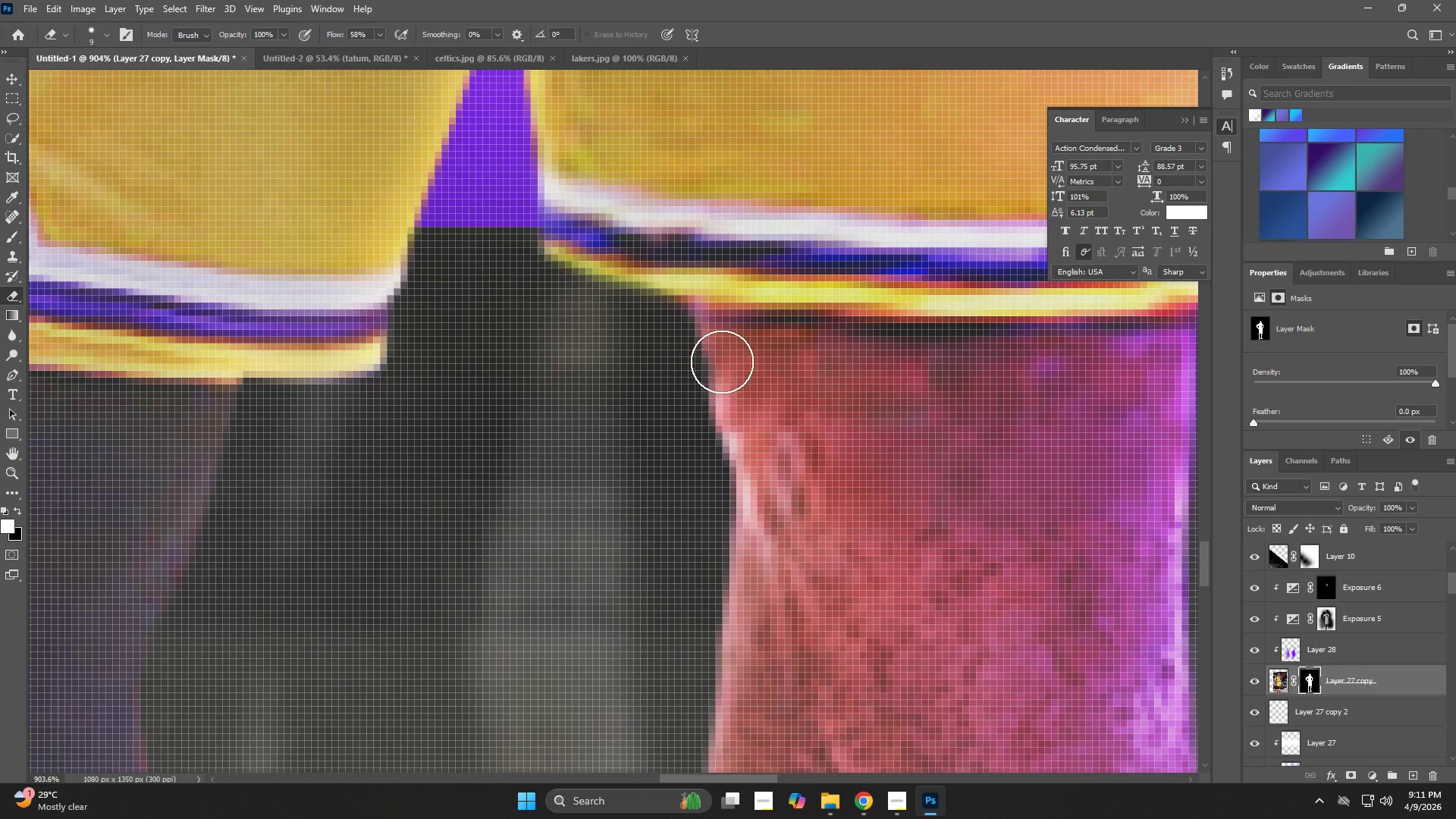 
type(xxzz)
 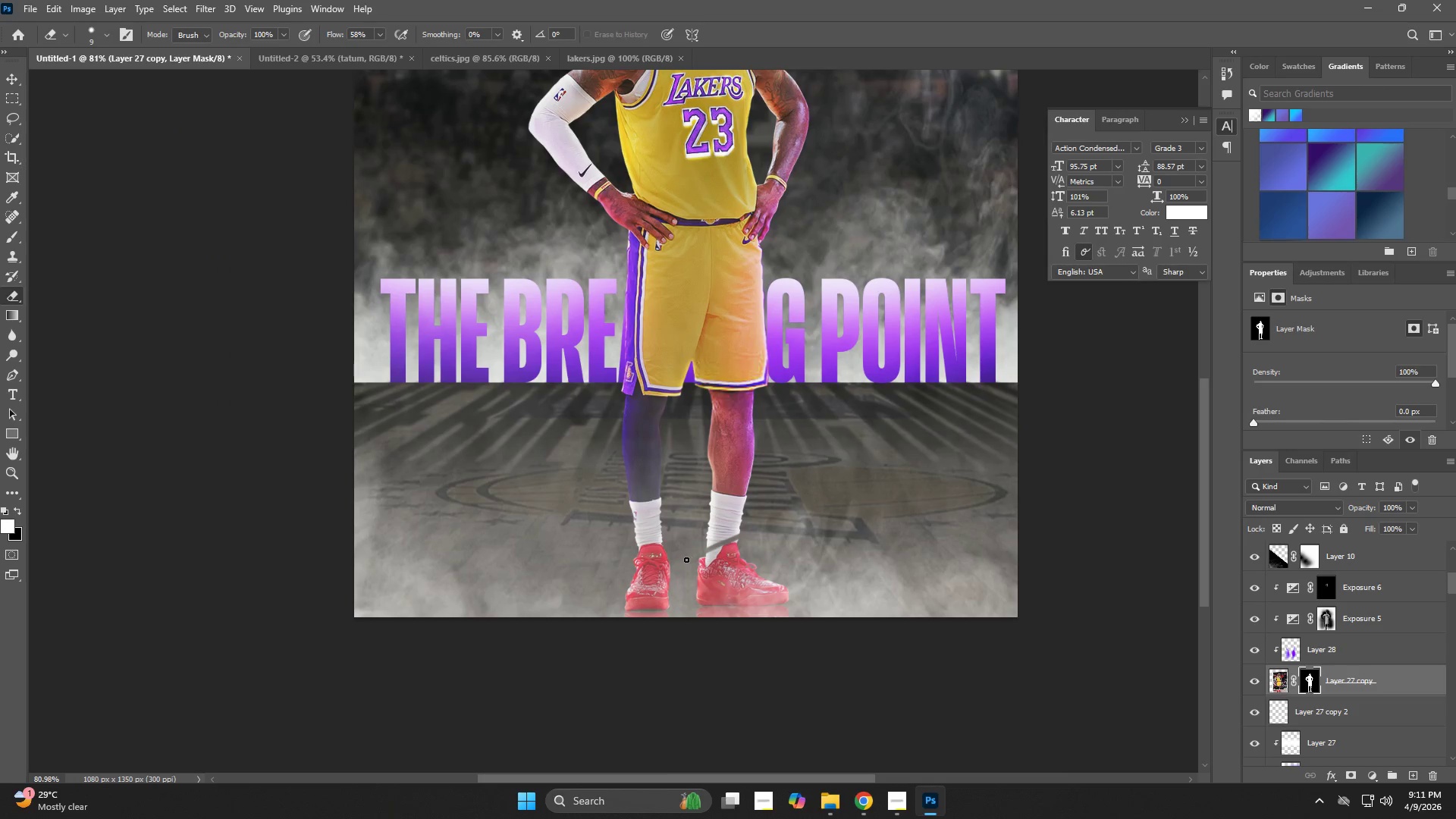 
left_click_drag(start_coordinate=[731, 342], to_coordinate=[743, 401])
 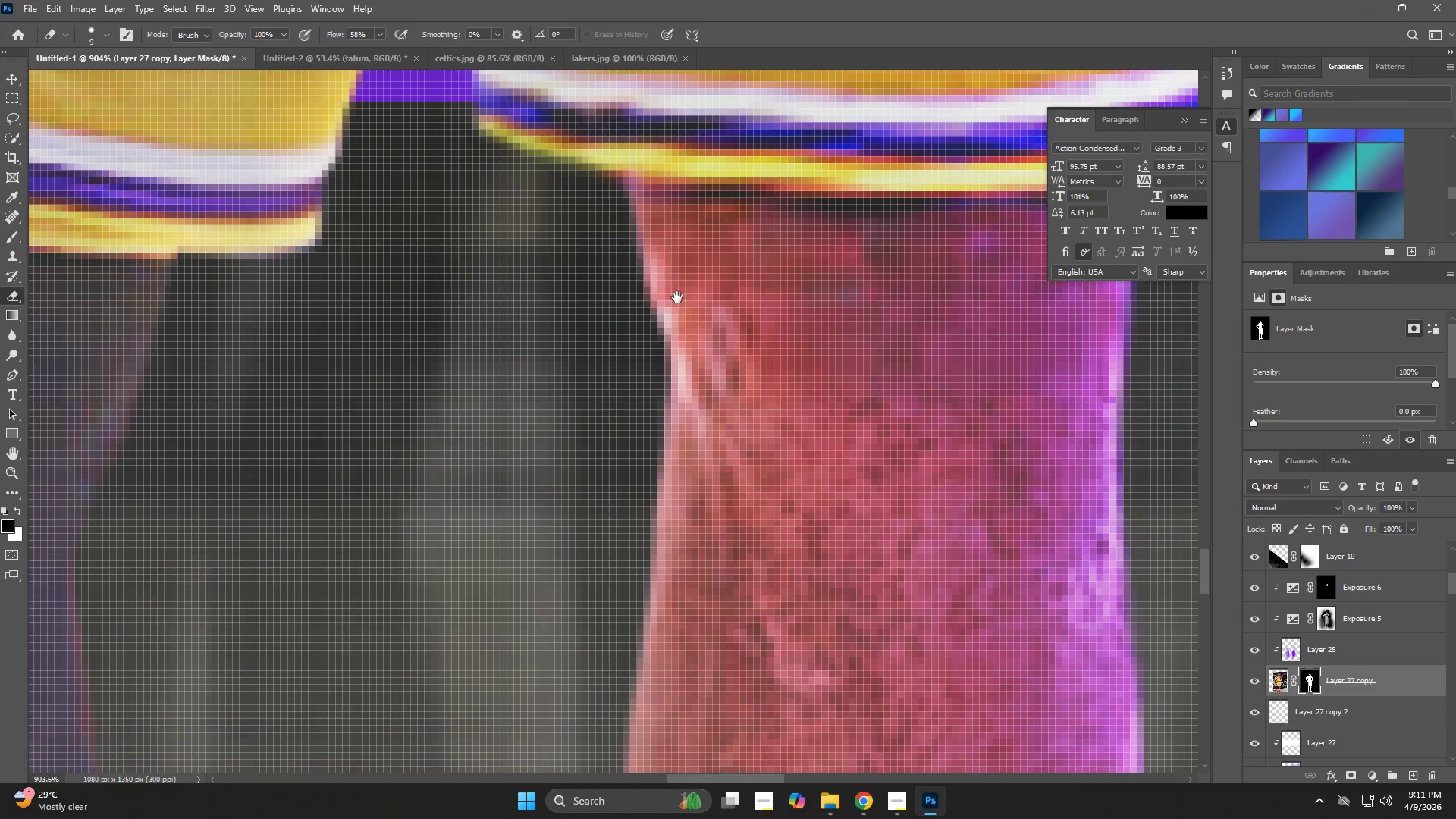 
hold_key(key=Space, duration=0.64)
 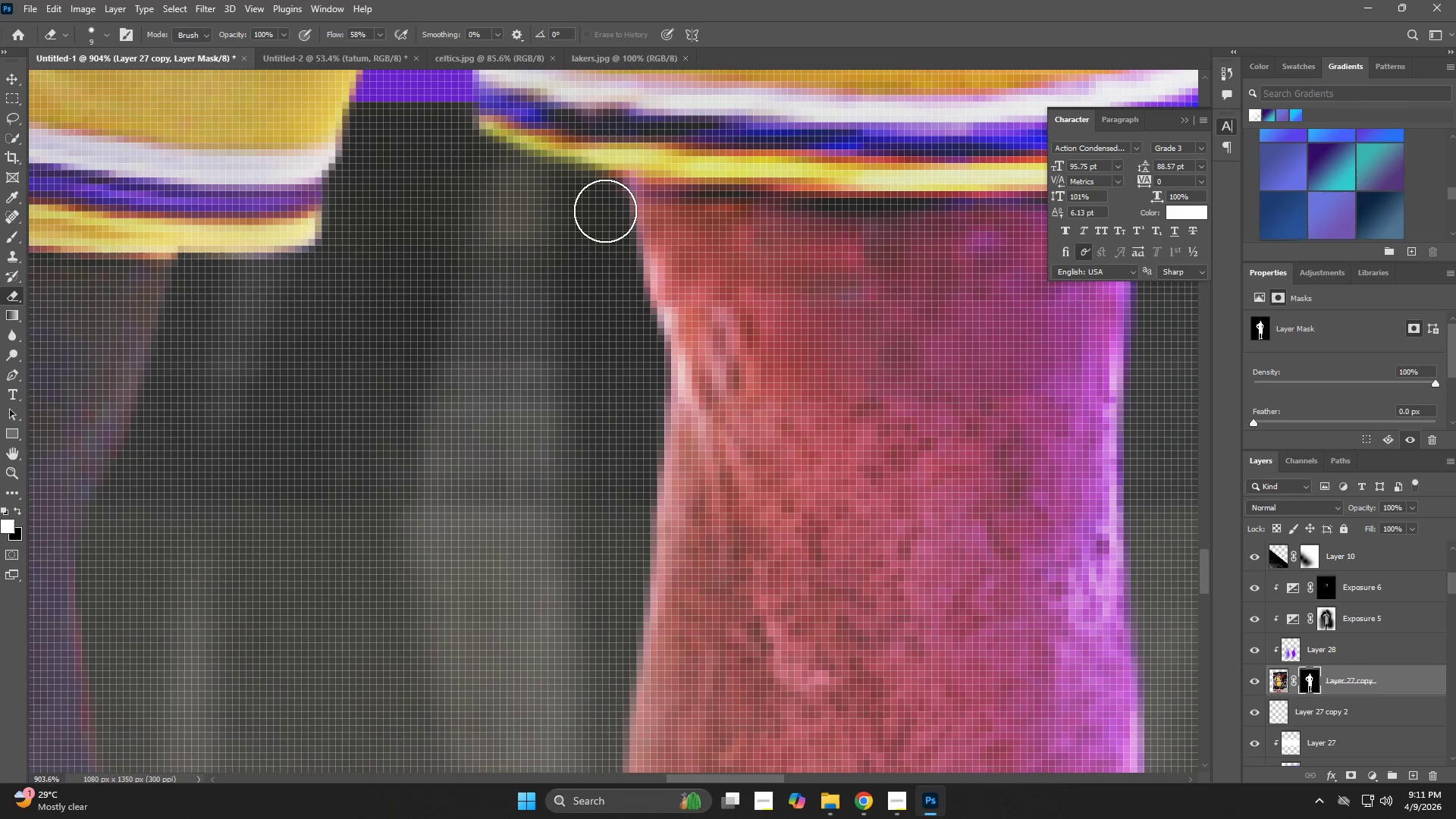 
left_click_drag(start_coordinate=[742, 422], to_coordinate=[677, 297])
 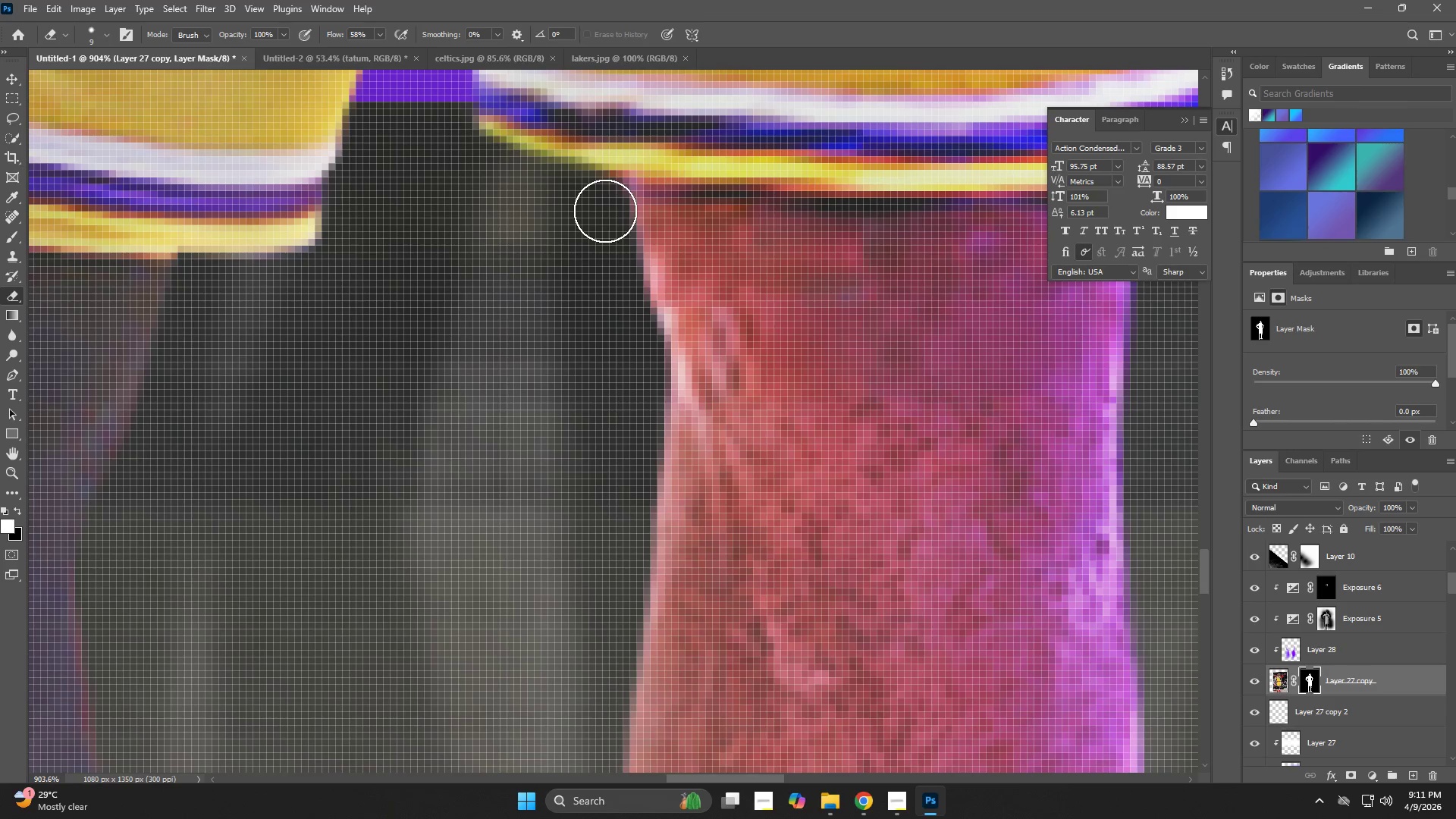 
left_click_drag(start_coordinate=[607, 206], to_coordinate=[637, 403])
 